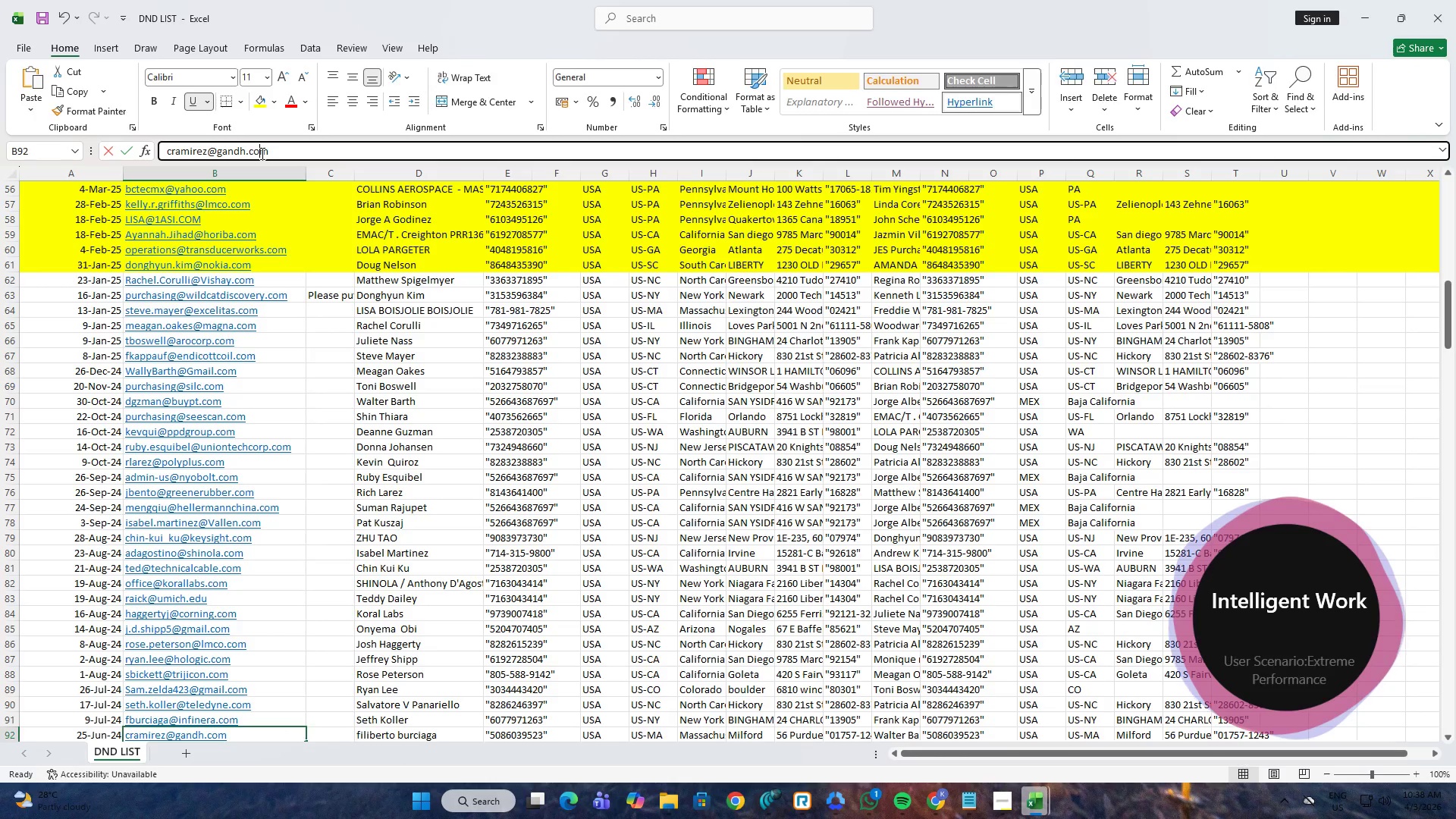 
key(Control+ControlLeft)
 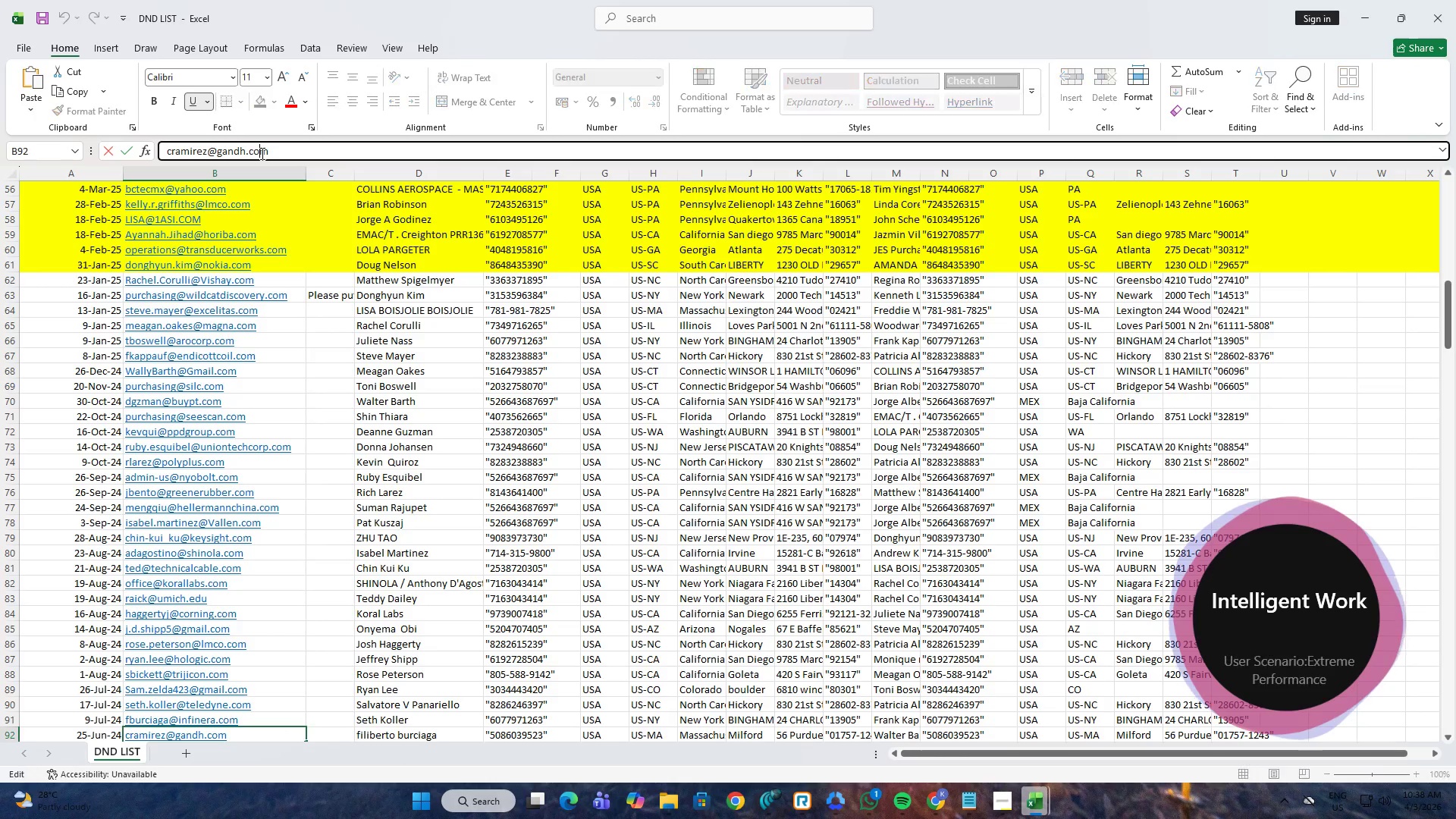 
key(Control+A)
 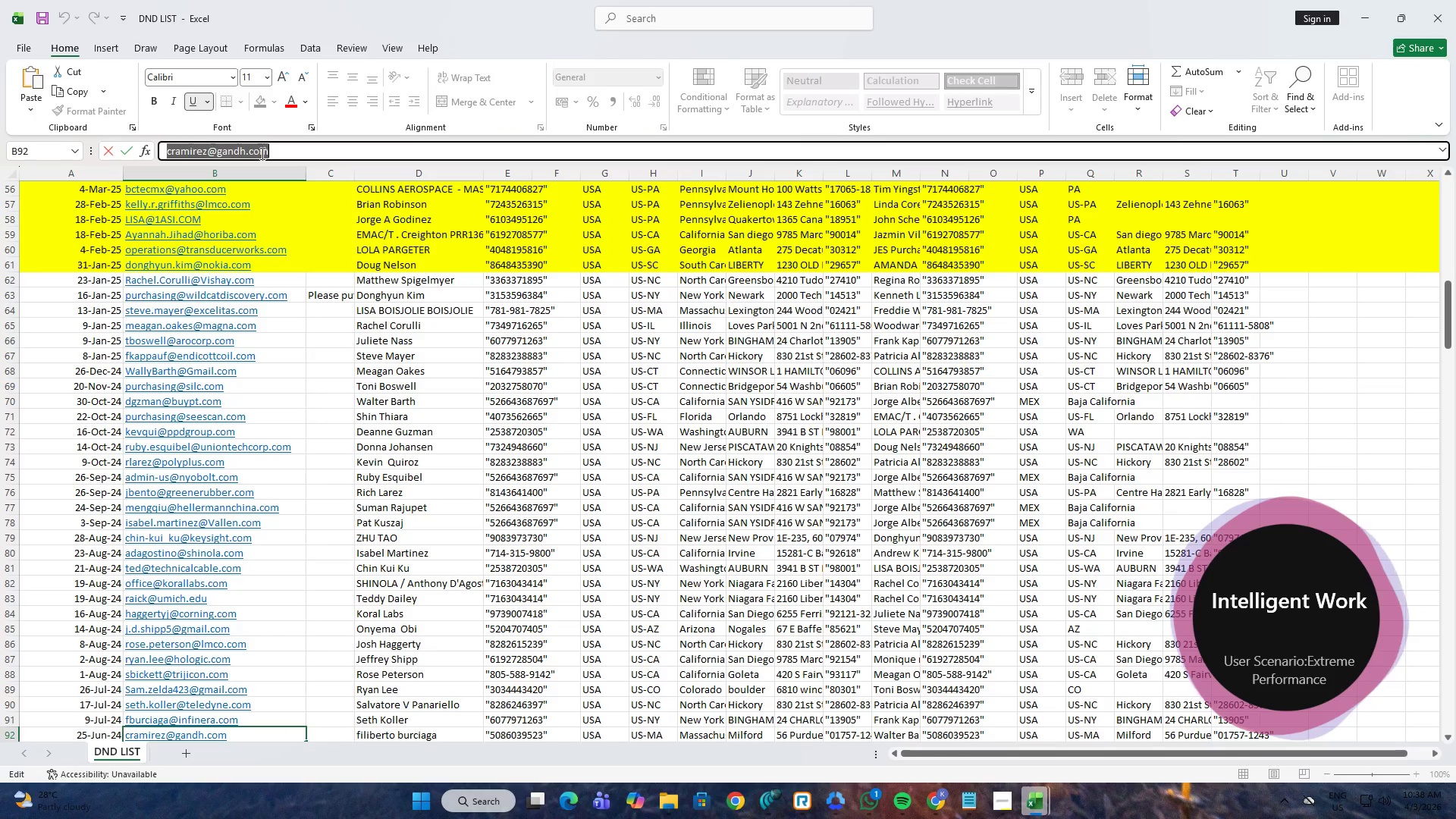 
key(Control+C)
 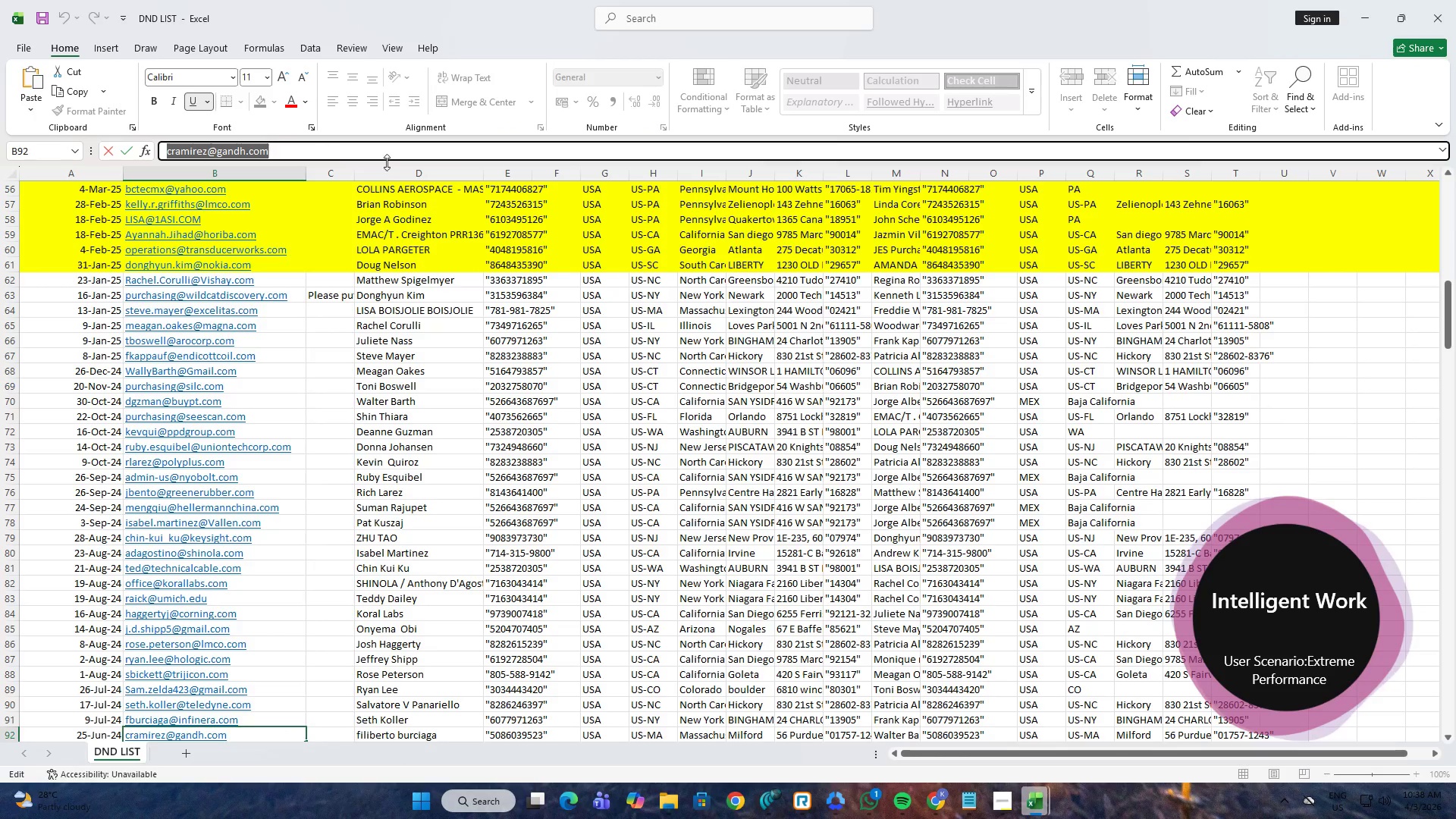 
key(Alt+AltLeft)
 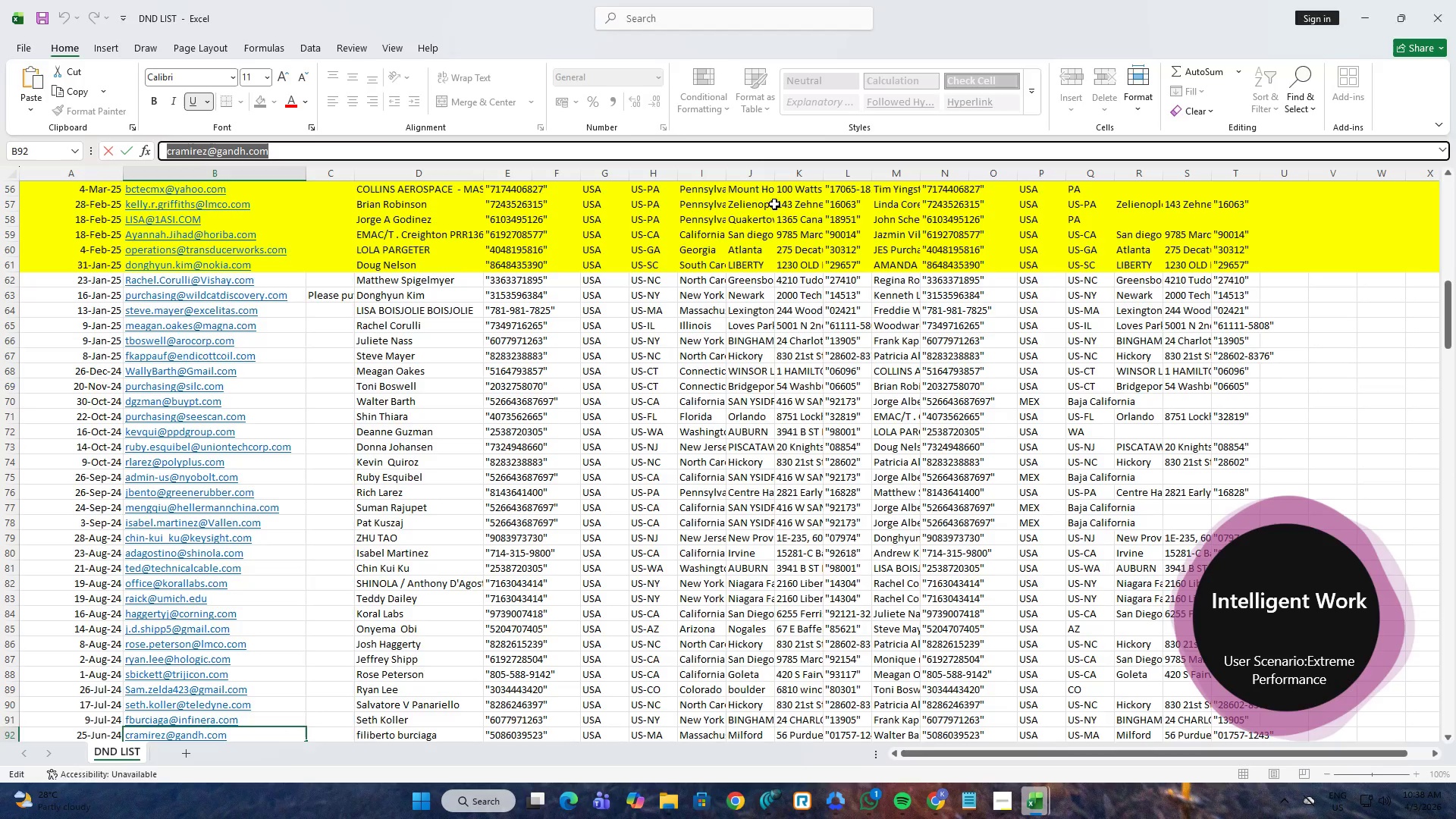 
key(Alt+Tab)
 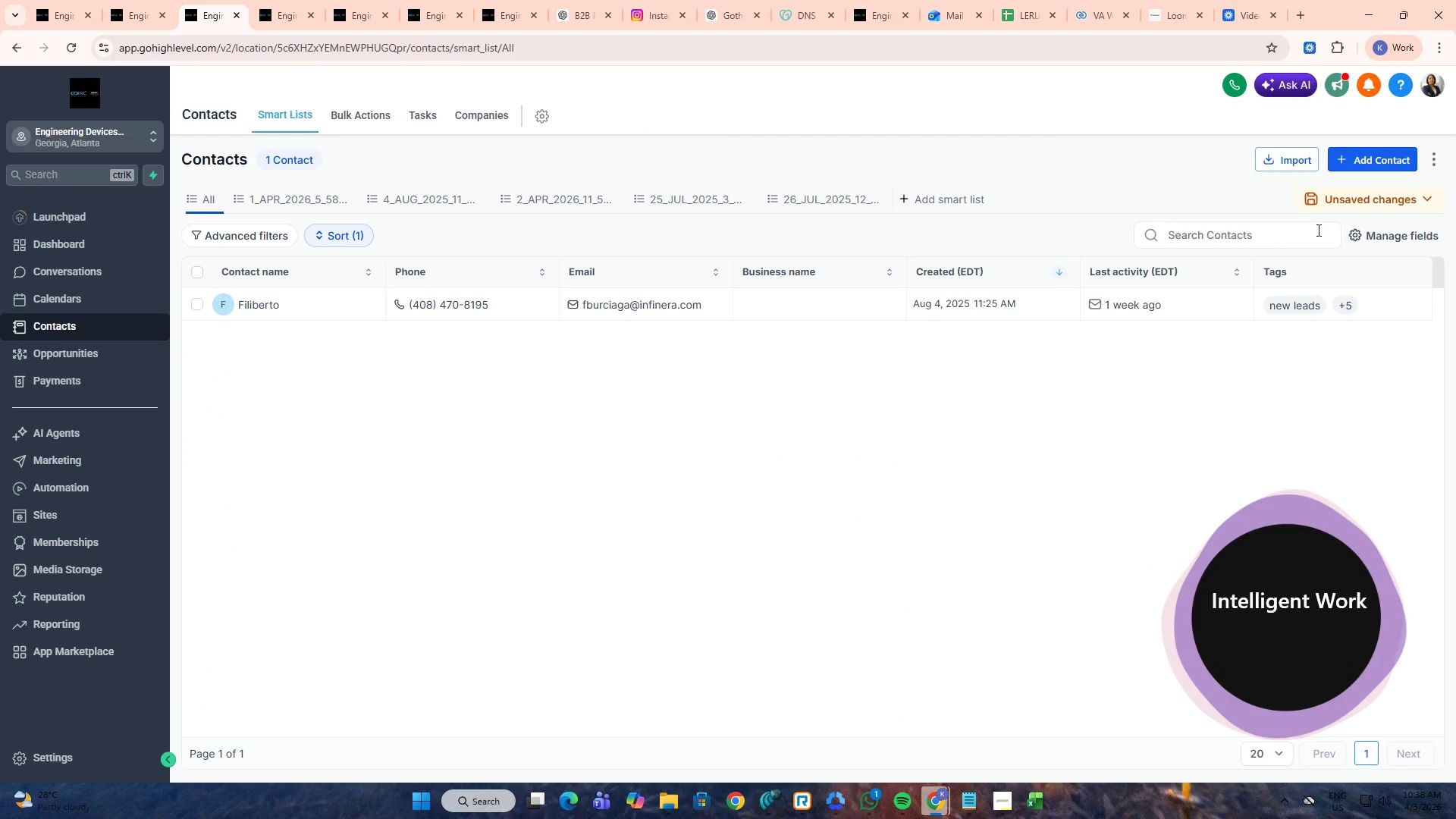 
double_click([1280, 232])
 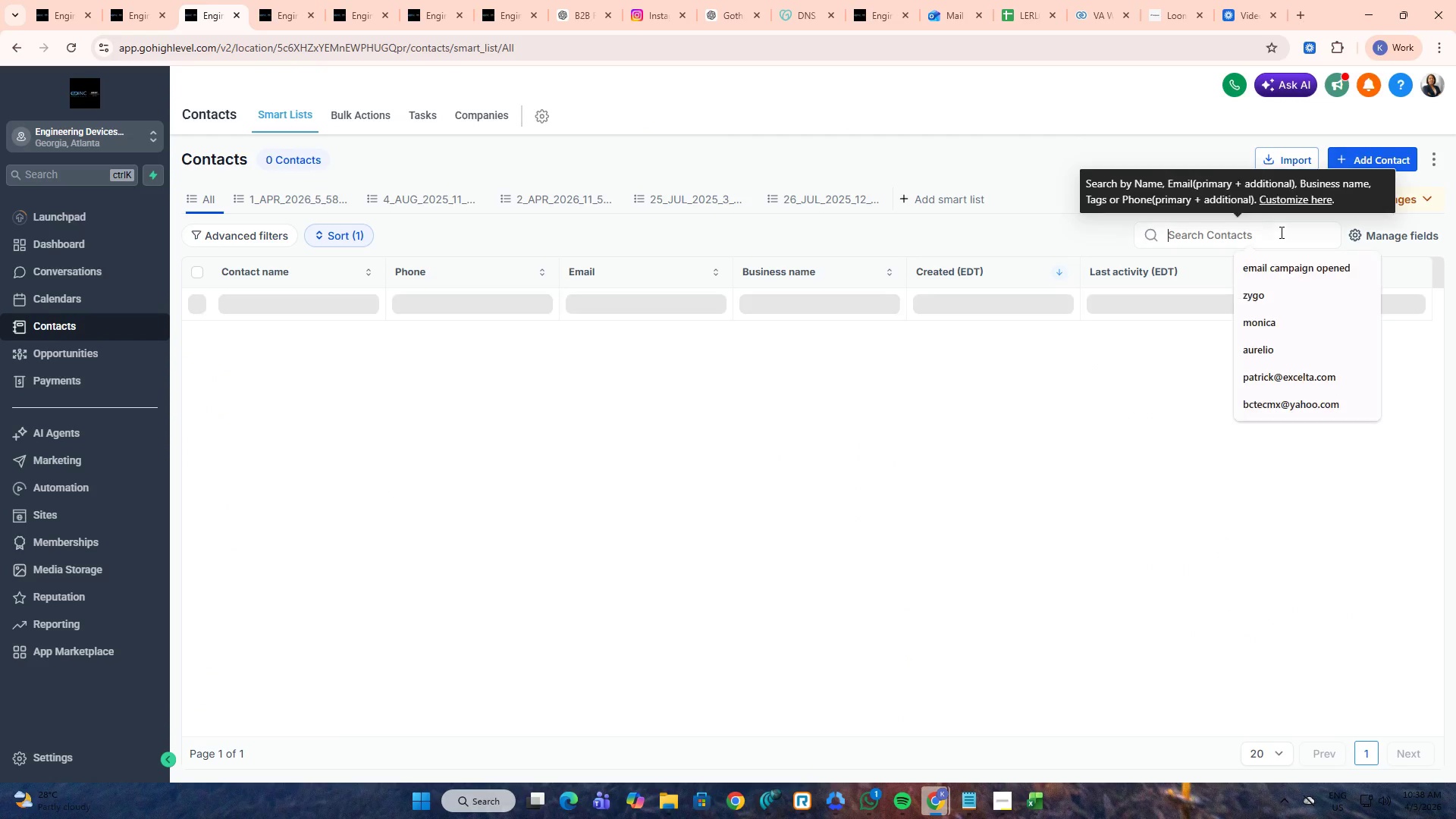 
key(Alt+Control+ControlLeft)
 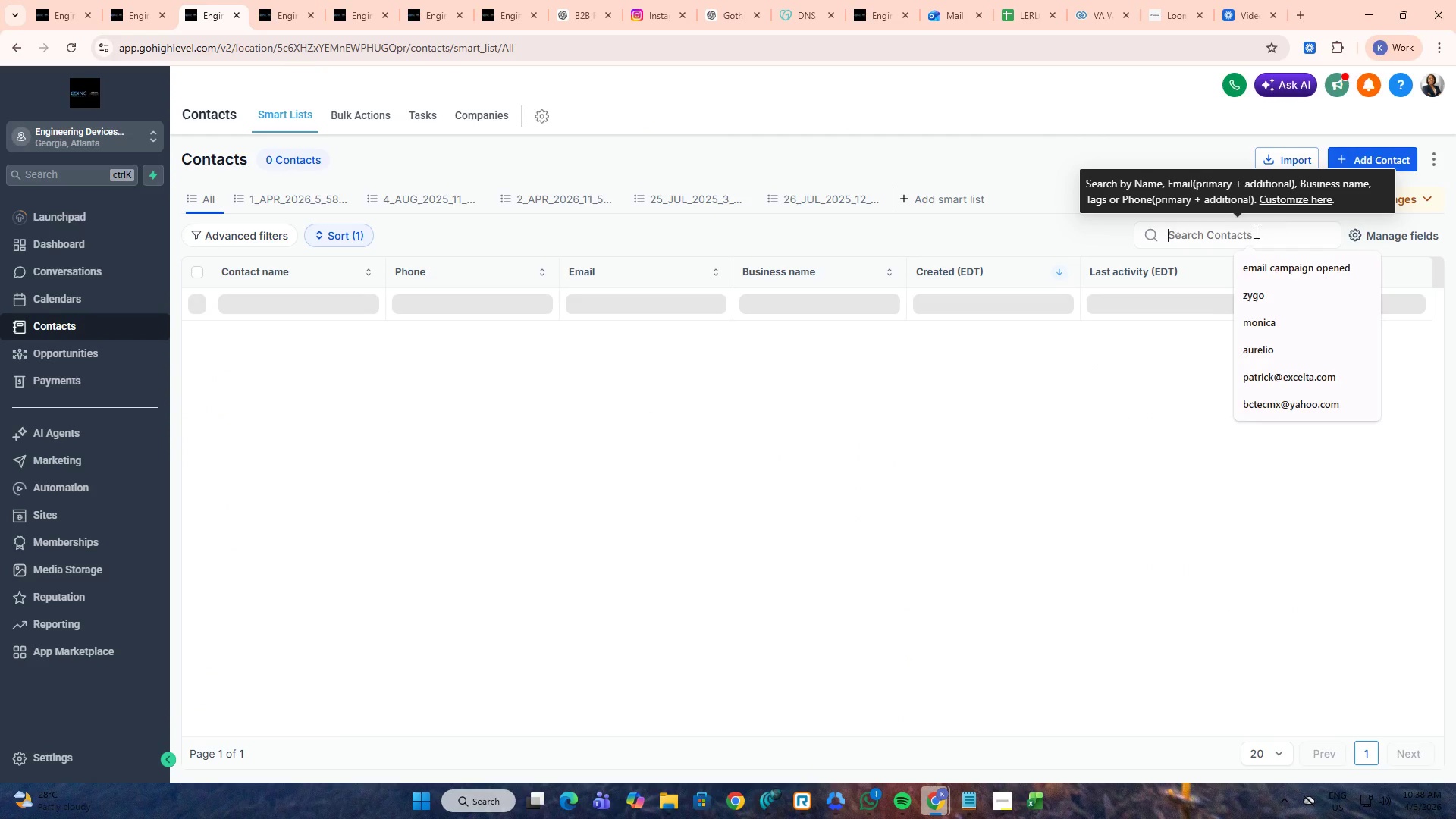 
key(Alt+Control+V)
 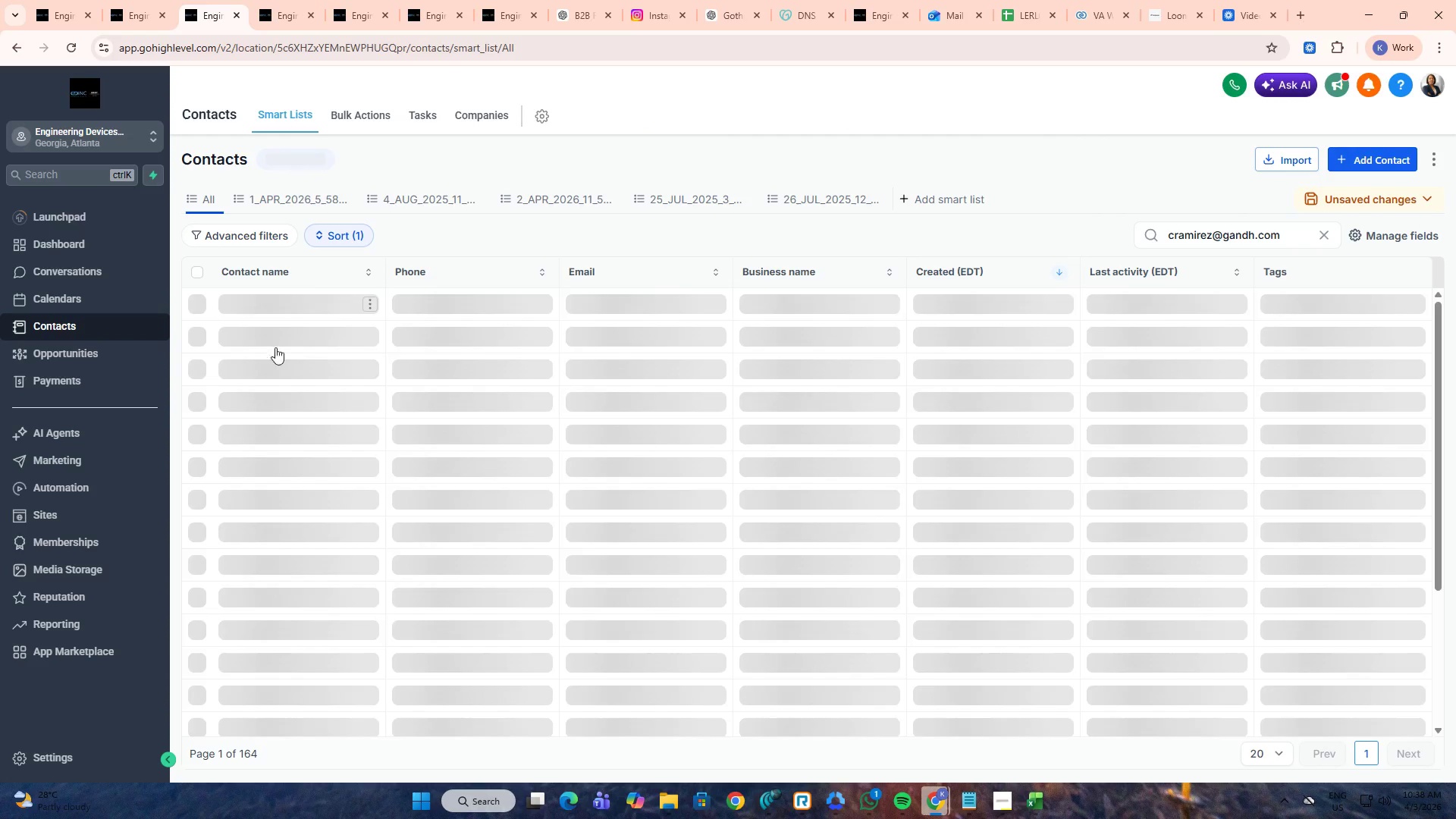 
middle_click([282, 307])
 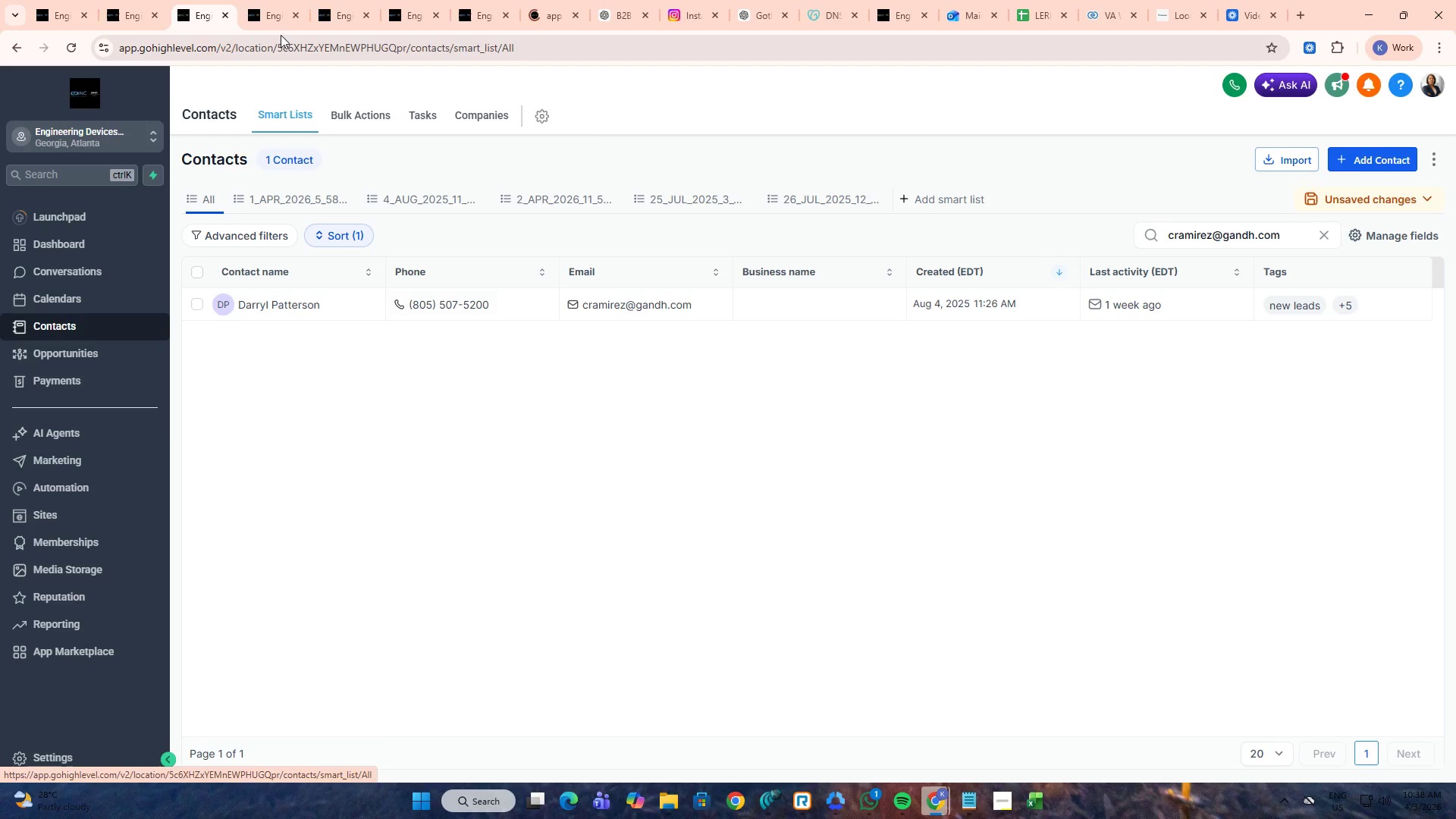 
left_click([281, 20])
 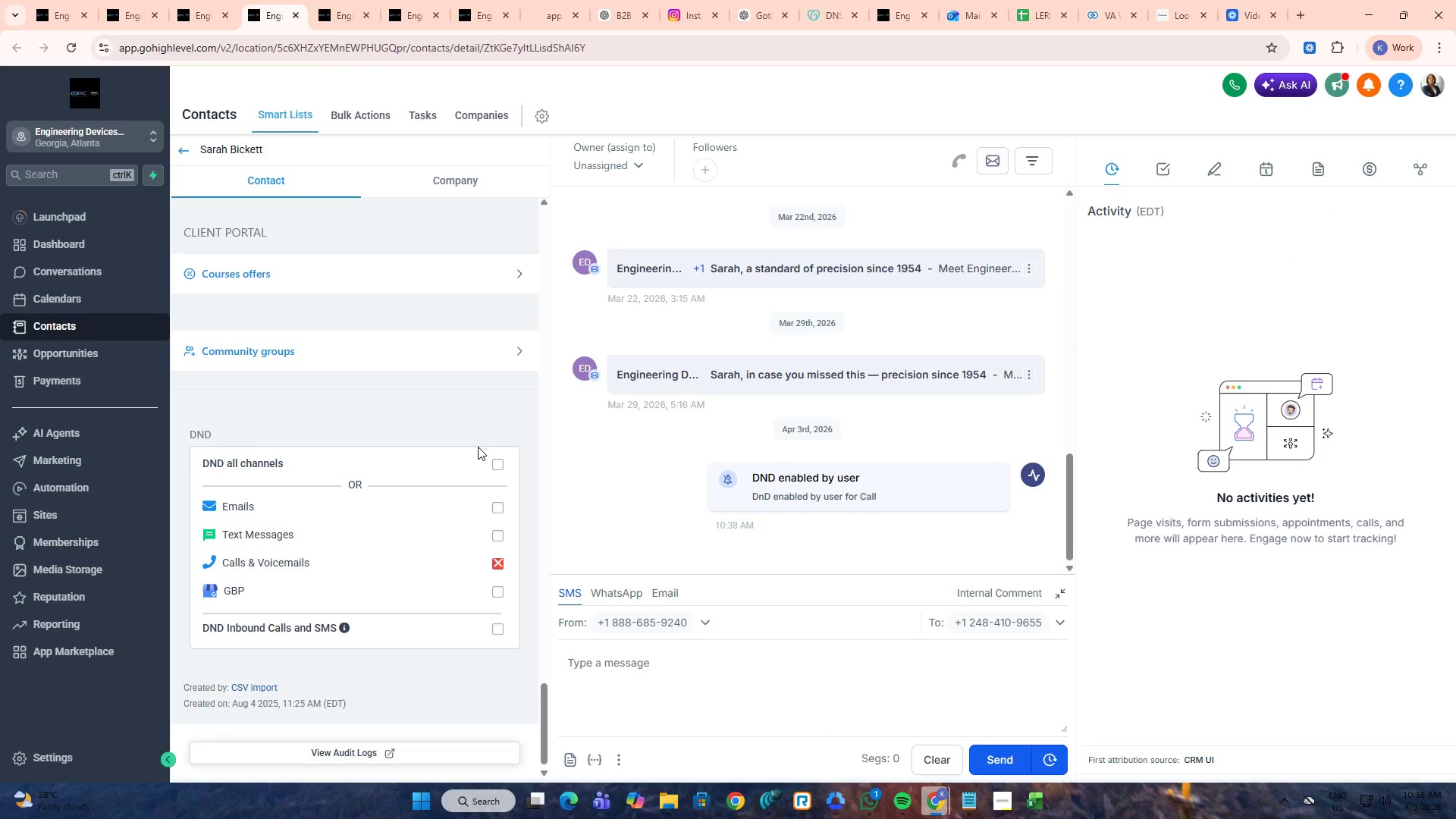 
key(Control+ControlLeft)
 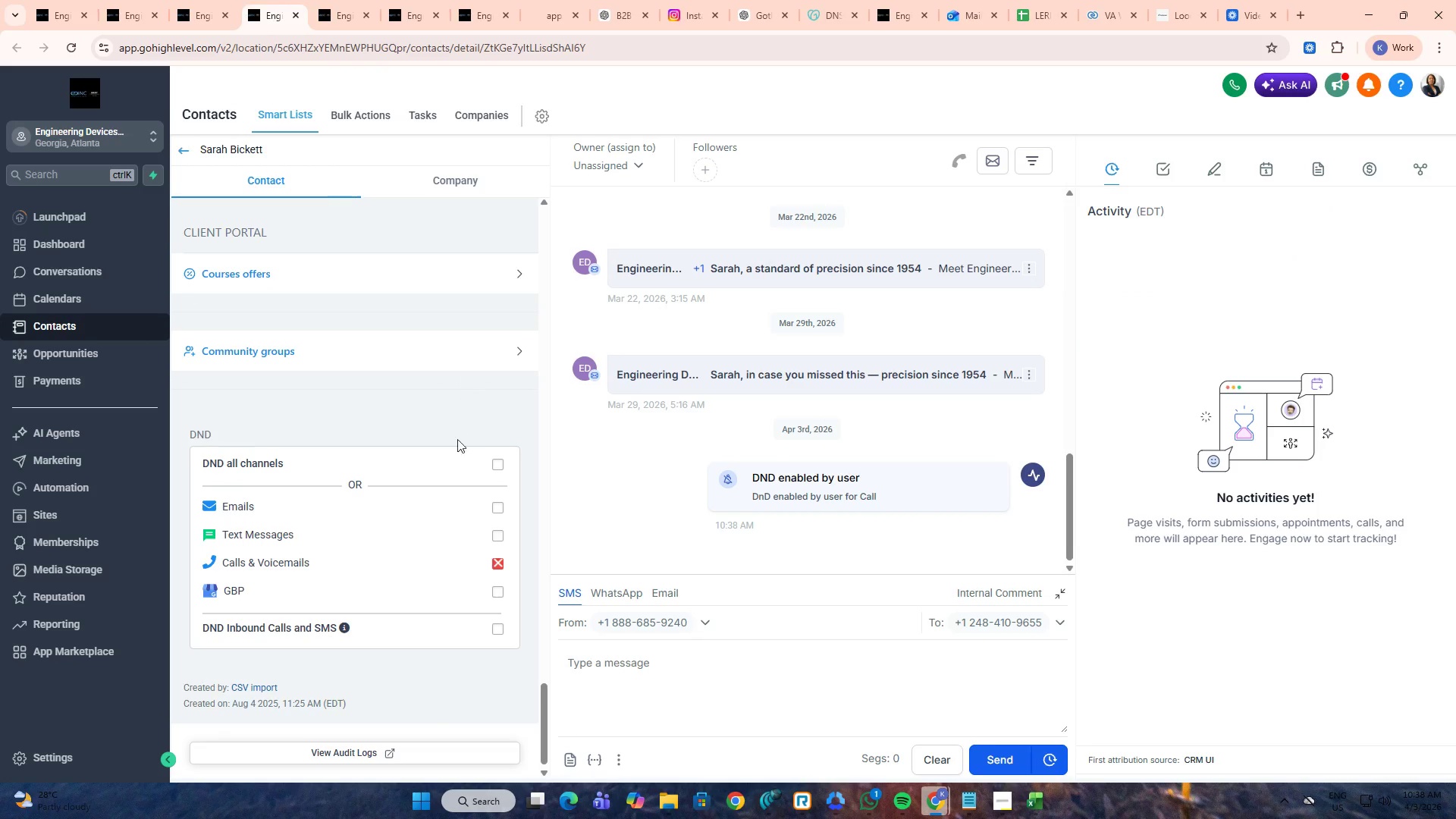 
key(Control+Tab)
 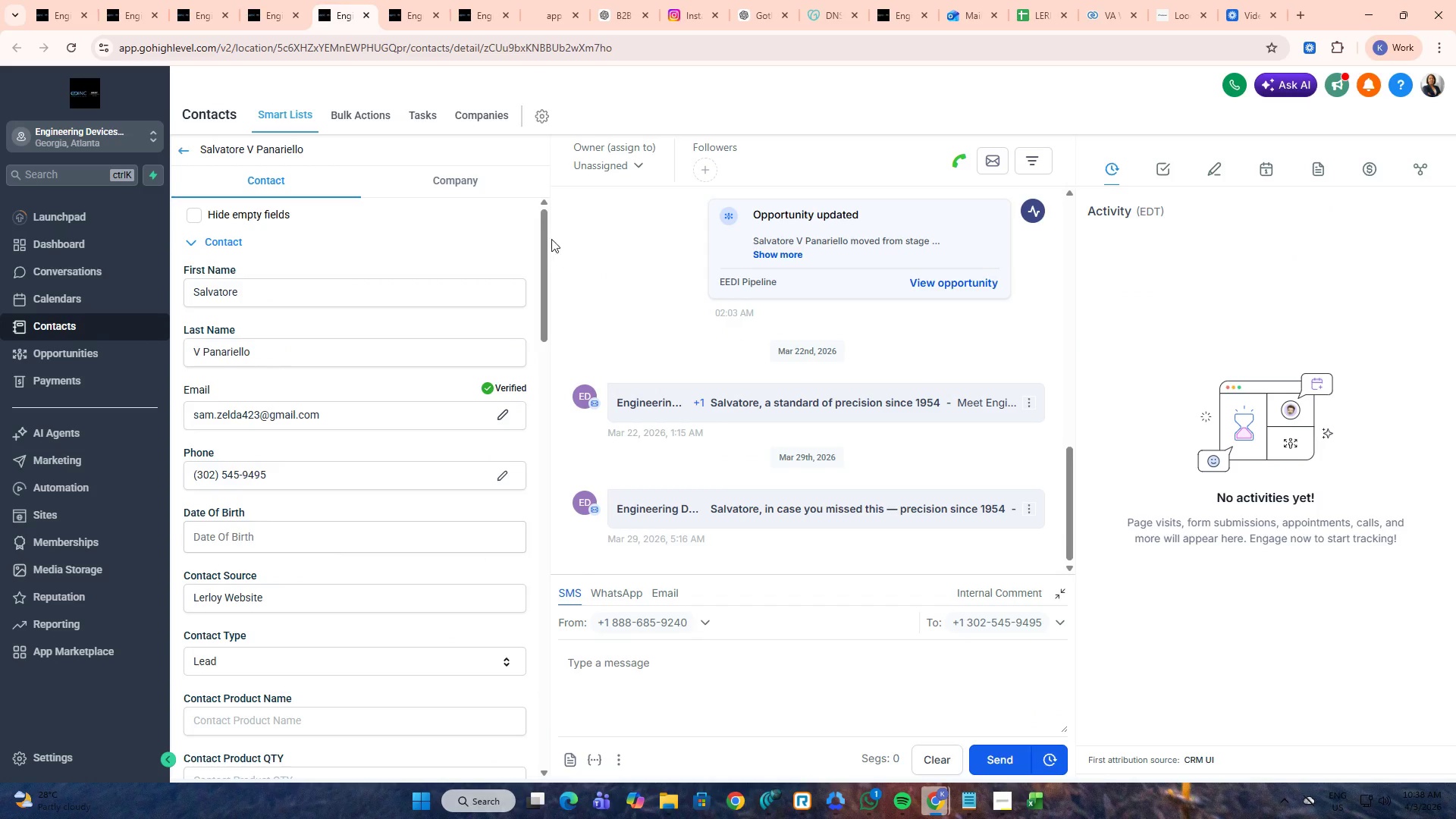 
left_click_drag(start_coordinate=[546, 234], to_coordinate=[548, 701])
 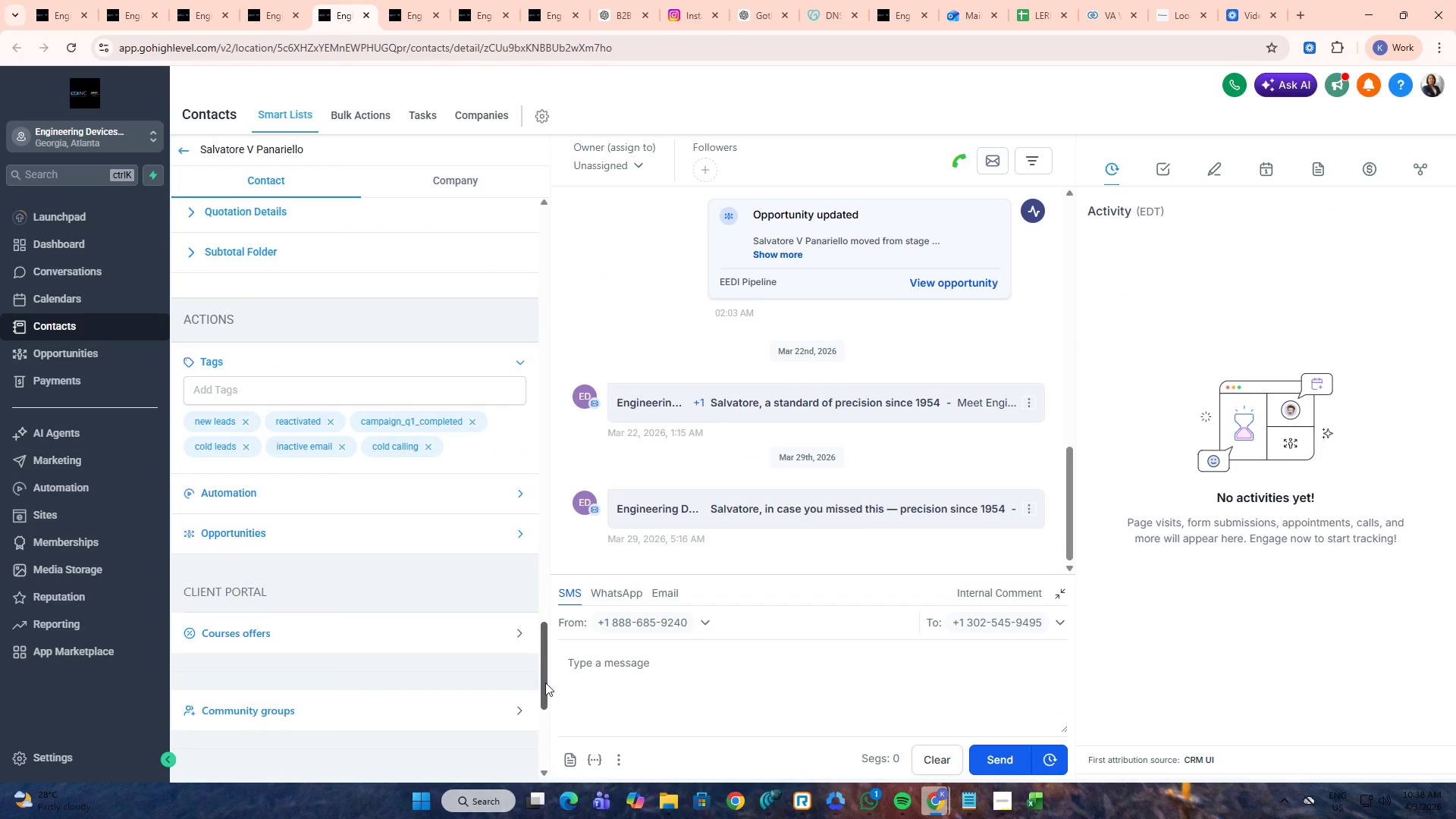 
scroll: coordinate [544, 680], scroll_direction: down, amount: 5.0
 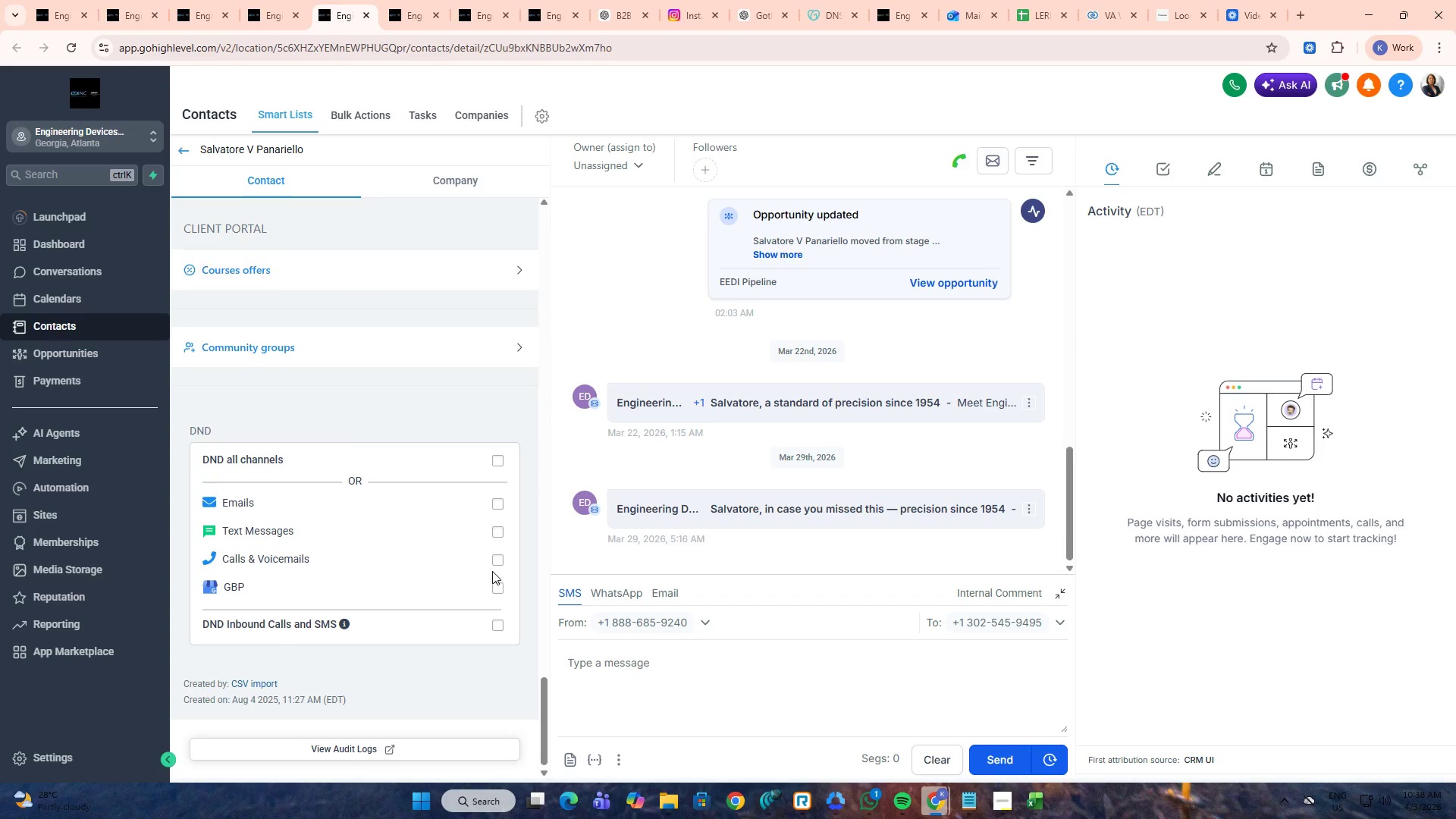 
left_click([493, 561])
 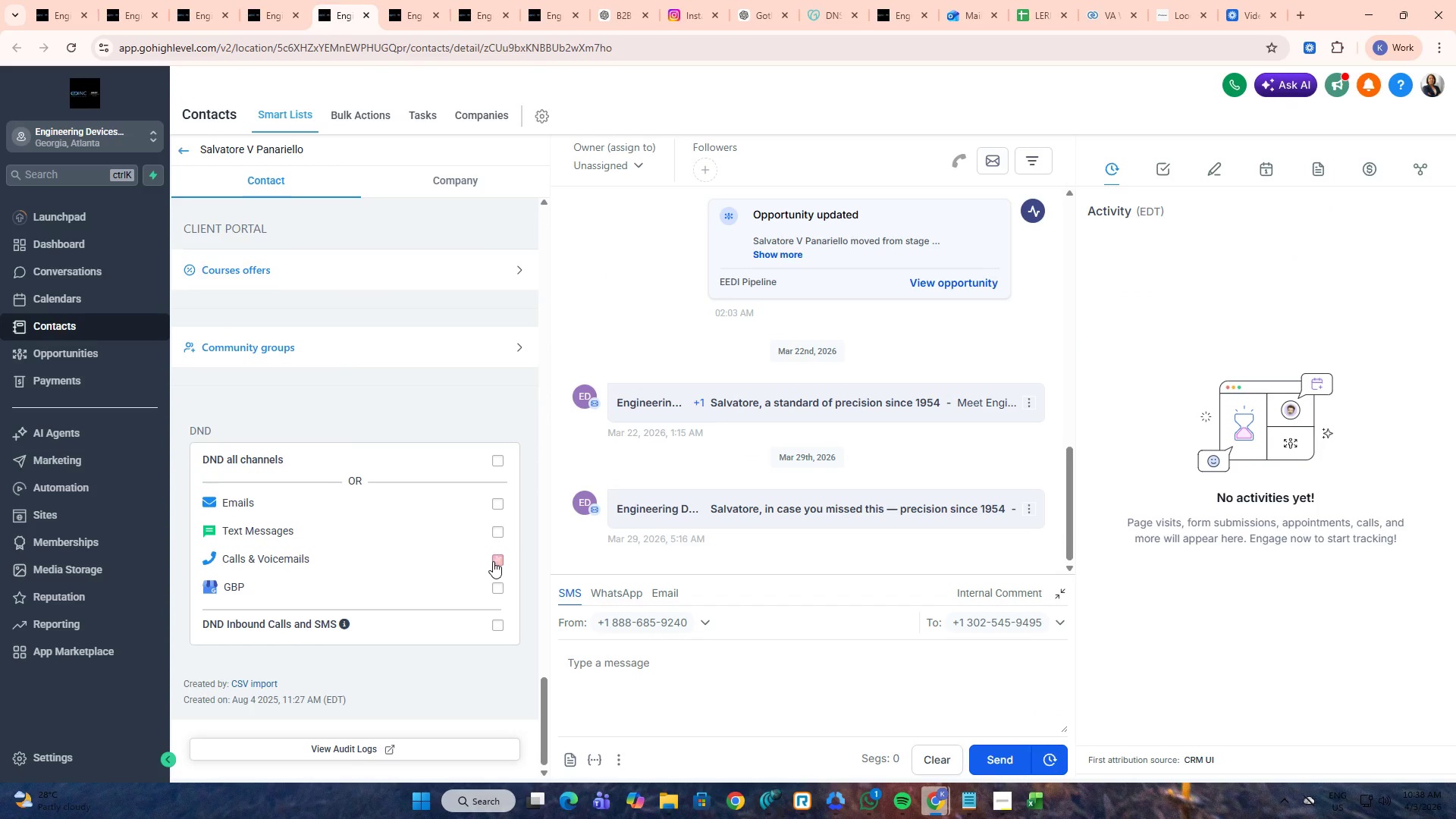 
key(Control+ControlLeft)
 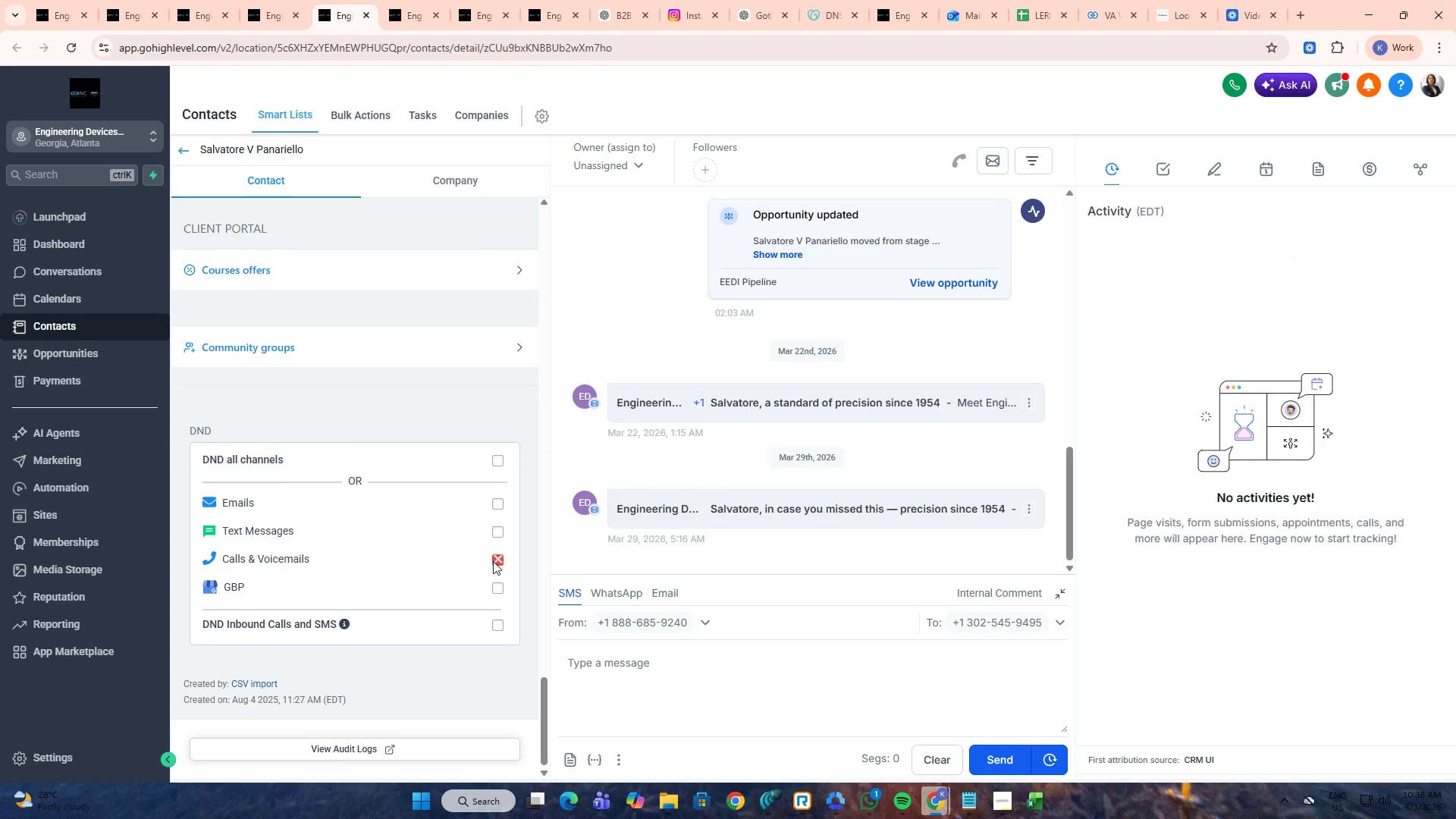 
key(Control+Tab)
 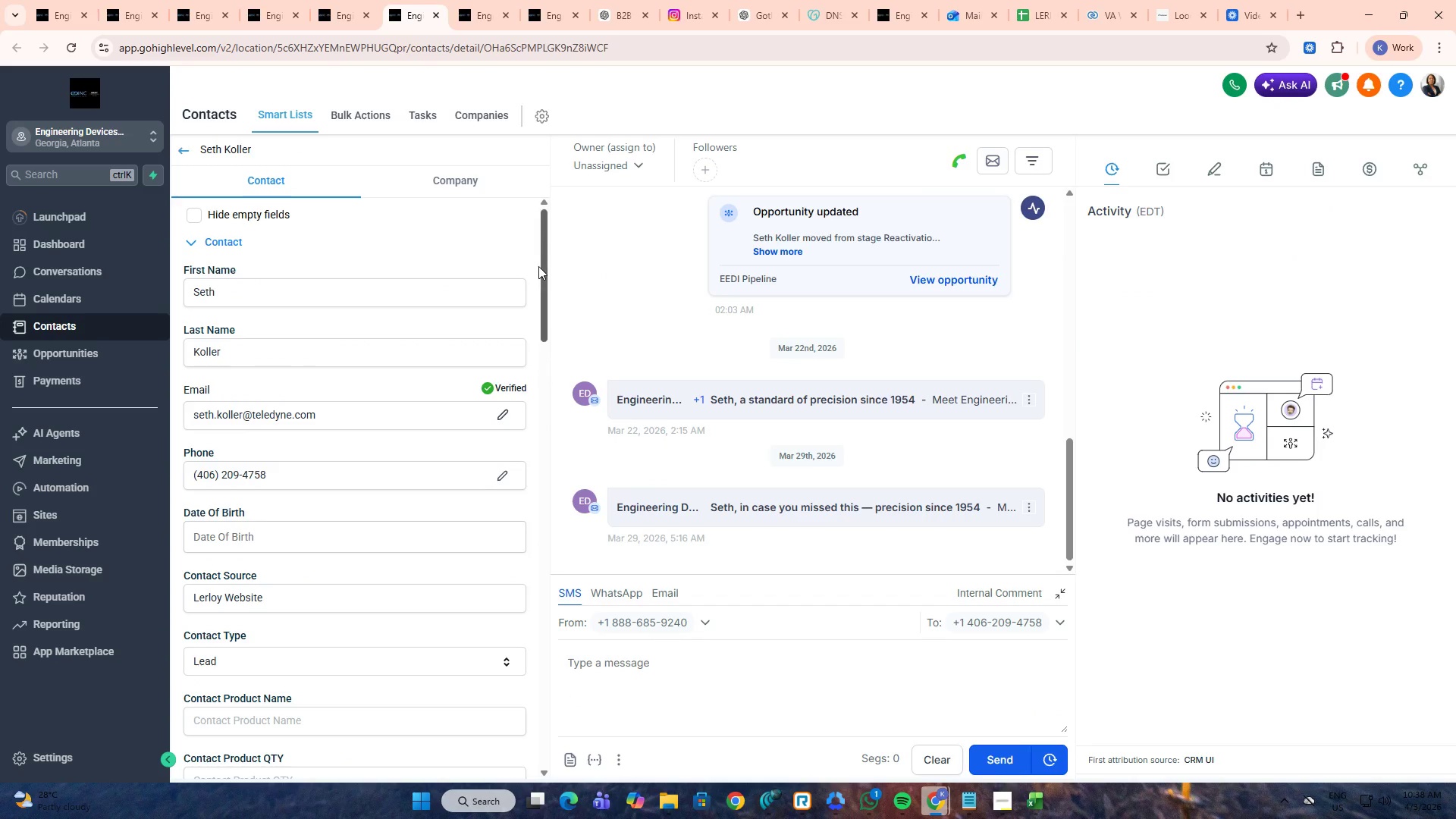 
left_click_drag(start_coordinate=[538, 266], to_coordinate=[483, 756])
 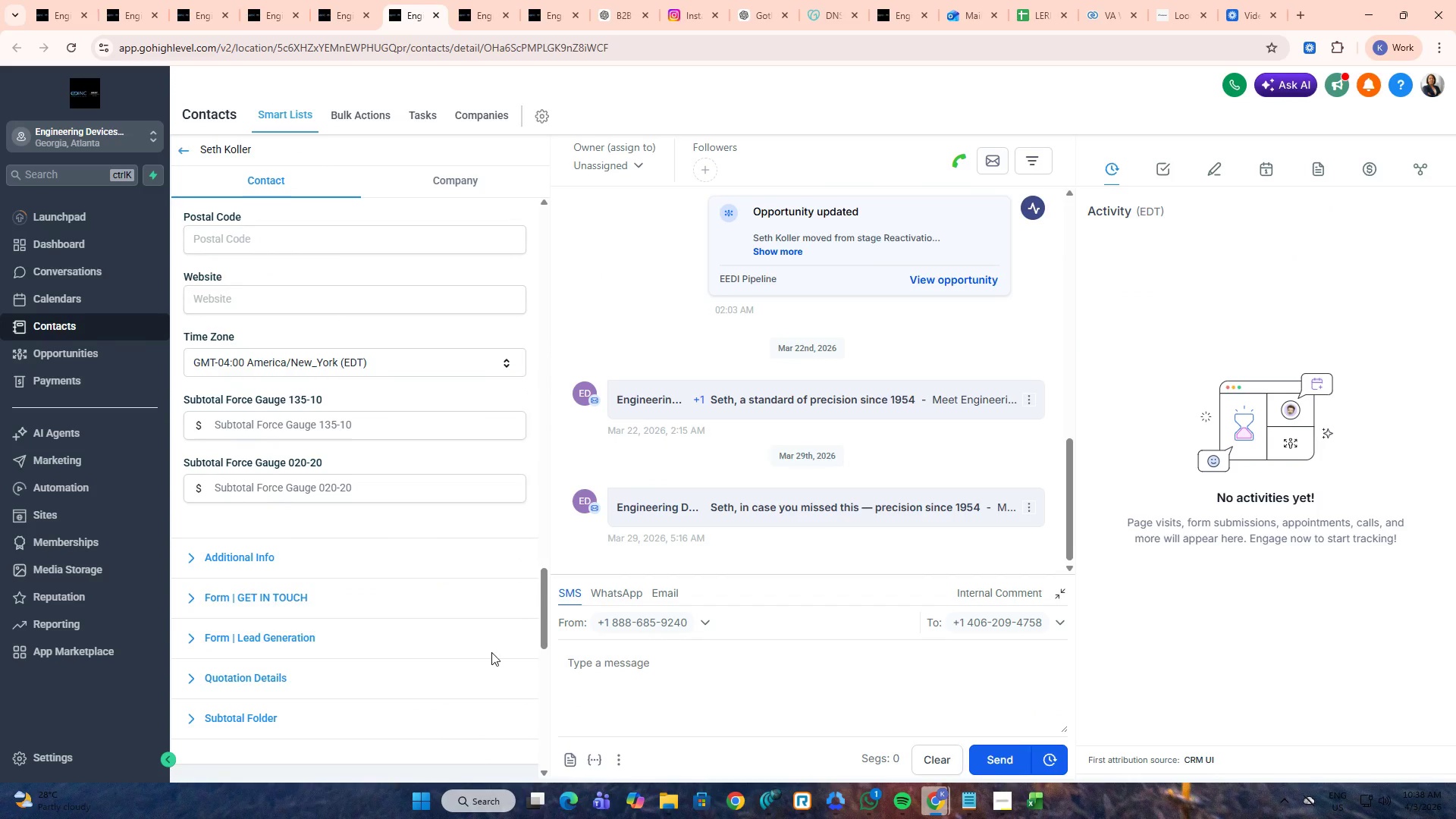 
scroll: coordinate [490, 629], scroll_direction: down, amount: 9.0
 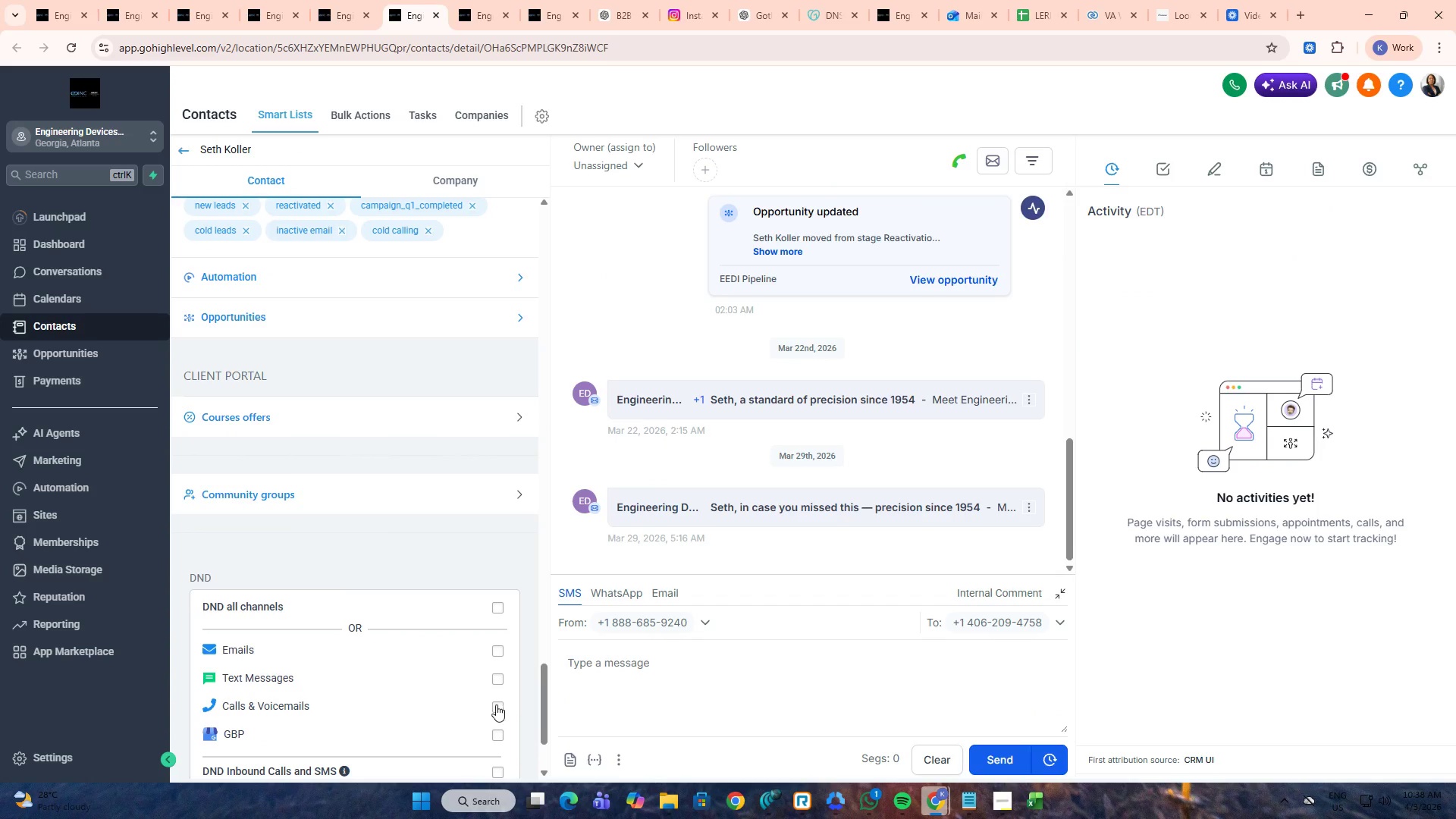 
left_click([494, 710])
 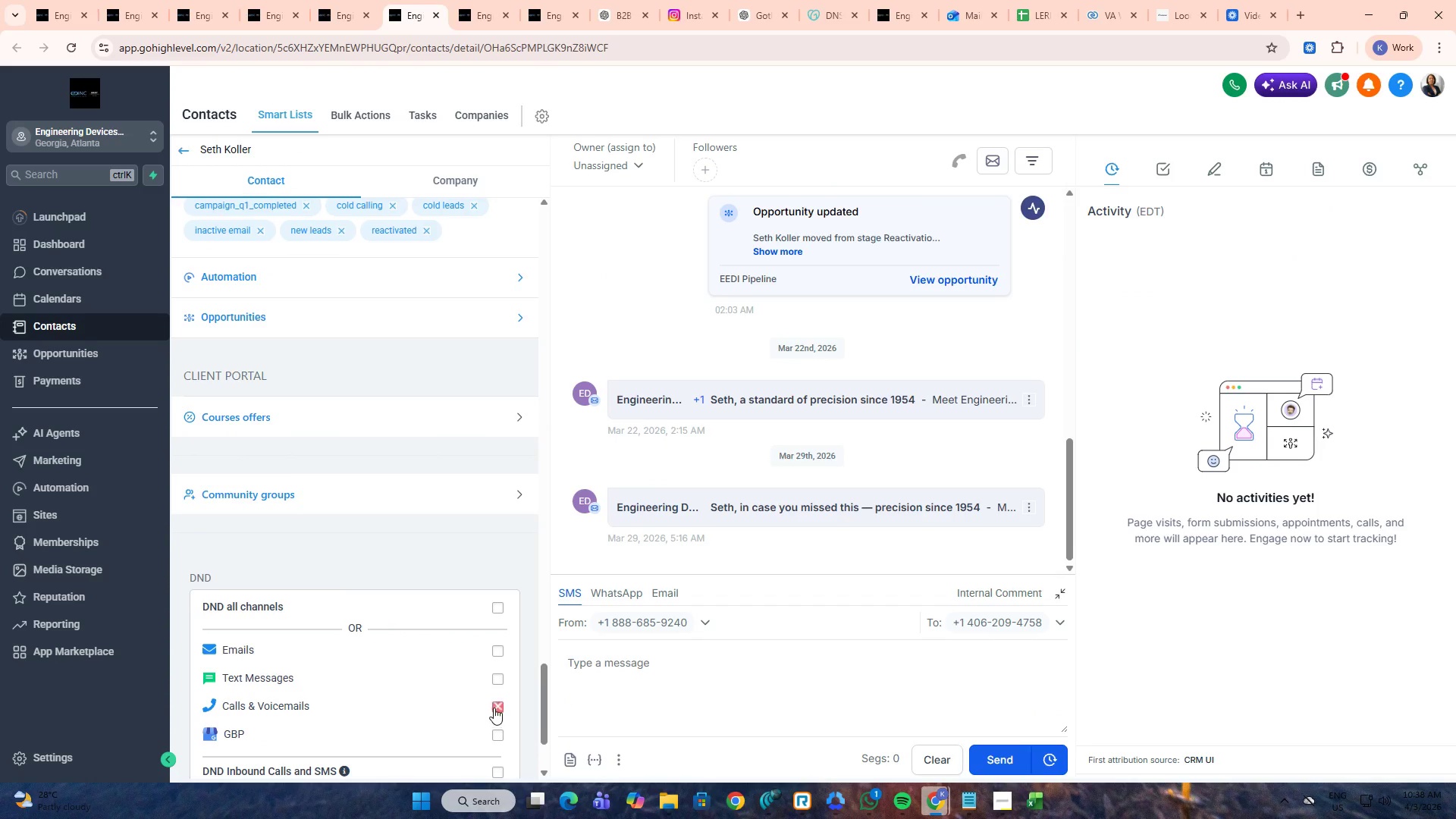 
key(Control+Tab)
 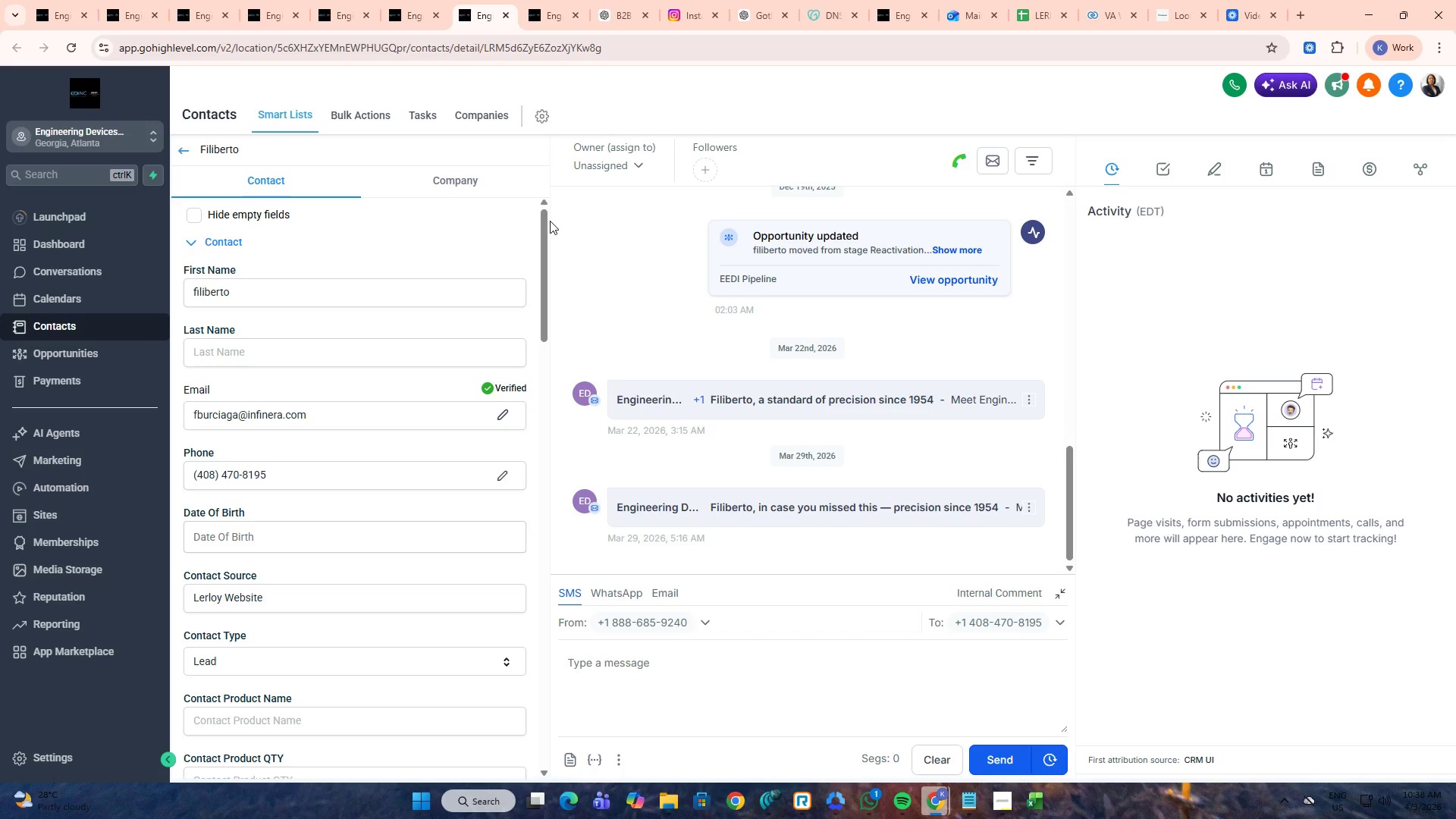 
left_click_drag(start_coordinate=[548, 221], to_coordinate=[541, 644])
 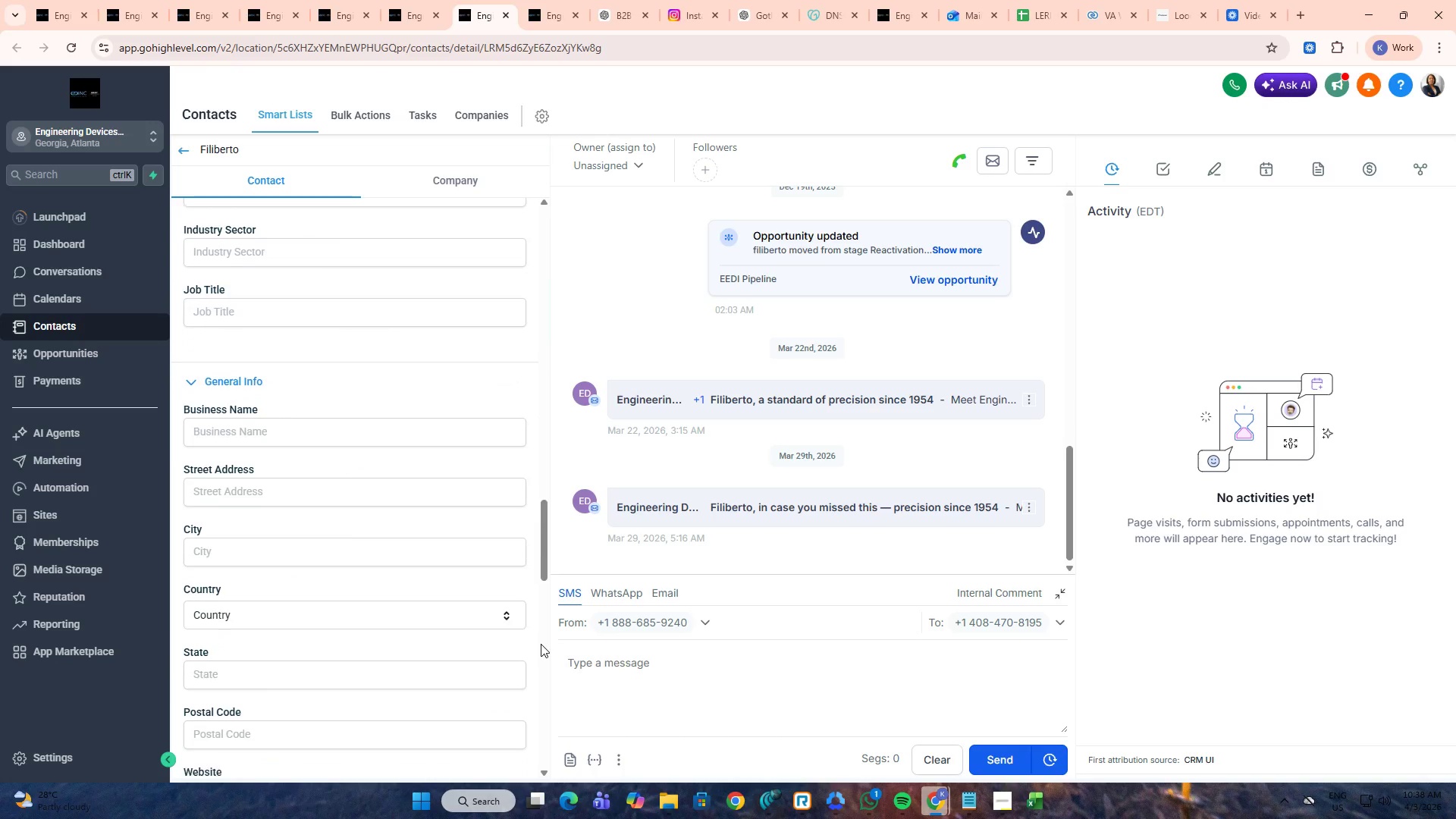 
scroll: coordinate [497, 612], scroll_direction: down, amount: 18.0
 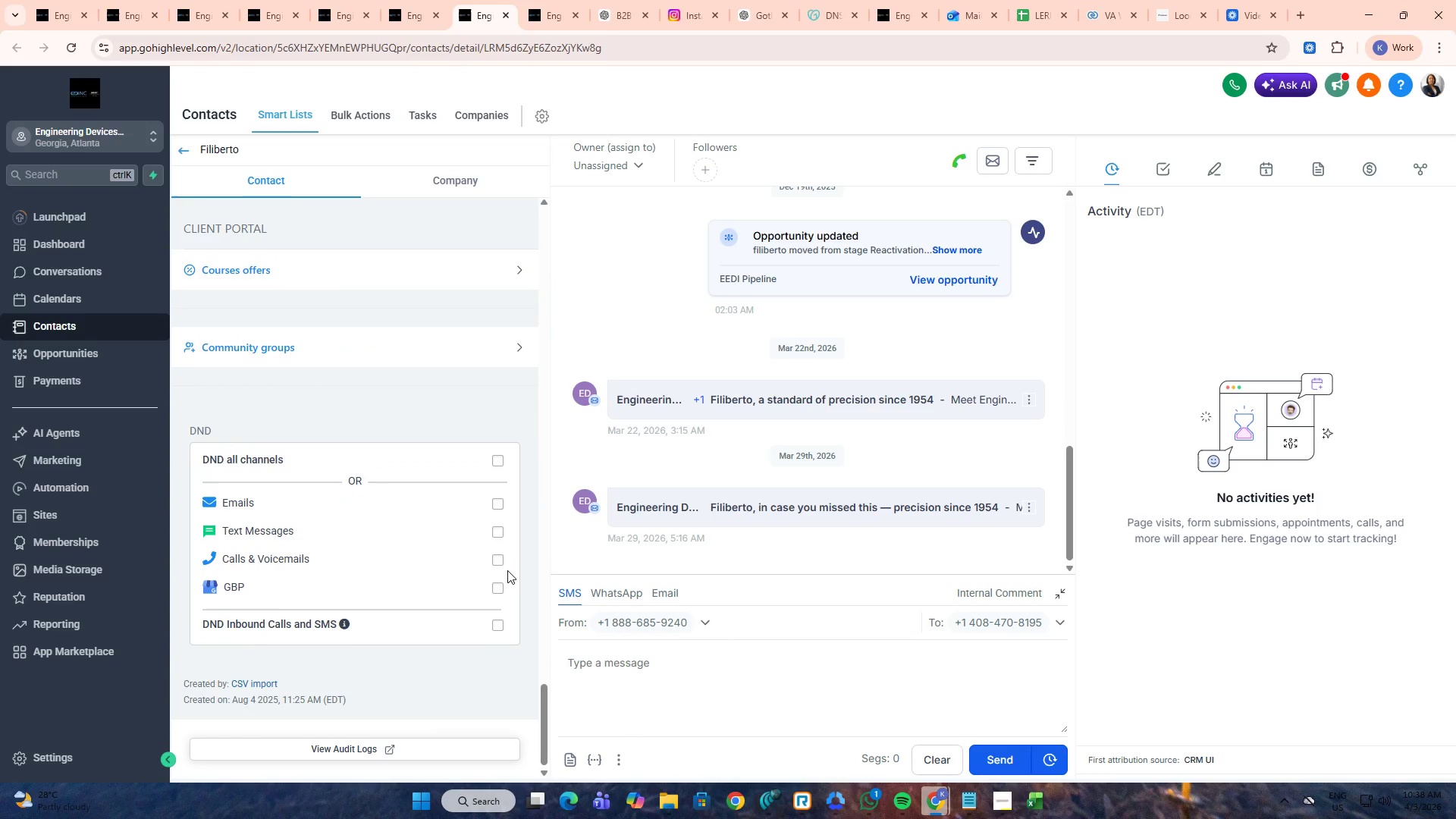 
left_click([492, 563])
 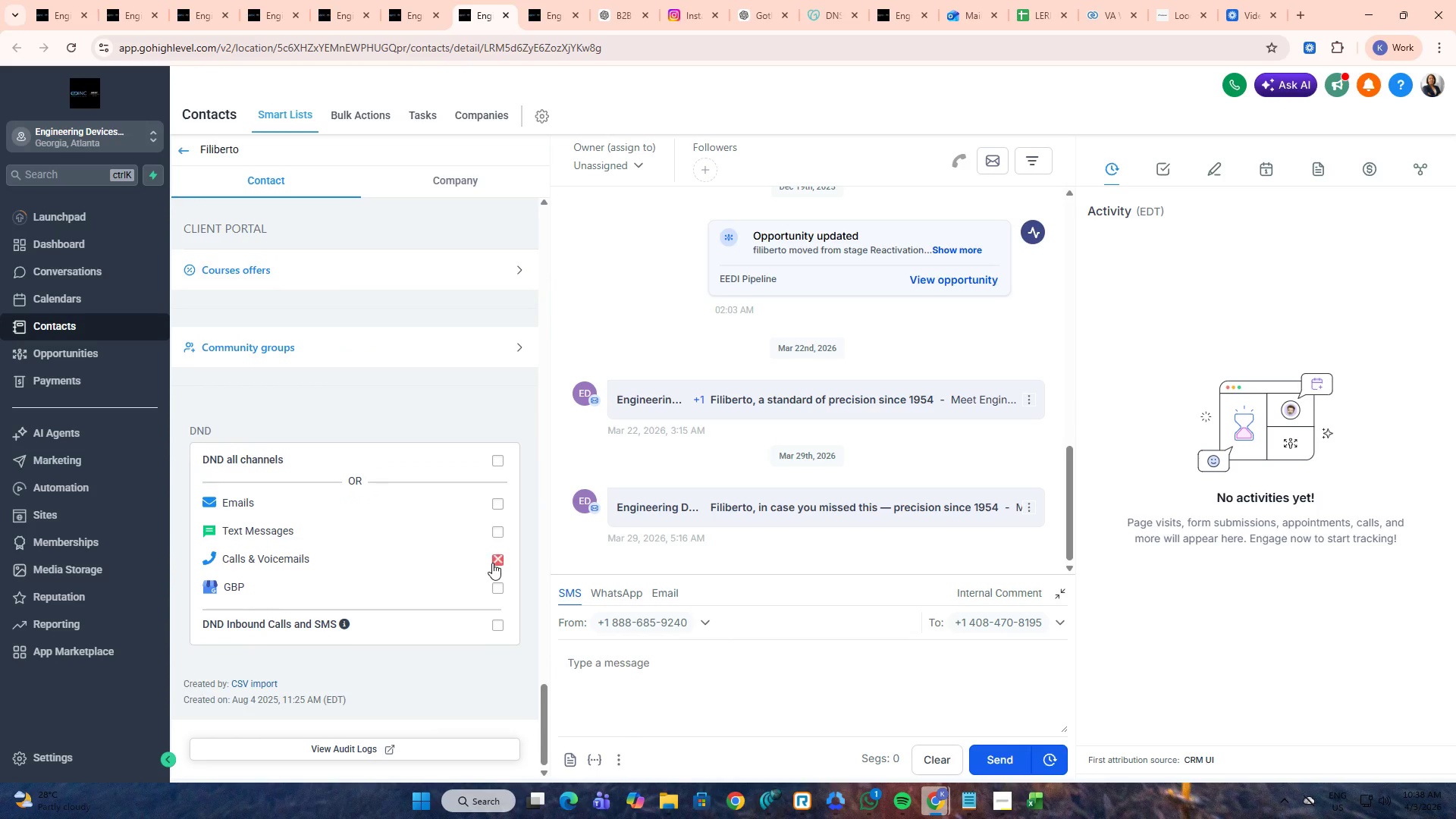 
key(Control+ControlLeft)
 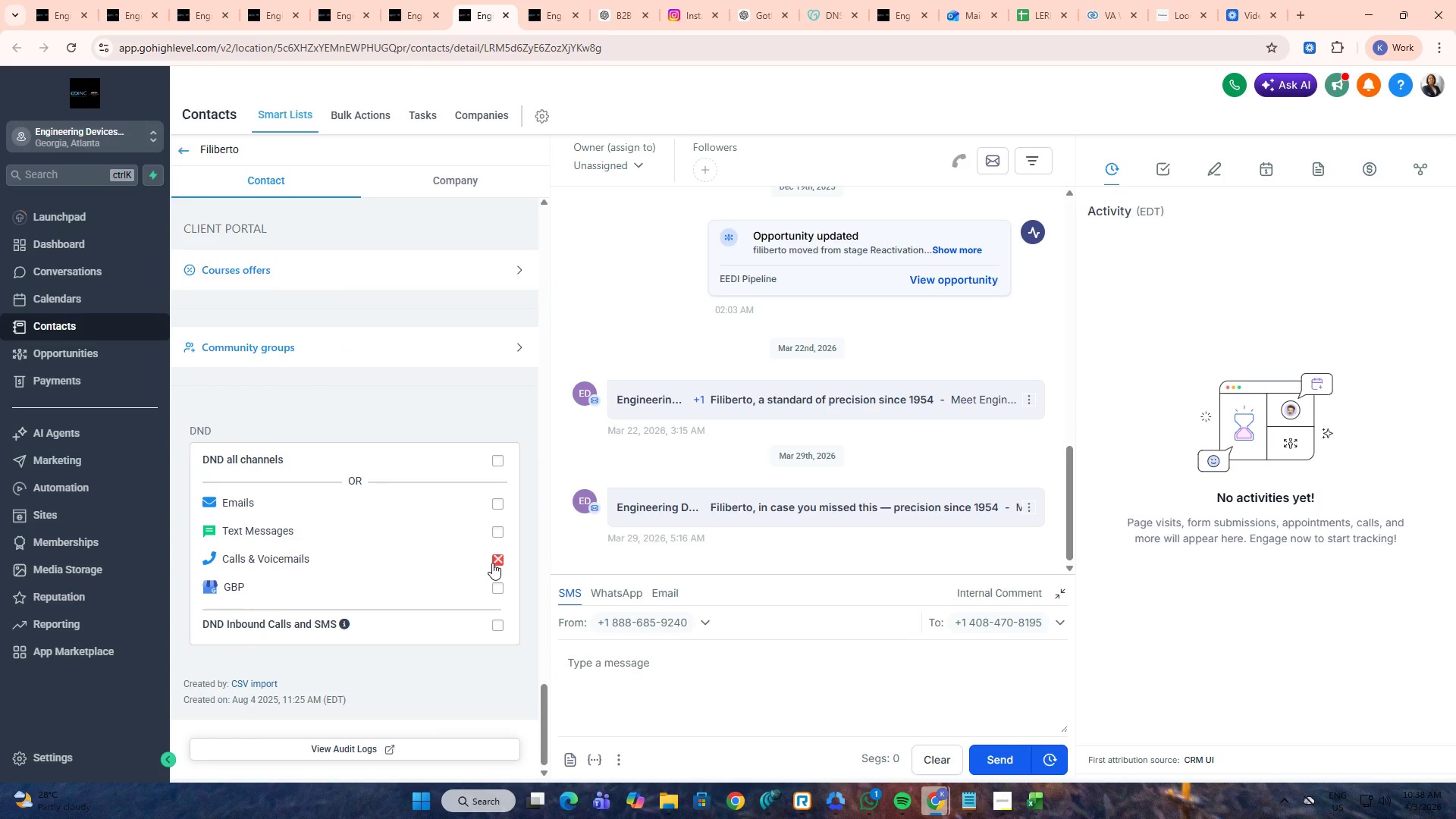 
key(Control+Tab)
 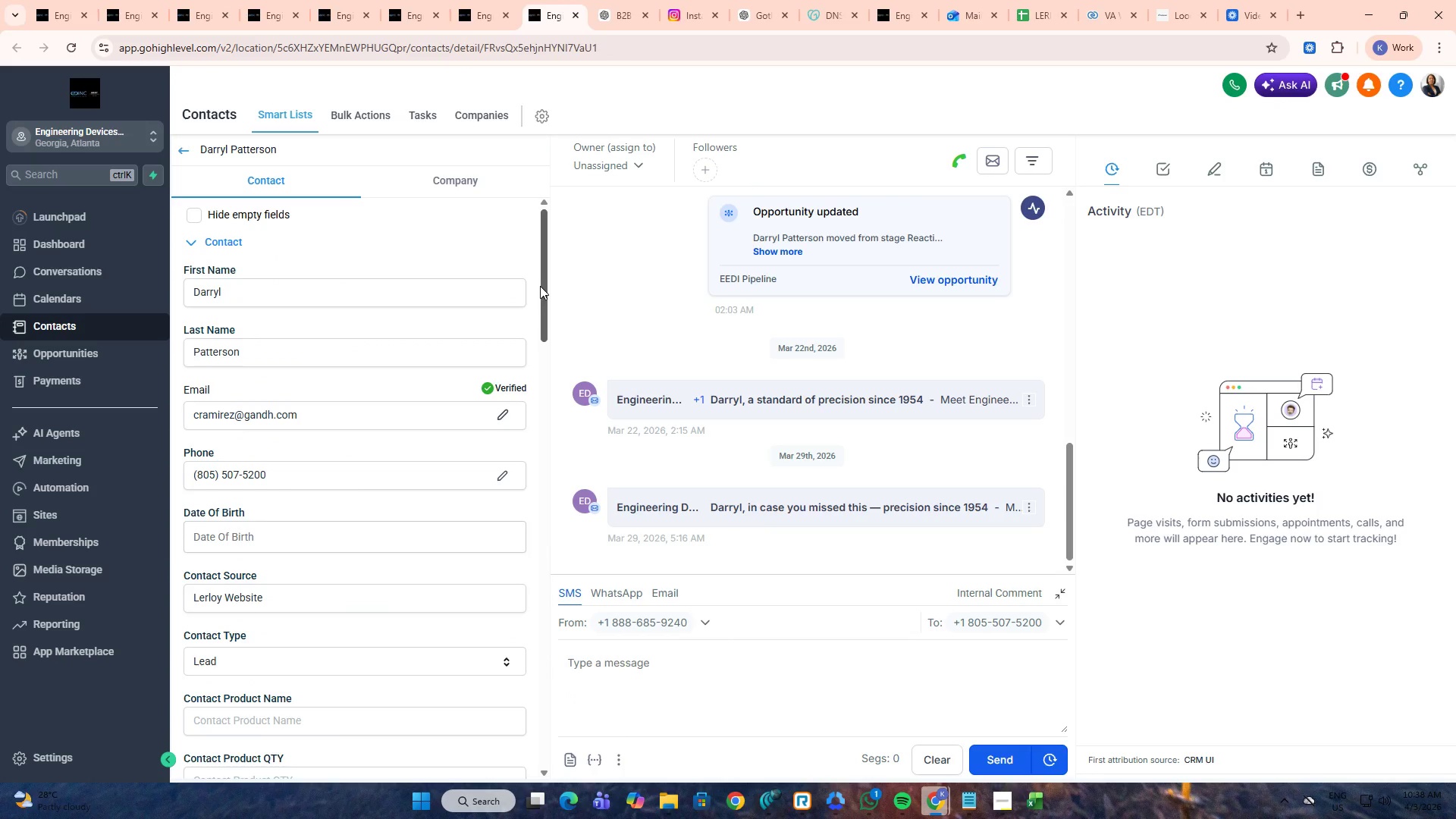 
left_click_drag(start_coordinate=[540, 282], to_coordinate=[522, 726])
 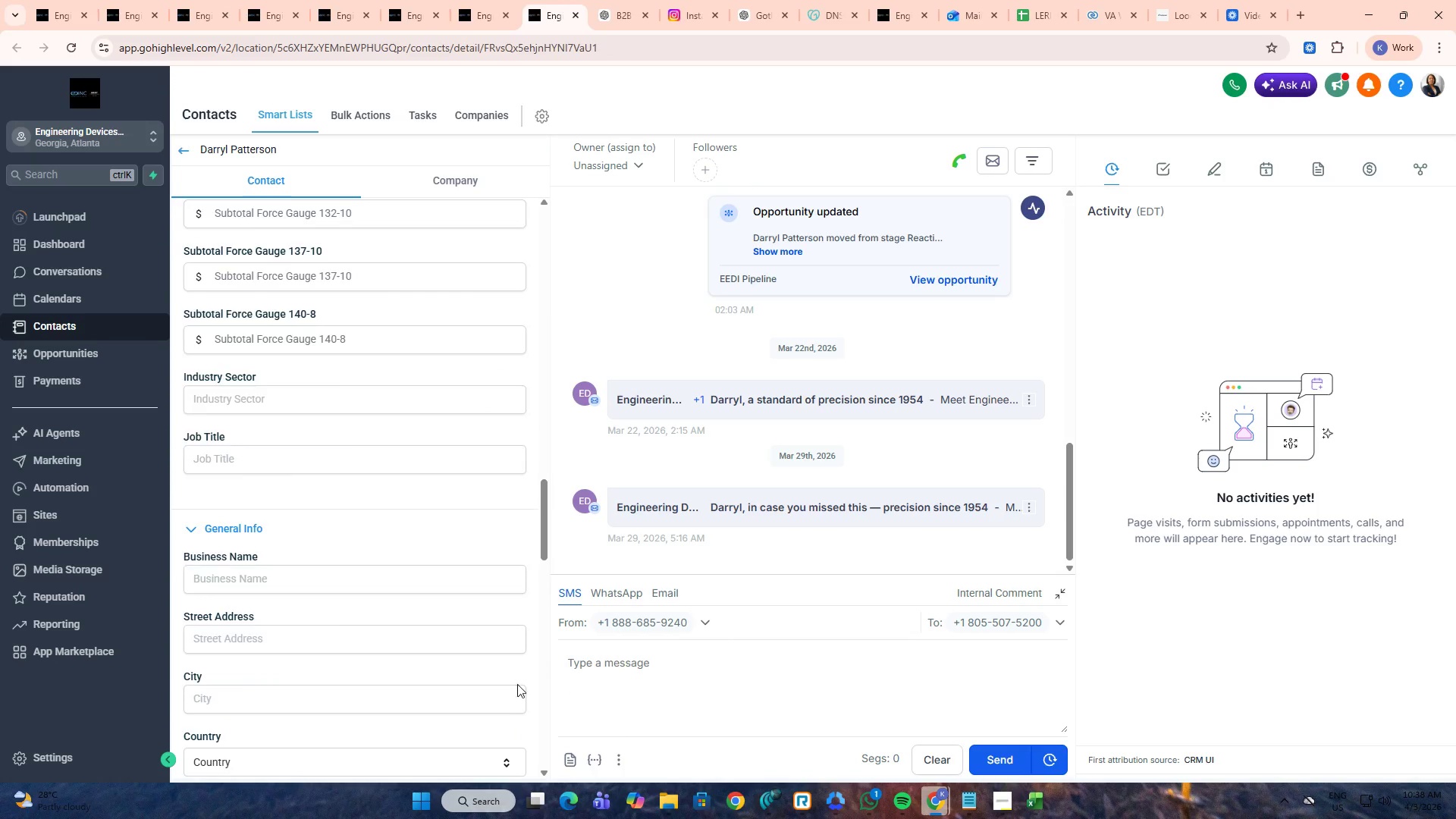 
scroll: coordinate [500, 645], scroll_direction: down, amount: 20.0
 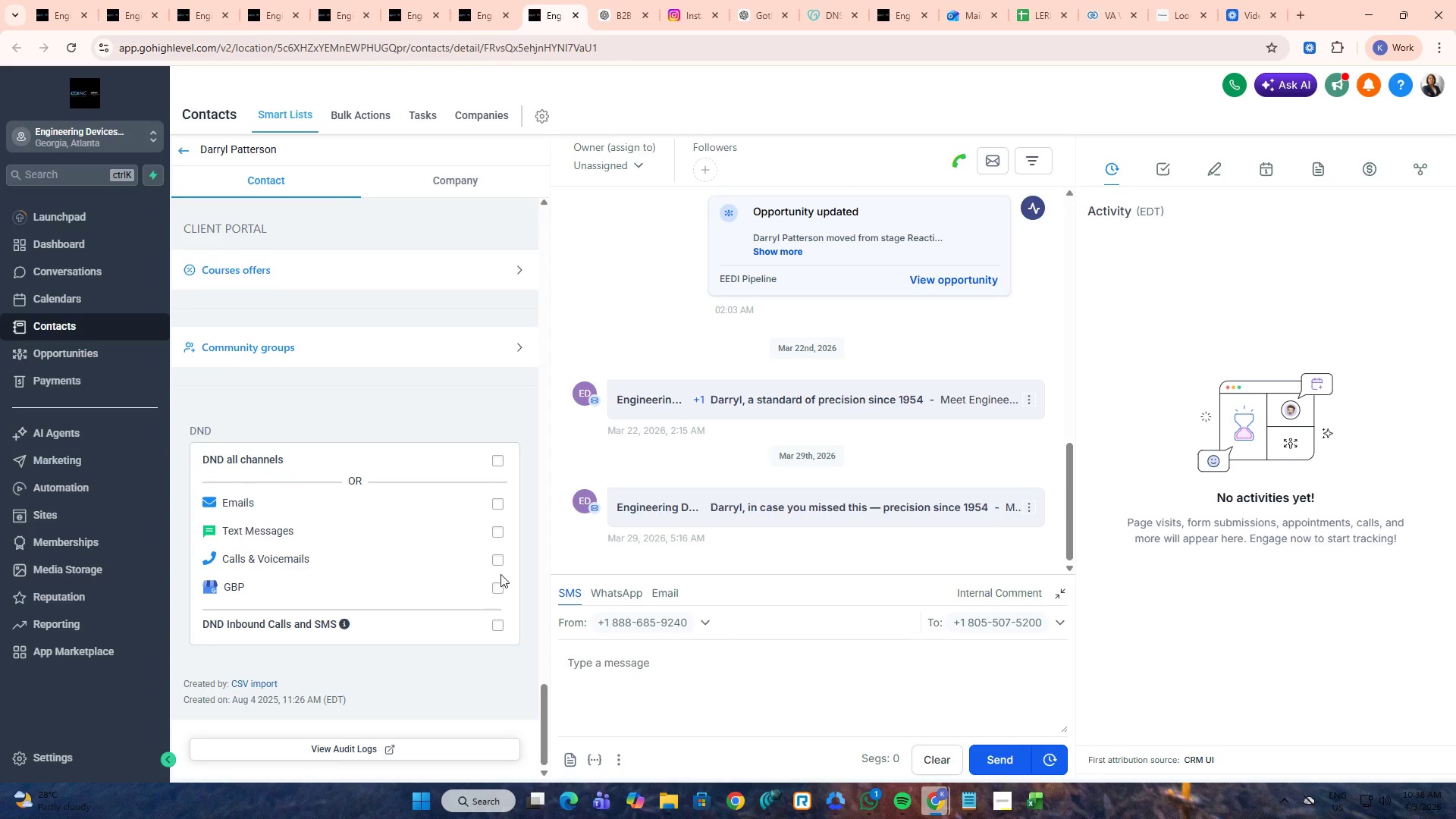 
left_click([503, 563])
 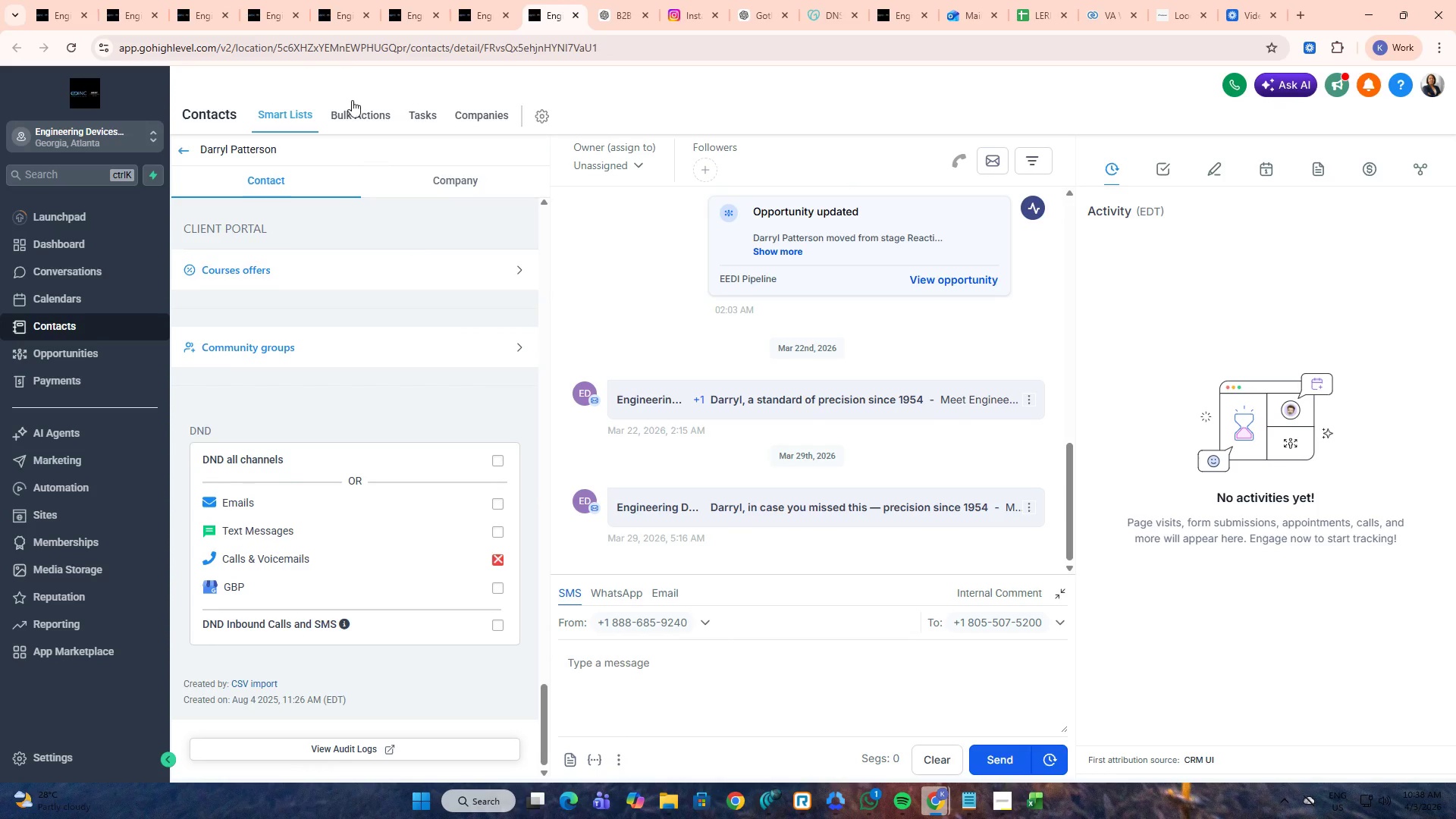 
left_click([342, 16])
 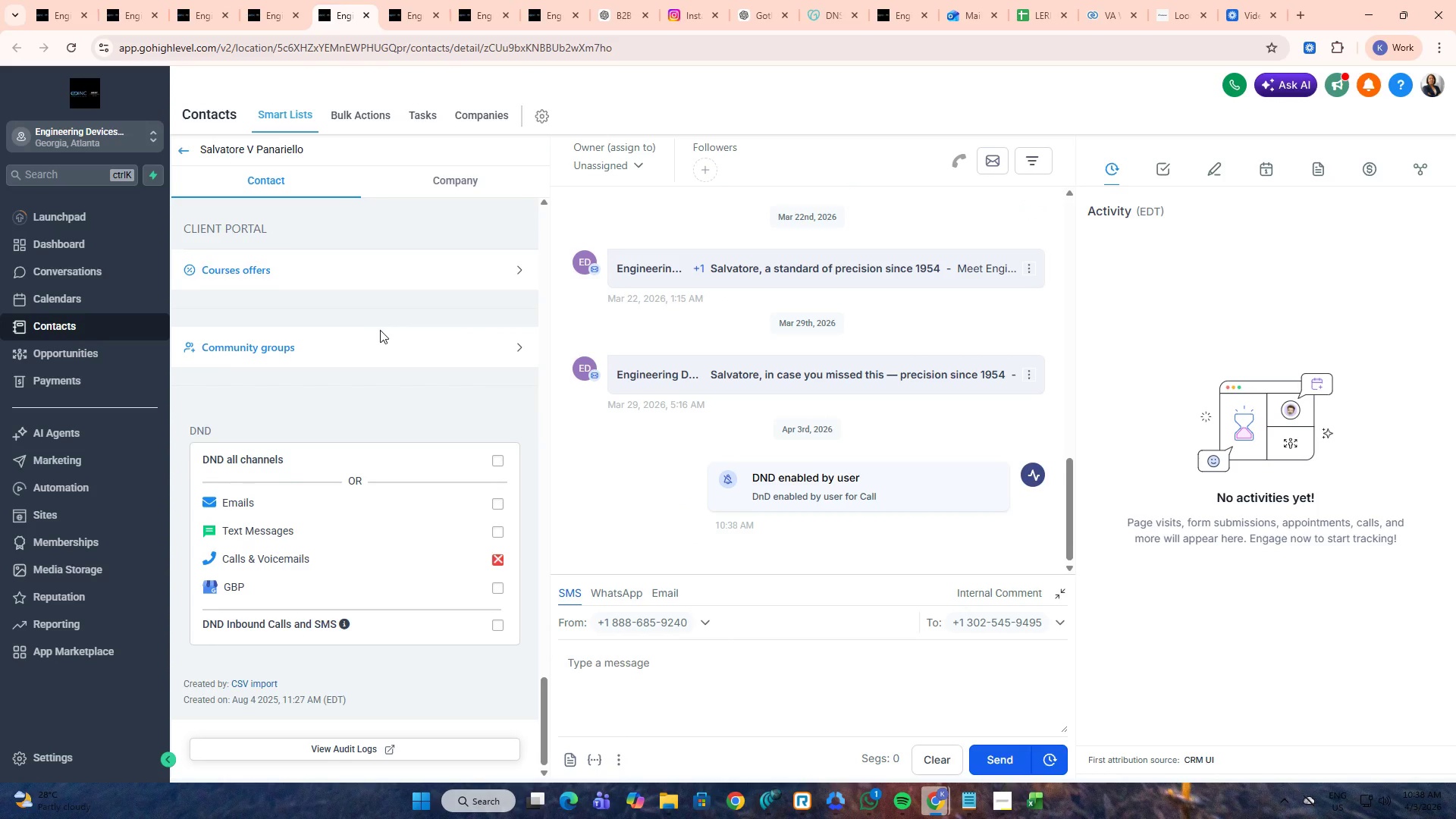 
key(Control+W)
 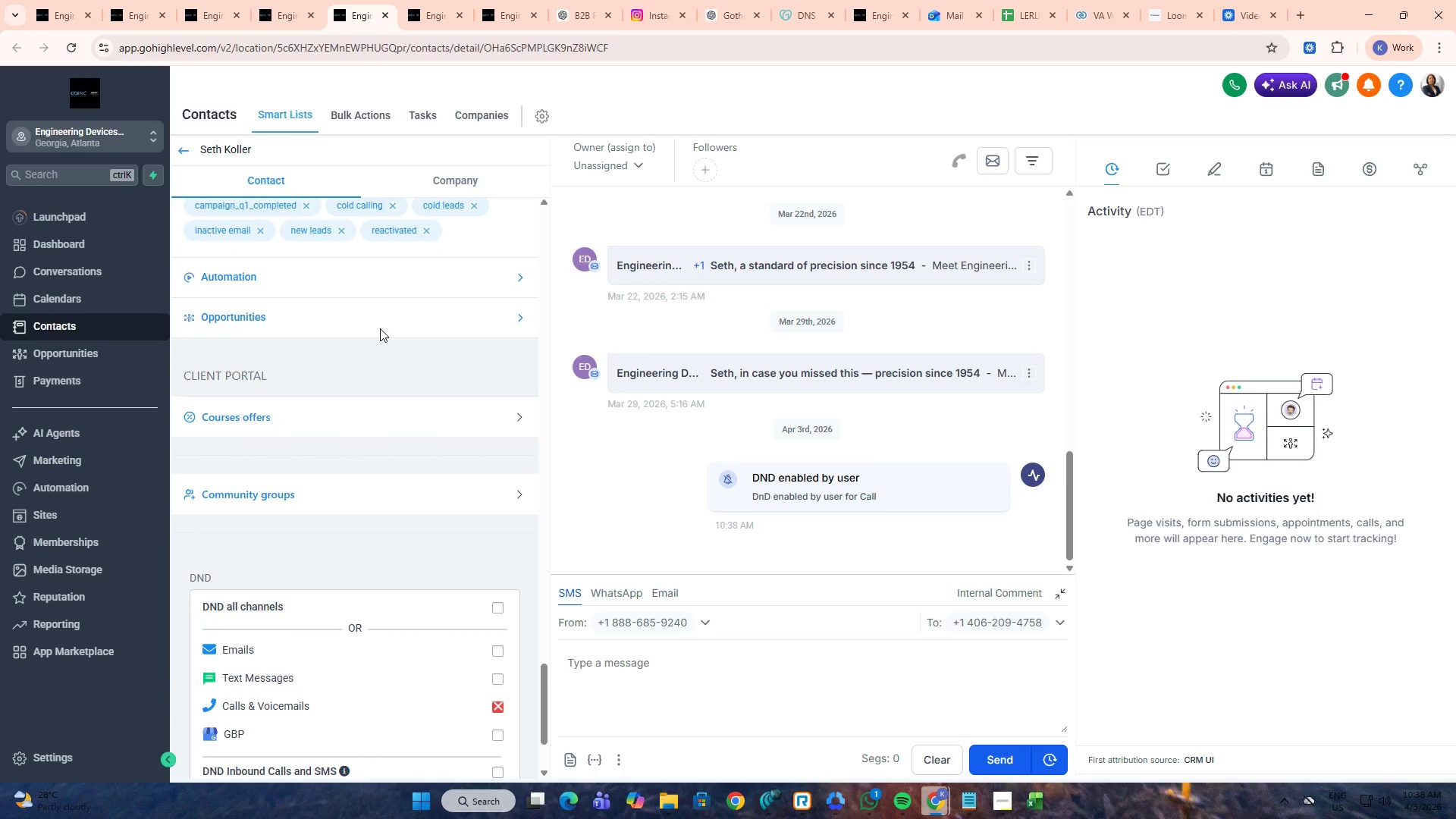 
key(Control+W)
 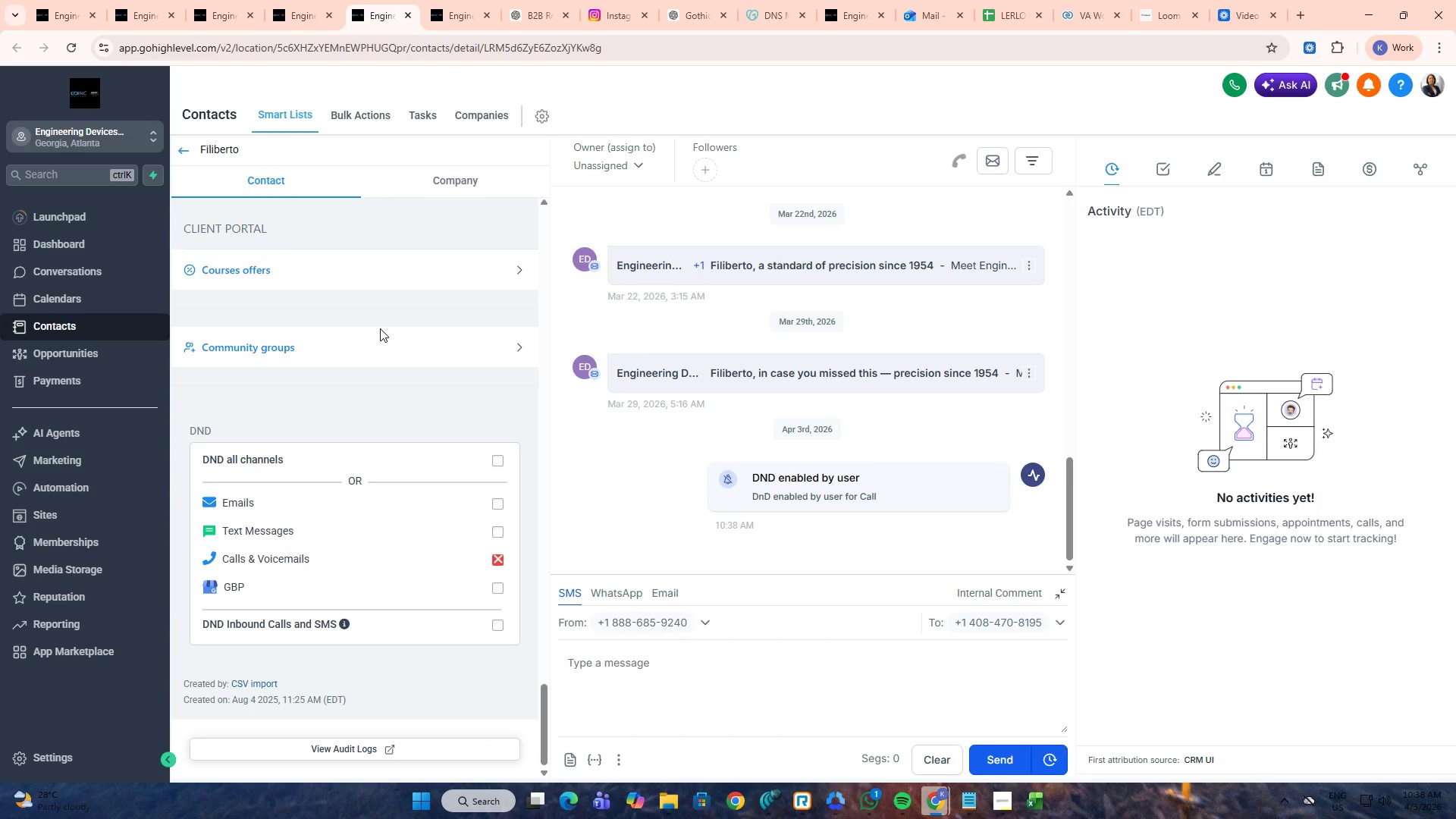 
key(Control+W)
 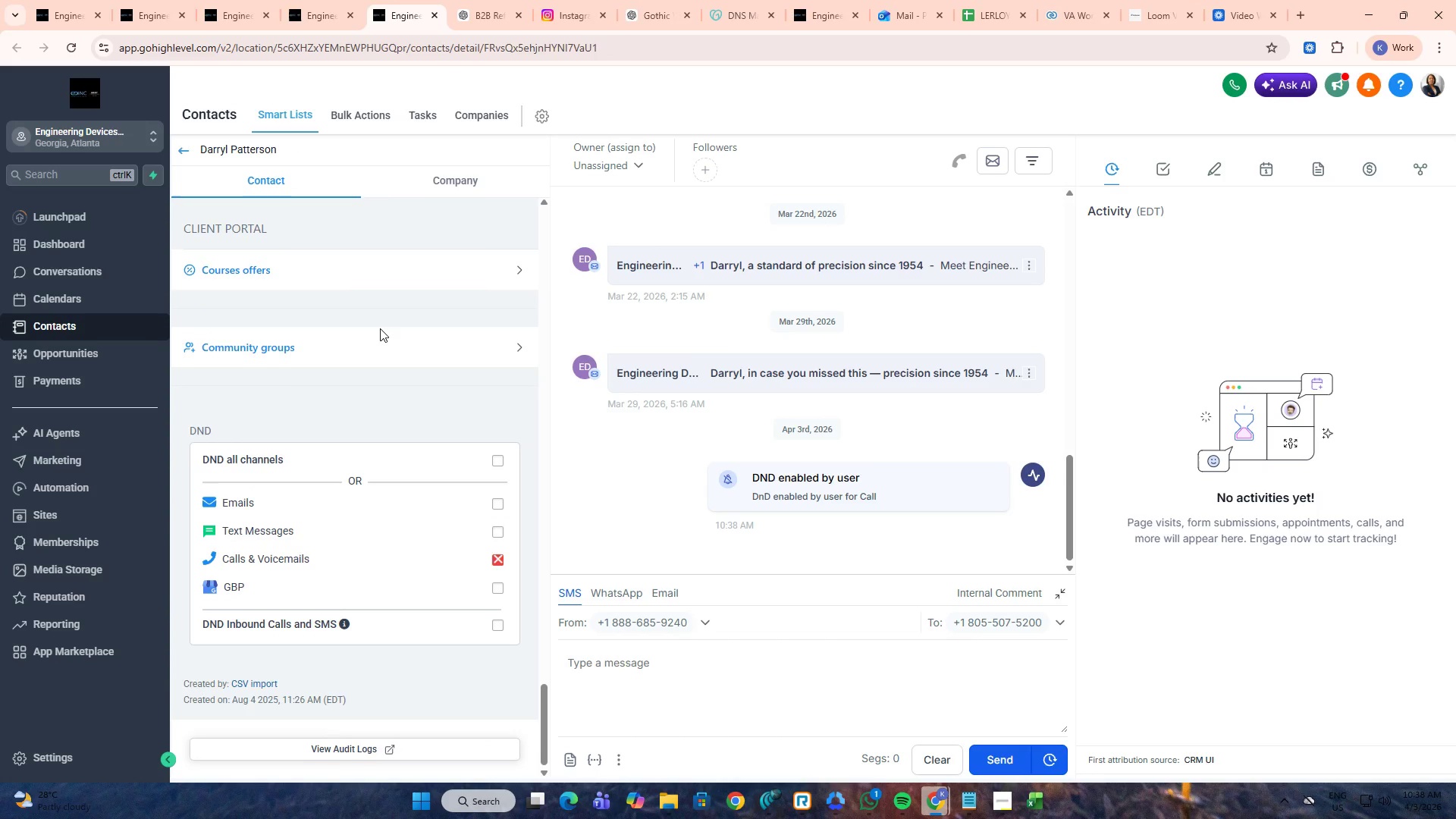 
key(Control+W)
 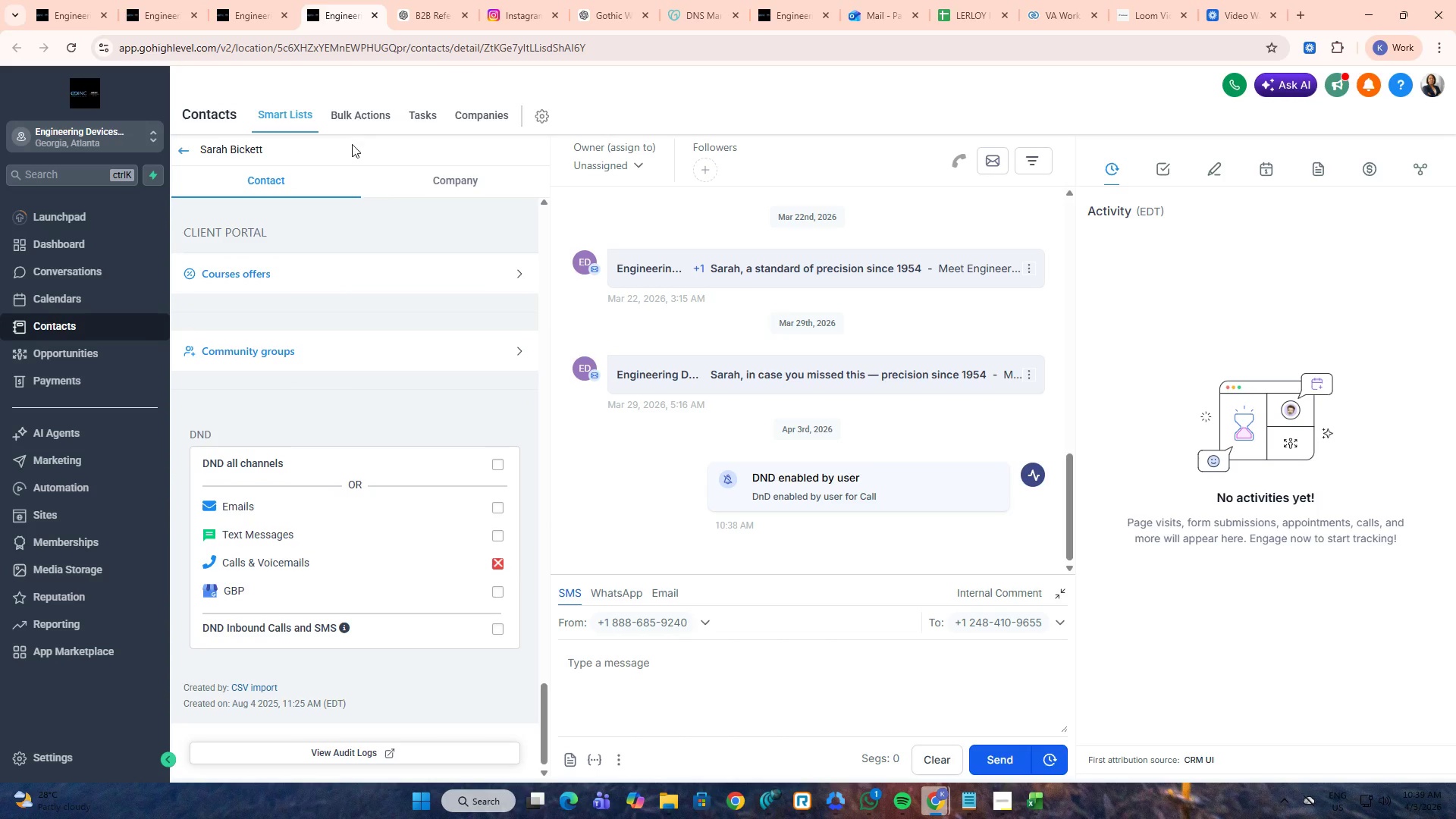 
key(Control+ControlLeft)
 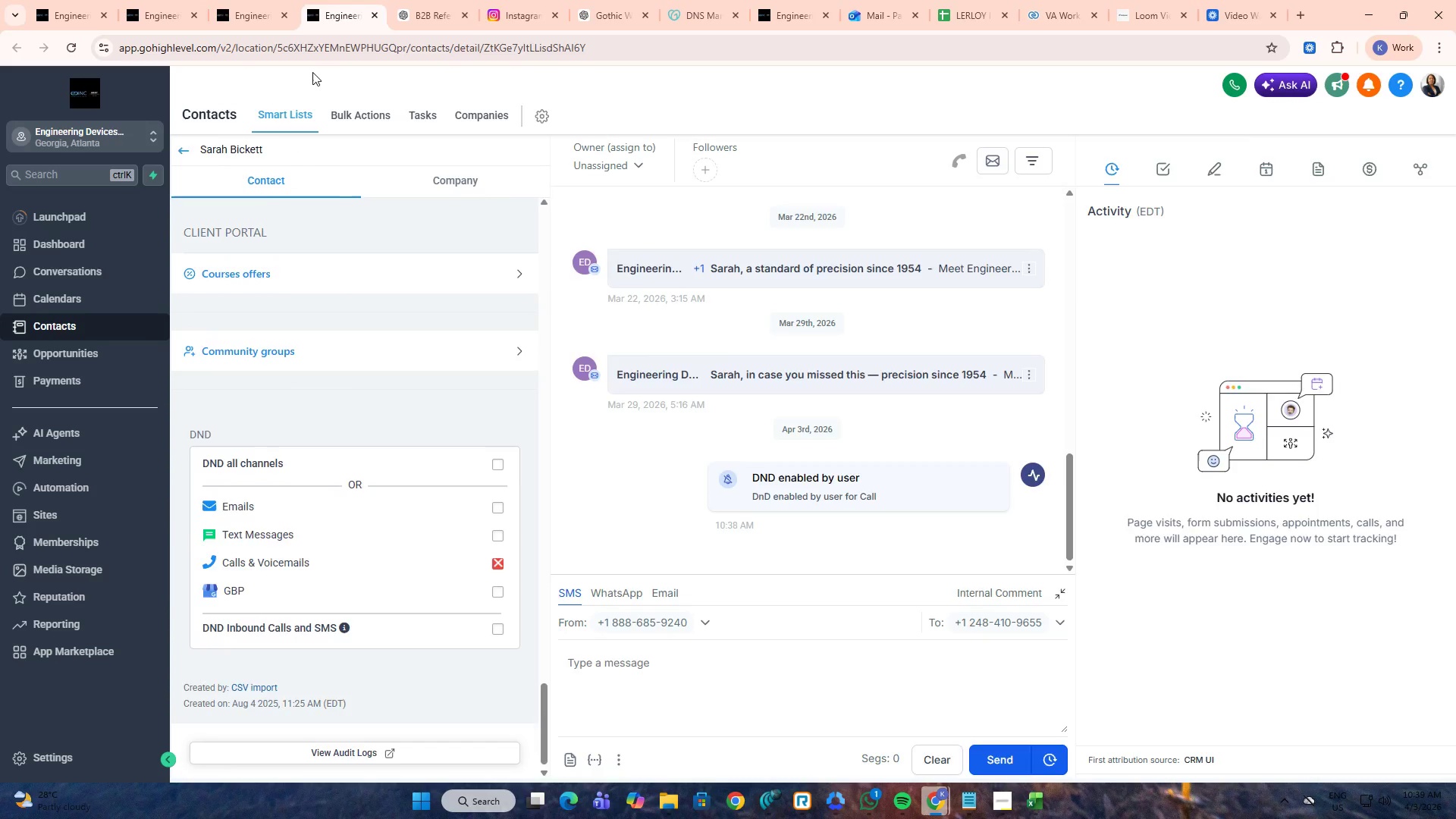 
key(Control+W)
 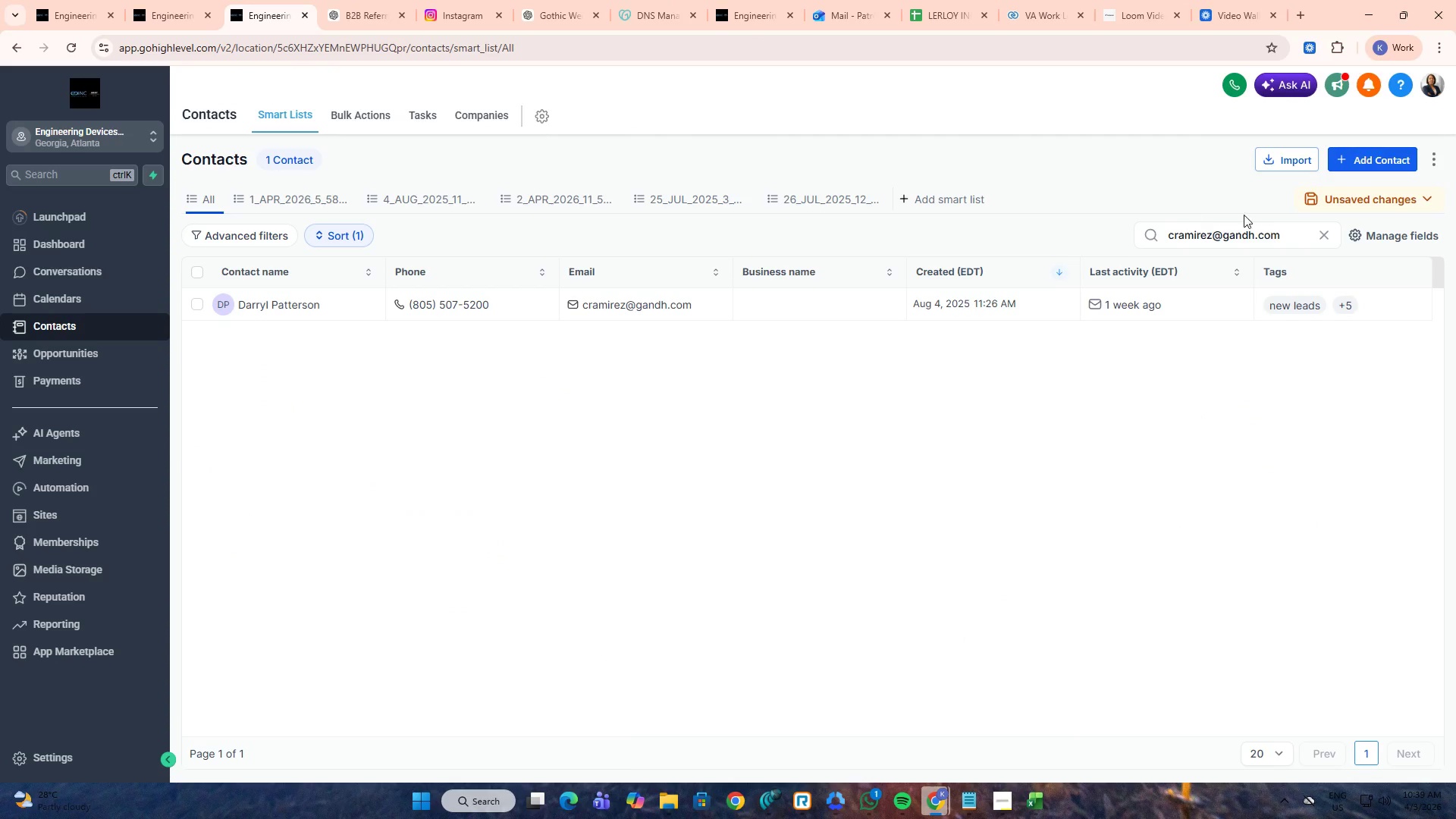 
left_click([1322, 232])
 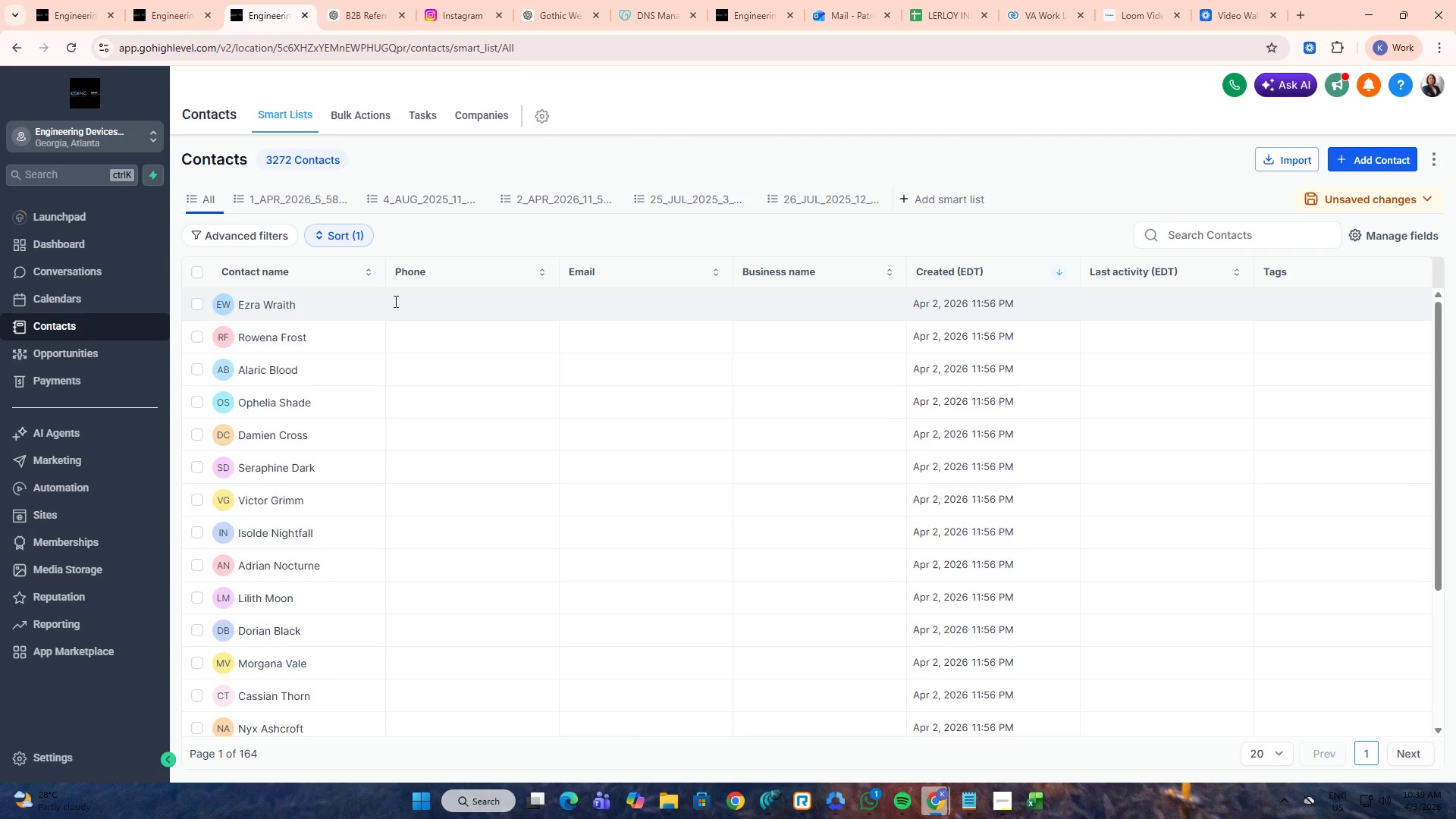 
key(Alt+AltLeft)
 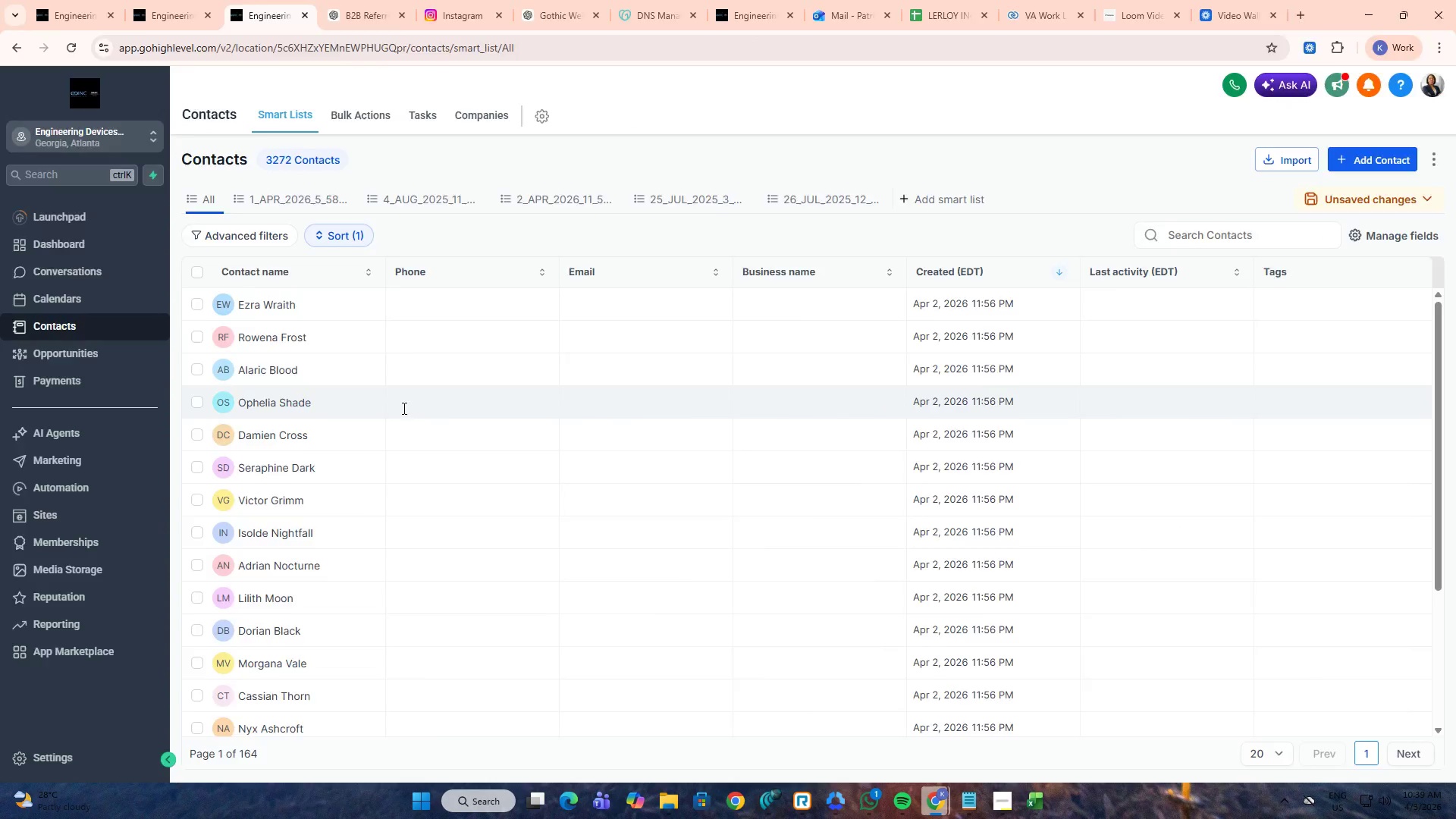 
key(Alt+Tab)
 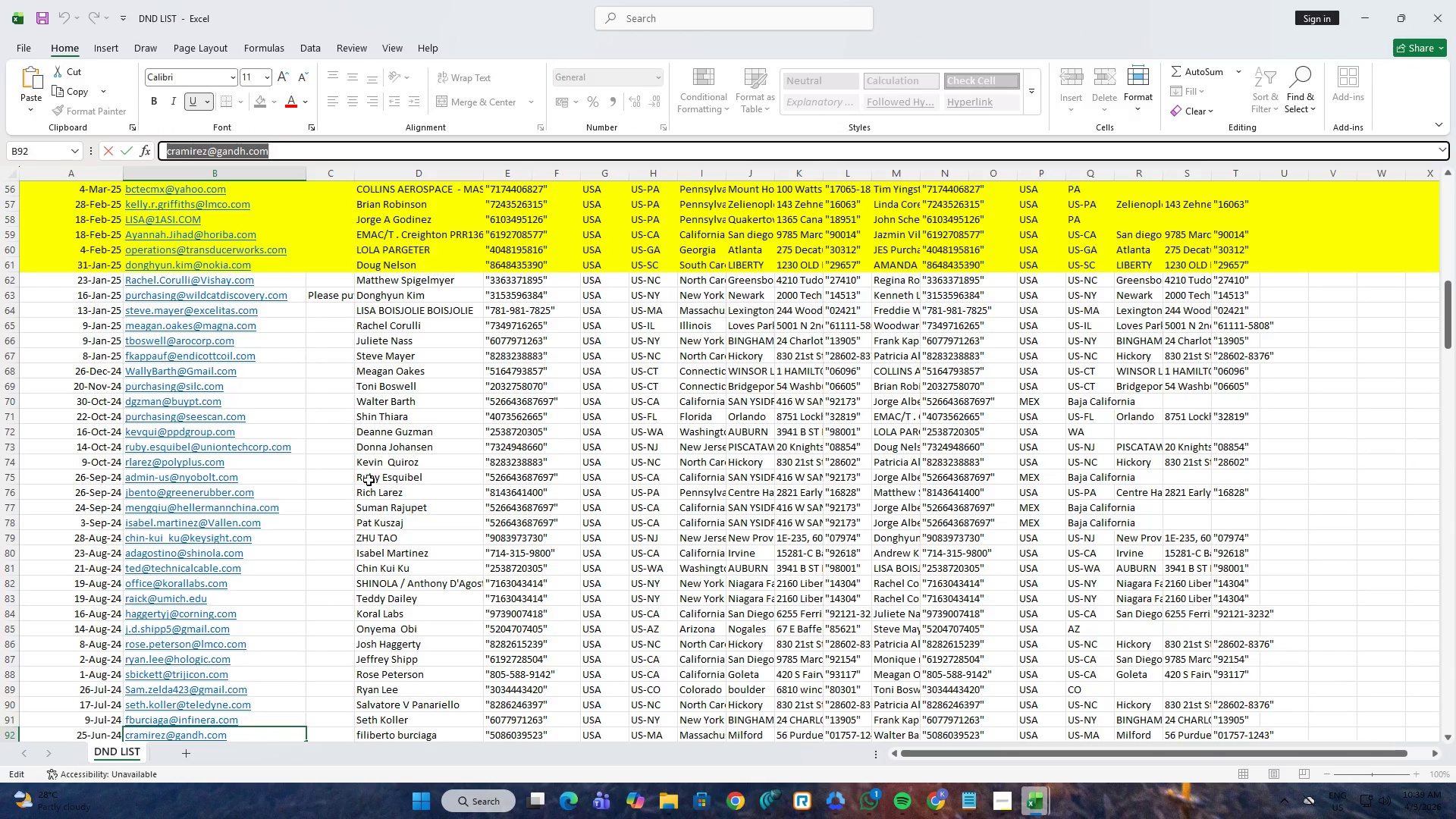 
scroll: coordinate [225, 568], scroll_direction: down, amount: 4.0
 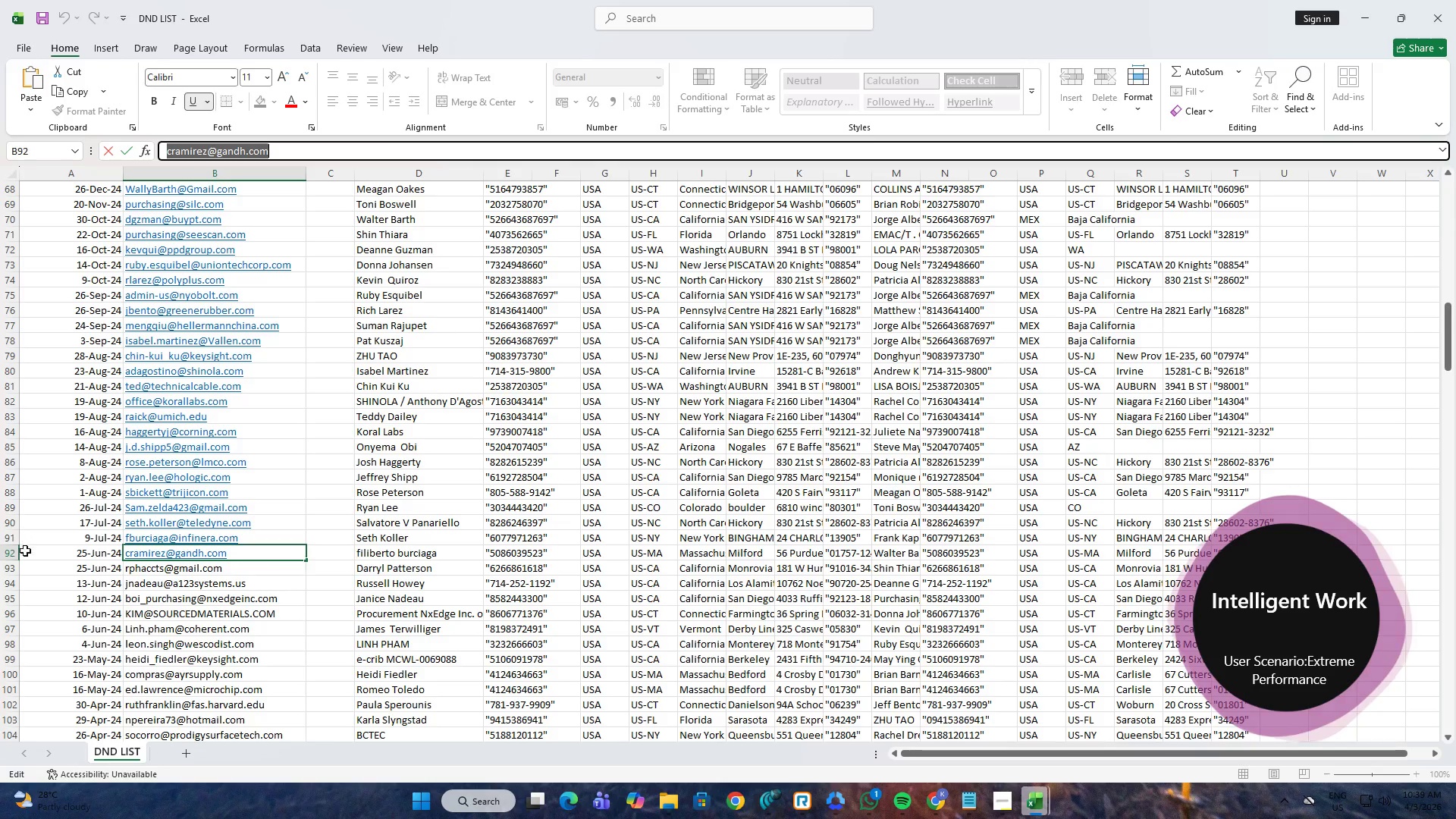 
left_click([14, 554])
 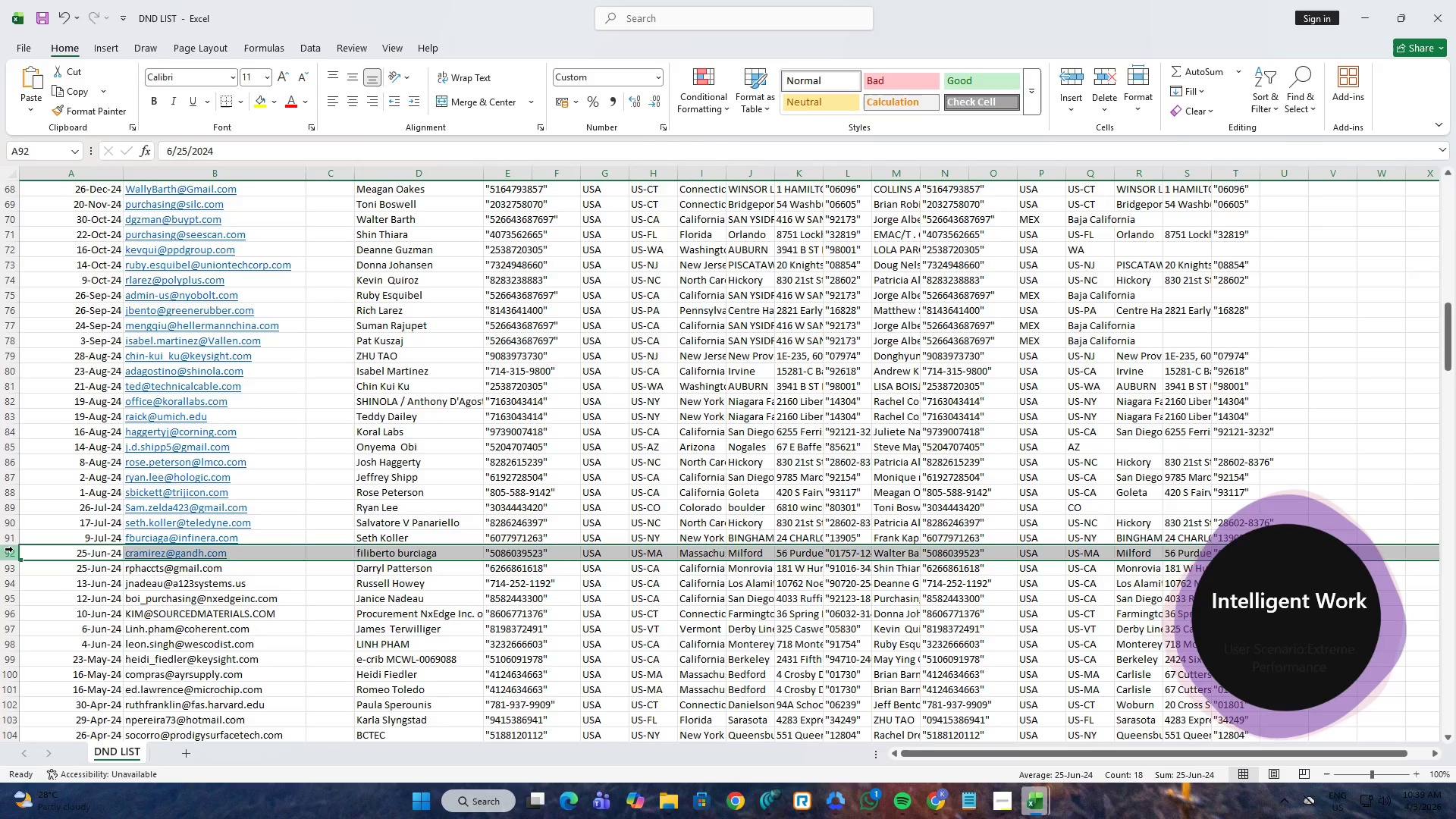 
scroll: coordinate [11, 523], scroll_direction: up, amount: 5.0
 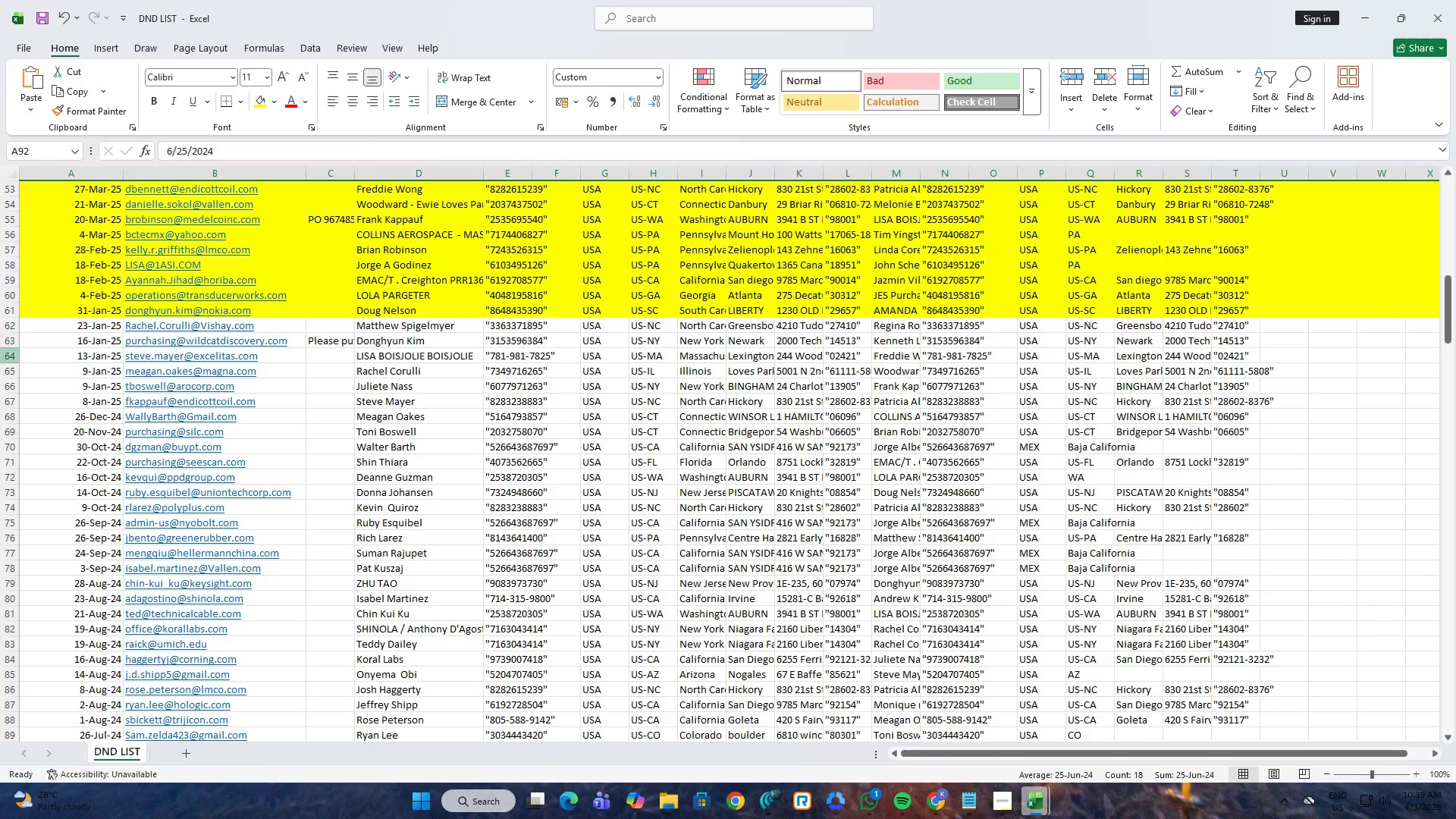 
hold_key(key=ShiftLeft, duration=0.72)
left_click([7, 327])
 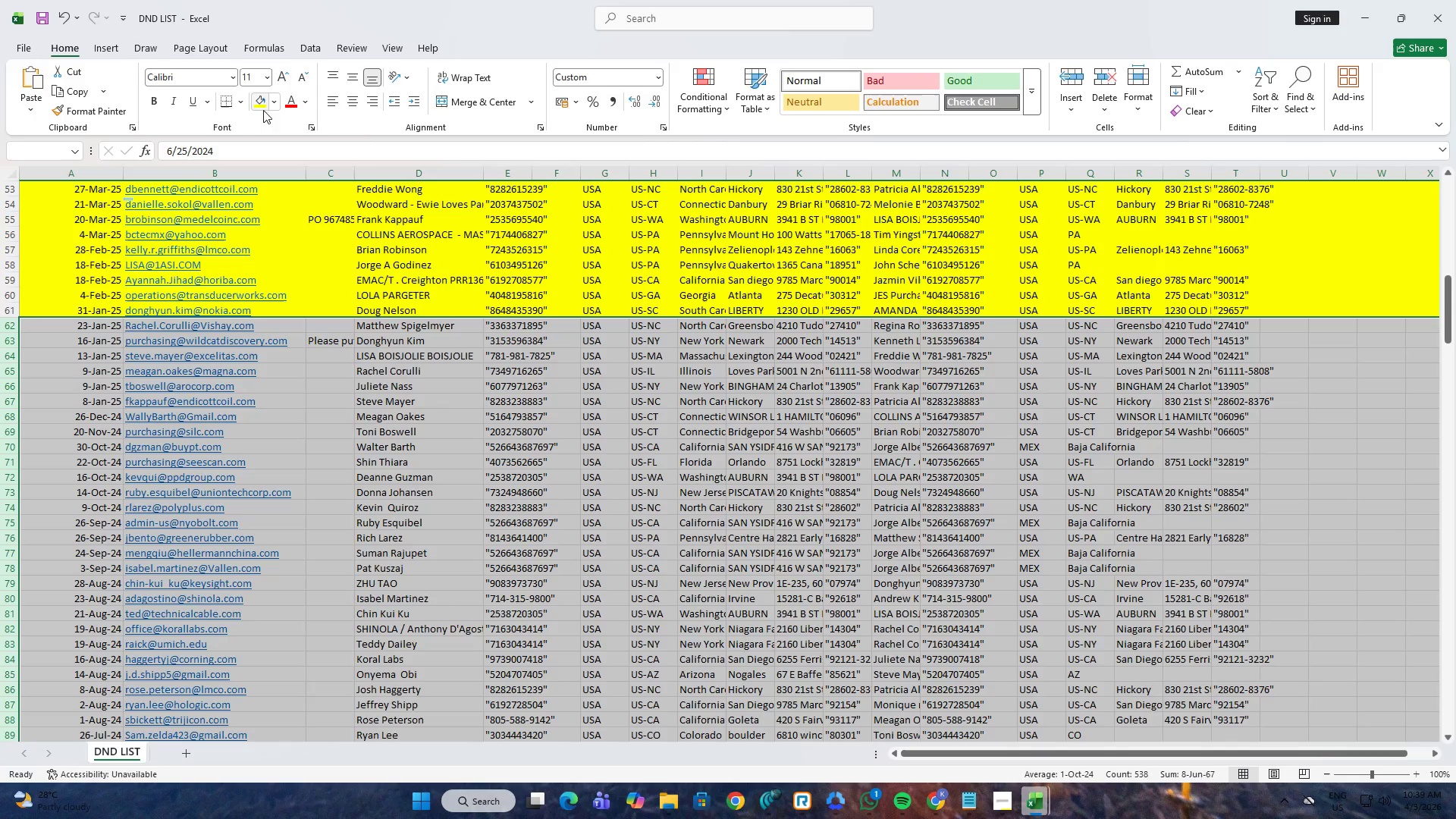 
left_click([258, 99])
 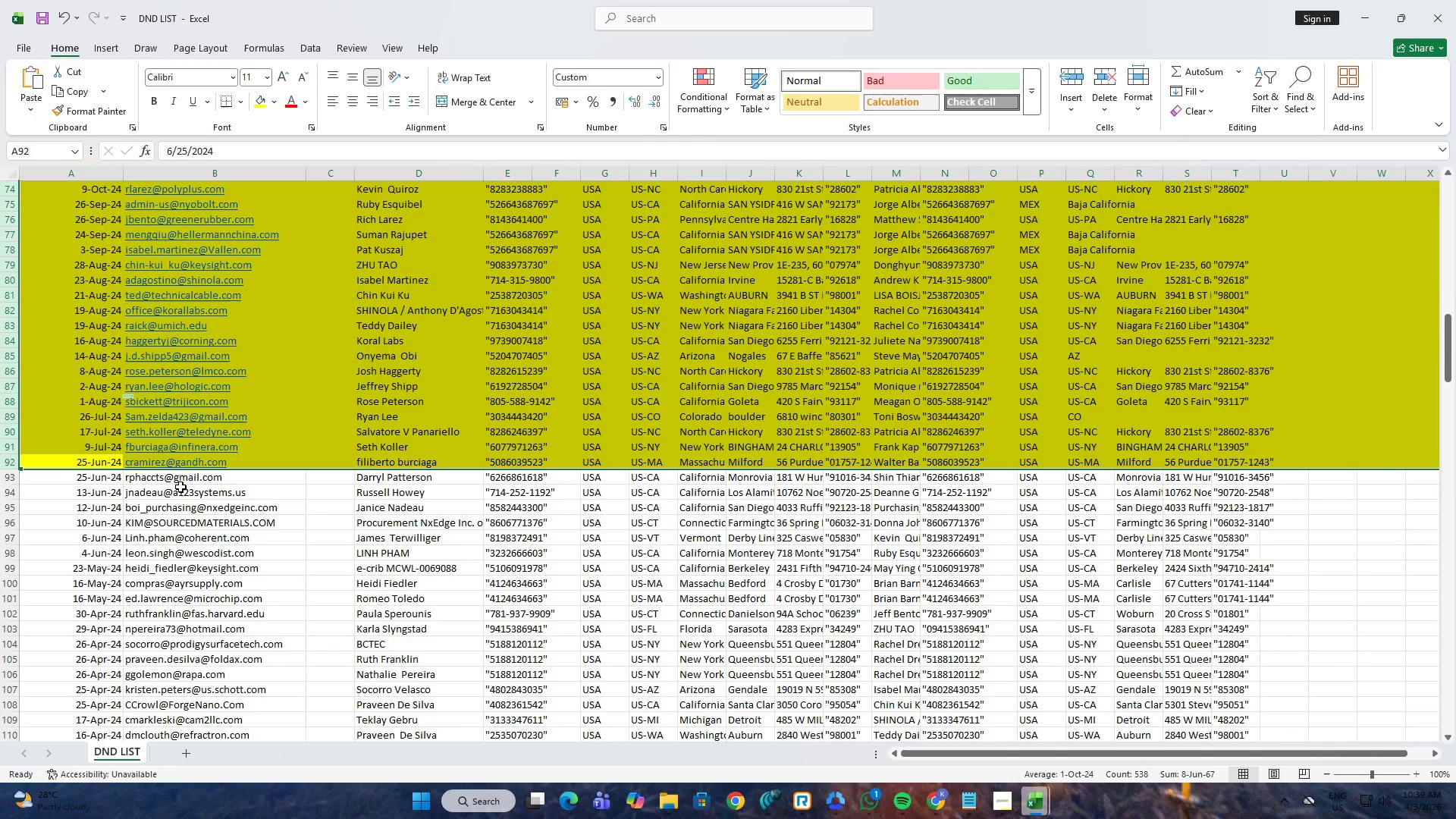 
left_click([182, 484])
 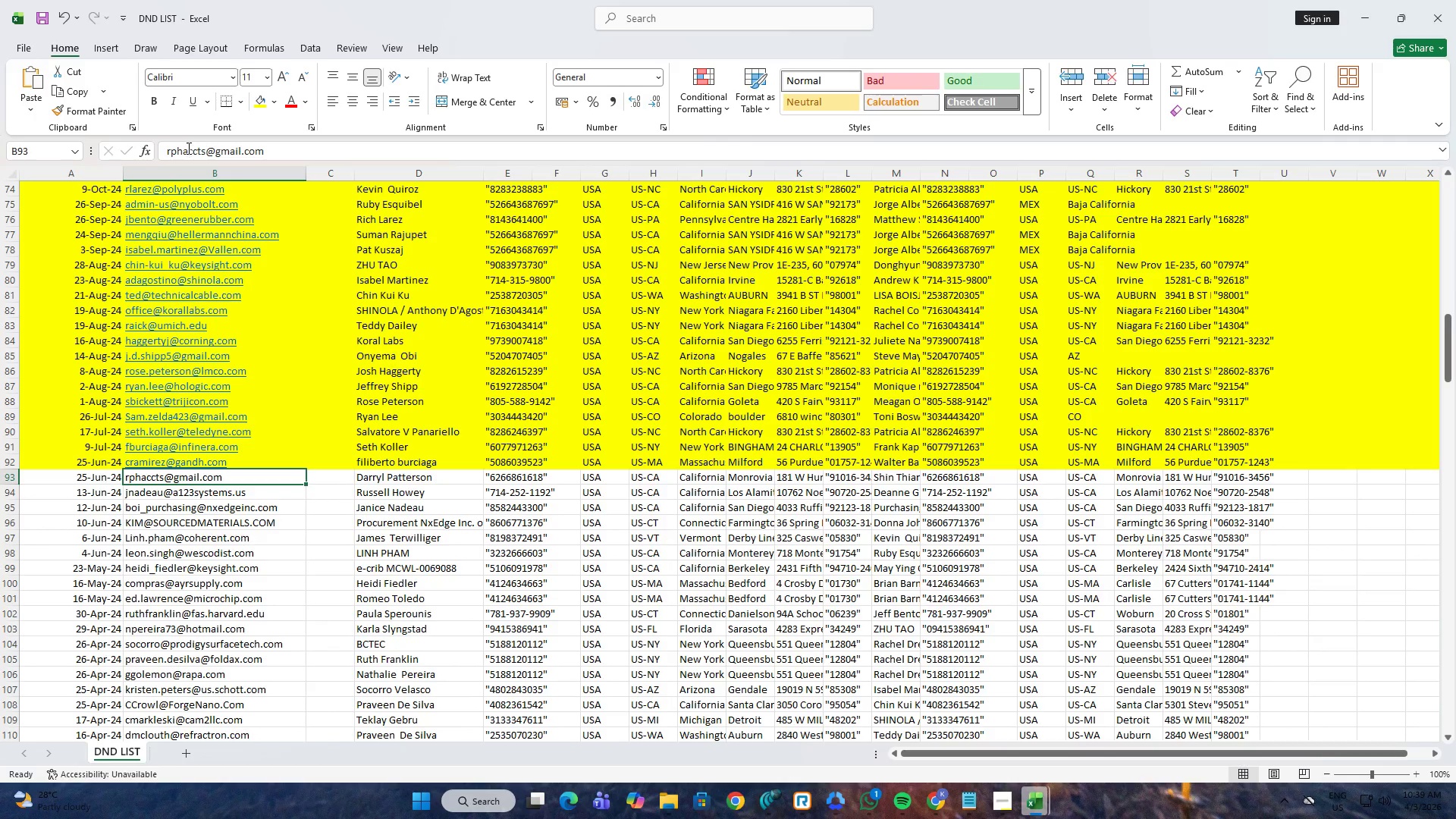 
left_click([193, 160])
 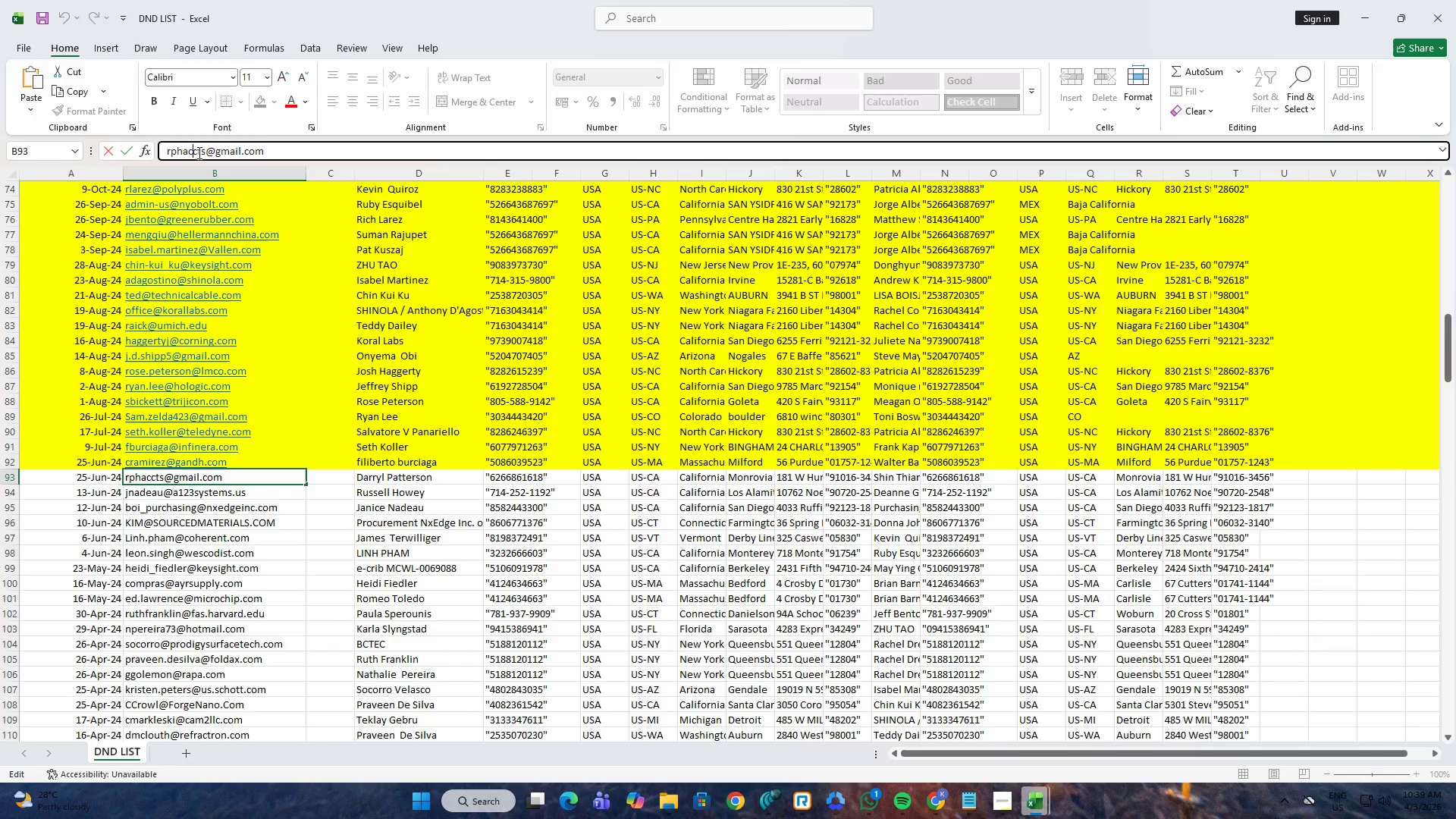 
key(Control+A)
 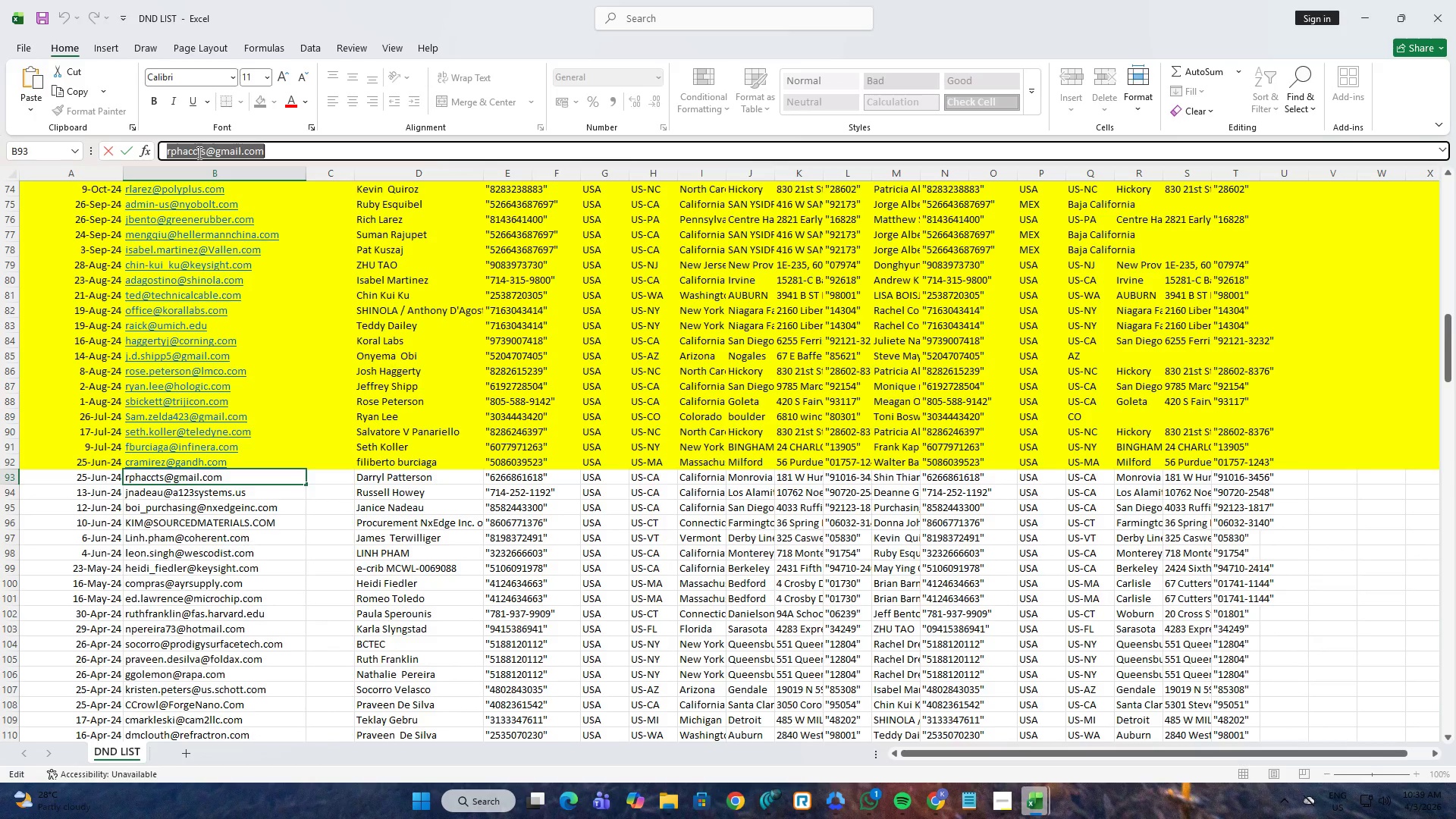 
key(Control+C)
 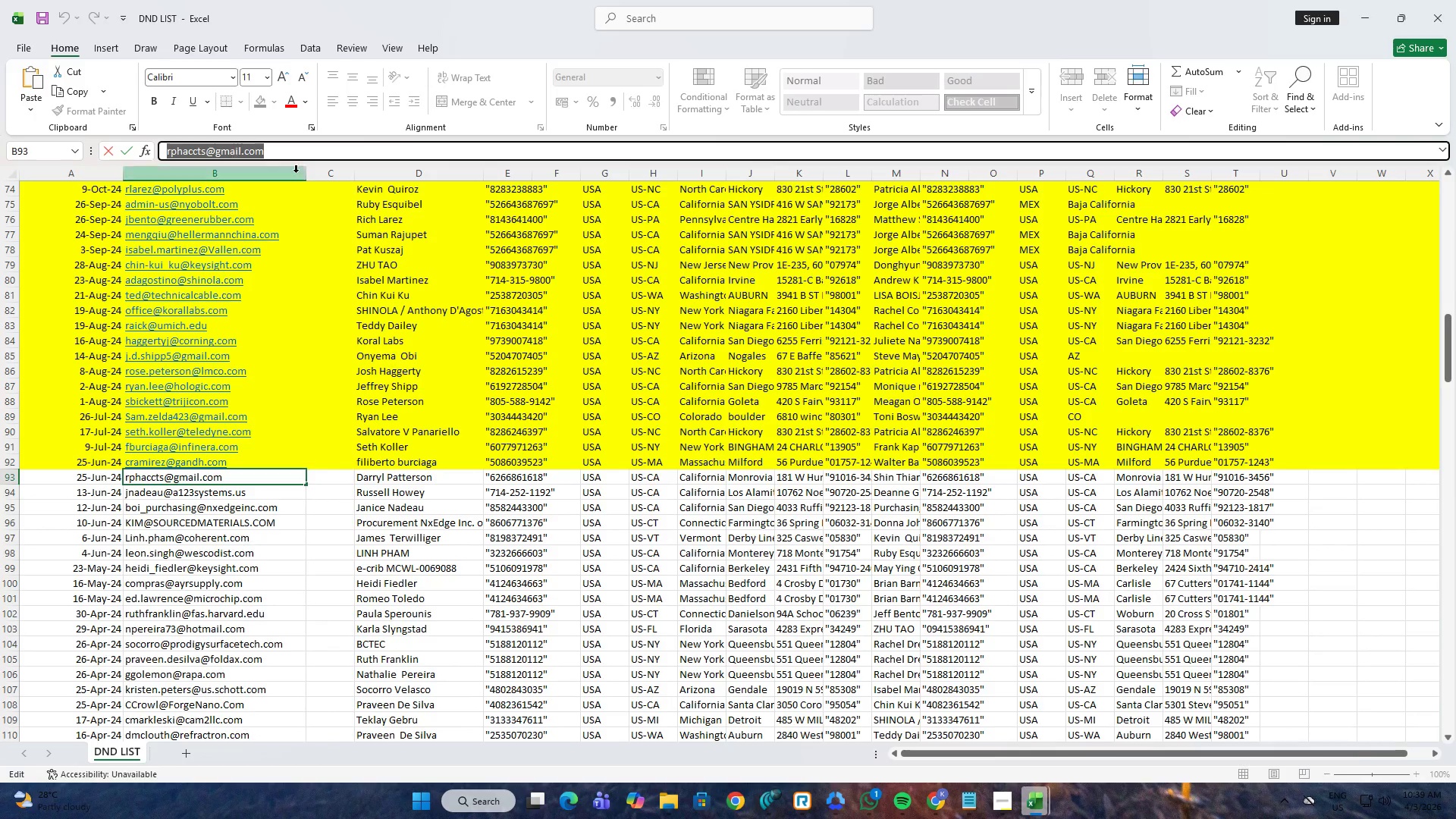 
key(Alt+AltLeft)
 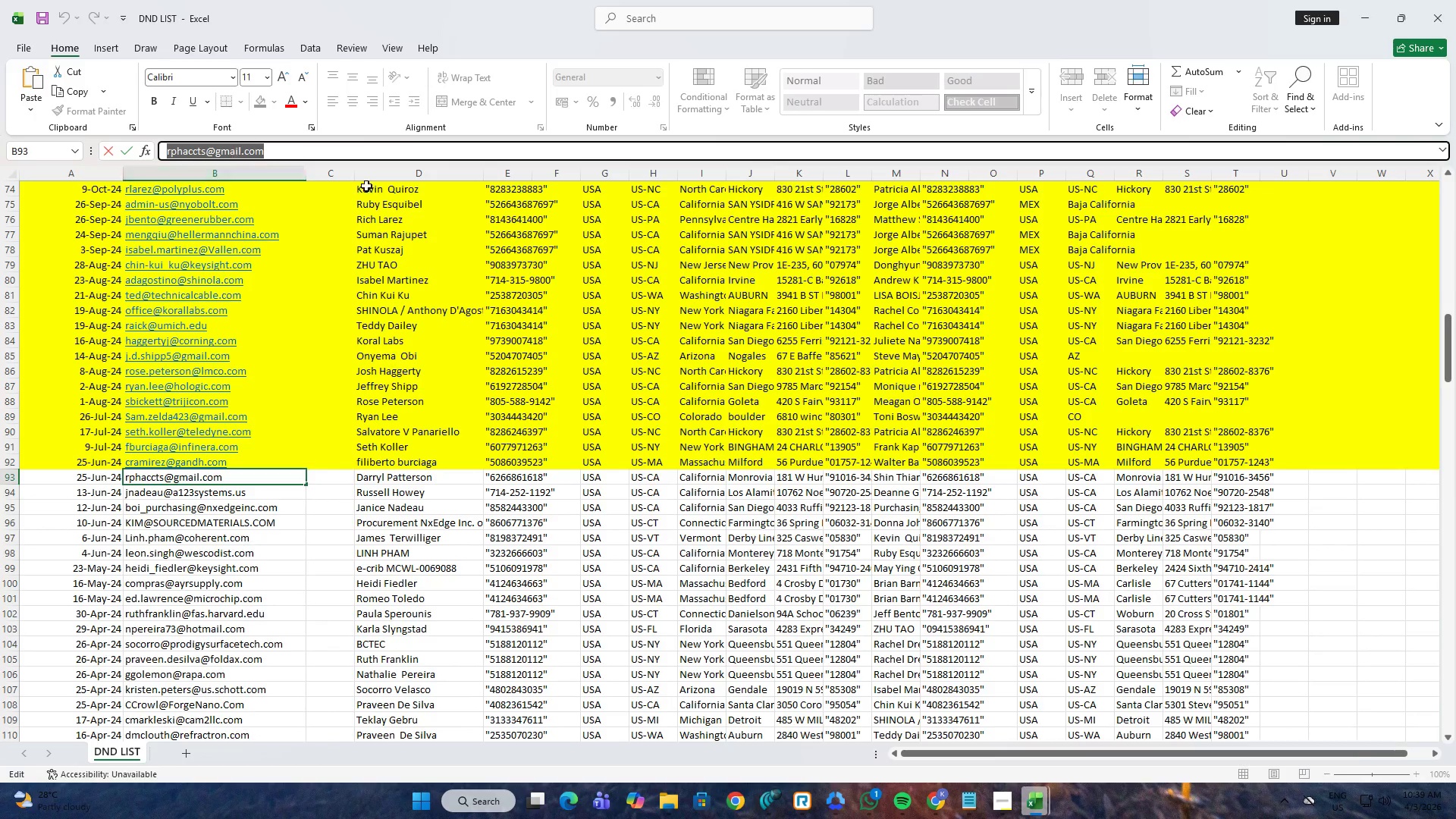 
key(Alt+Tab)
 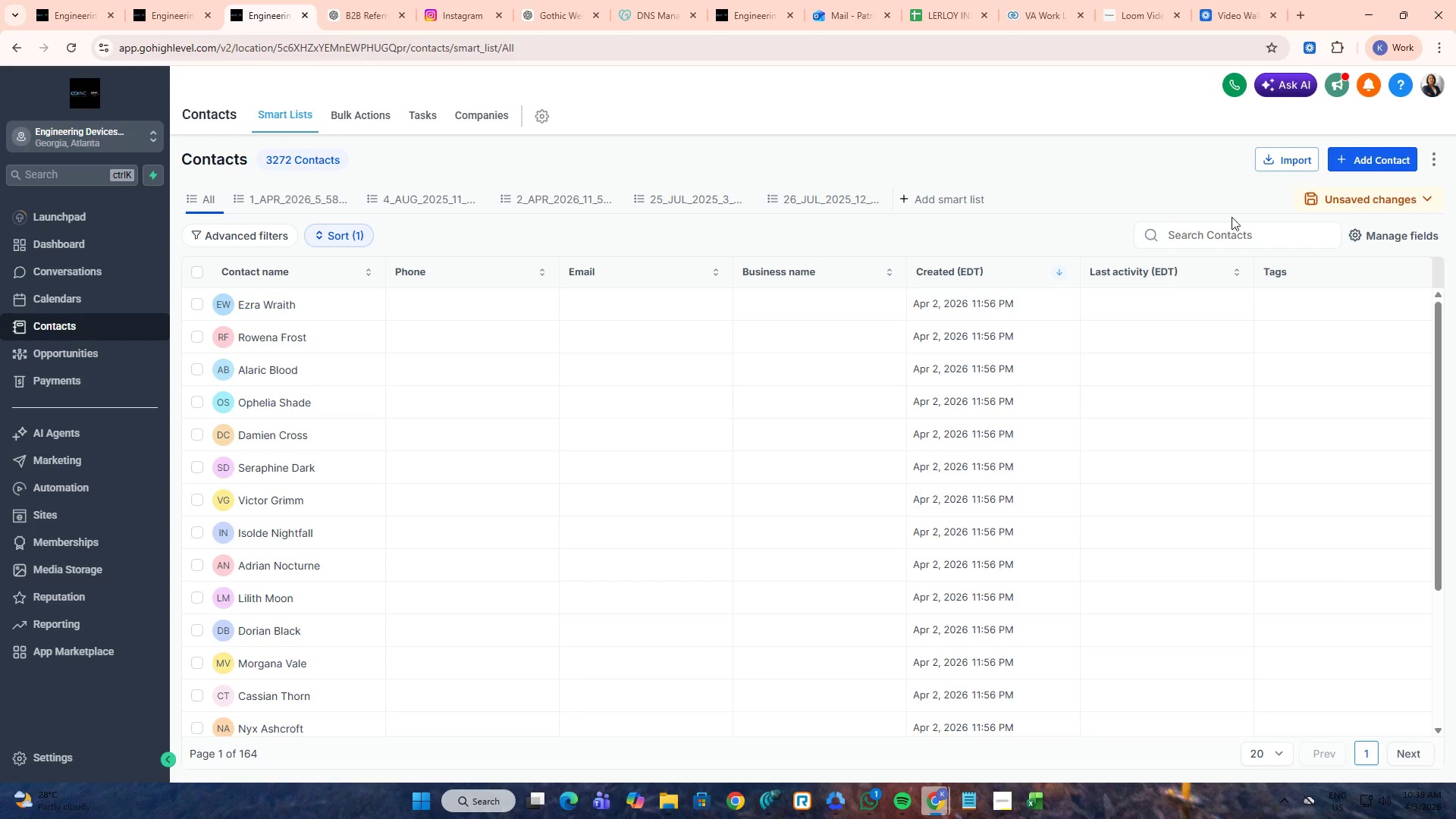 
left_click([1235, 234])
 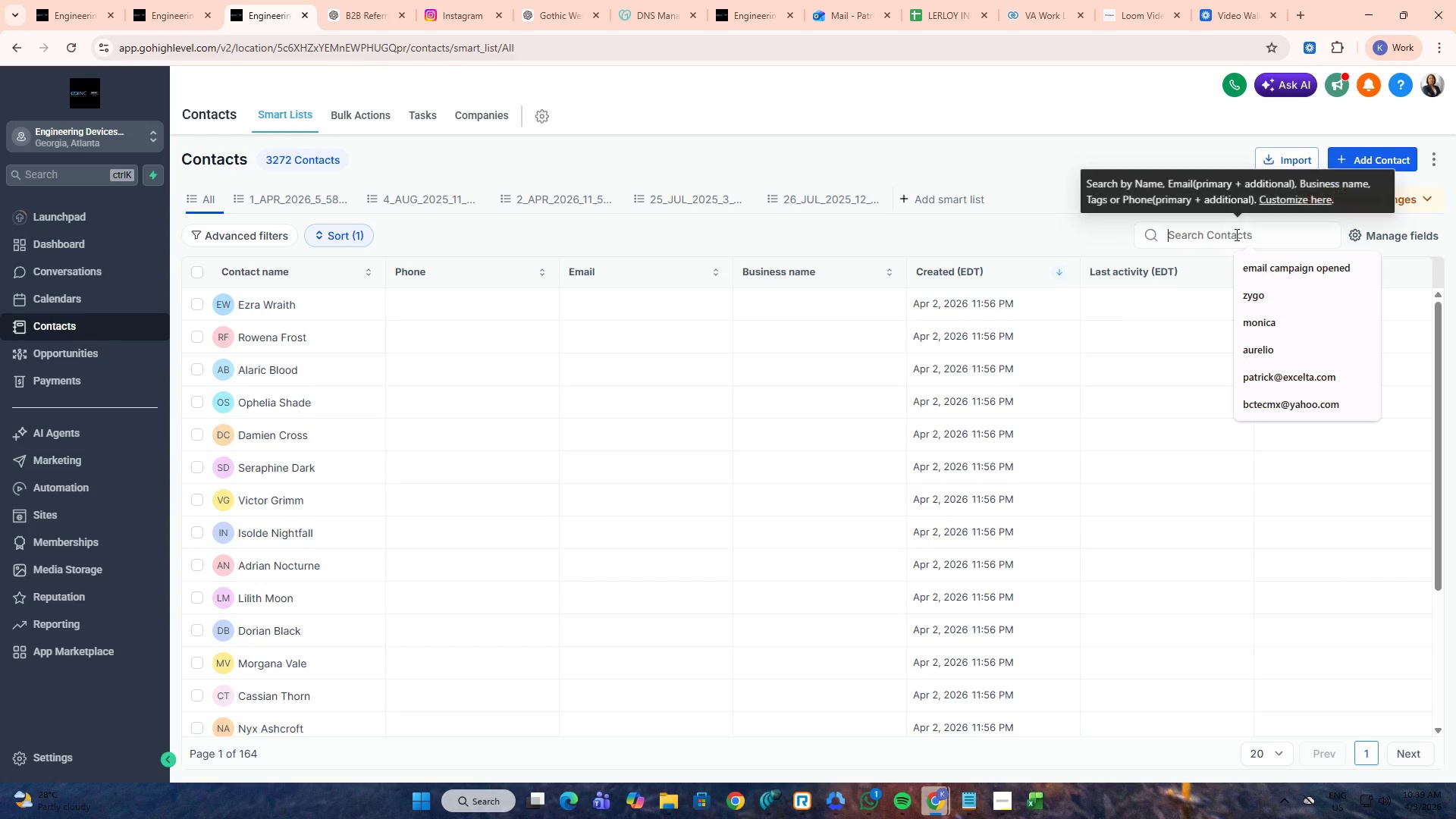 
key(Control+ControlLeft)
 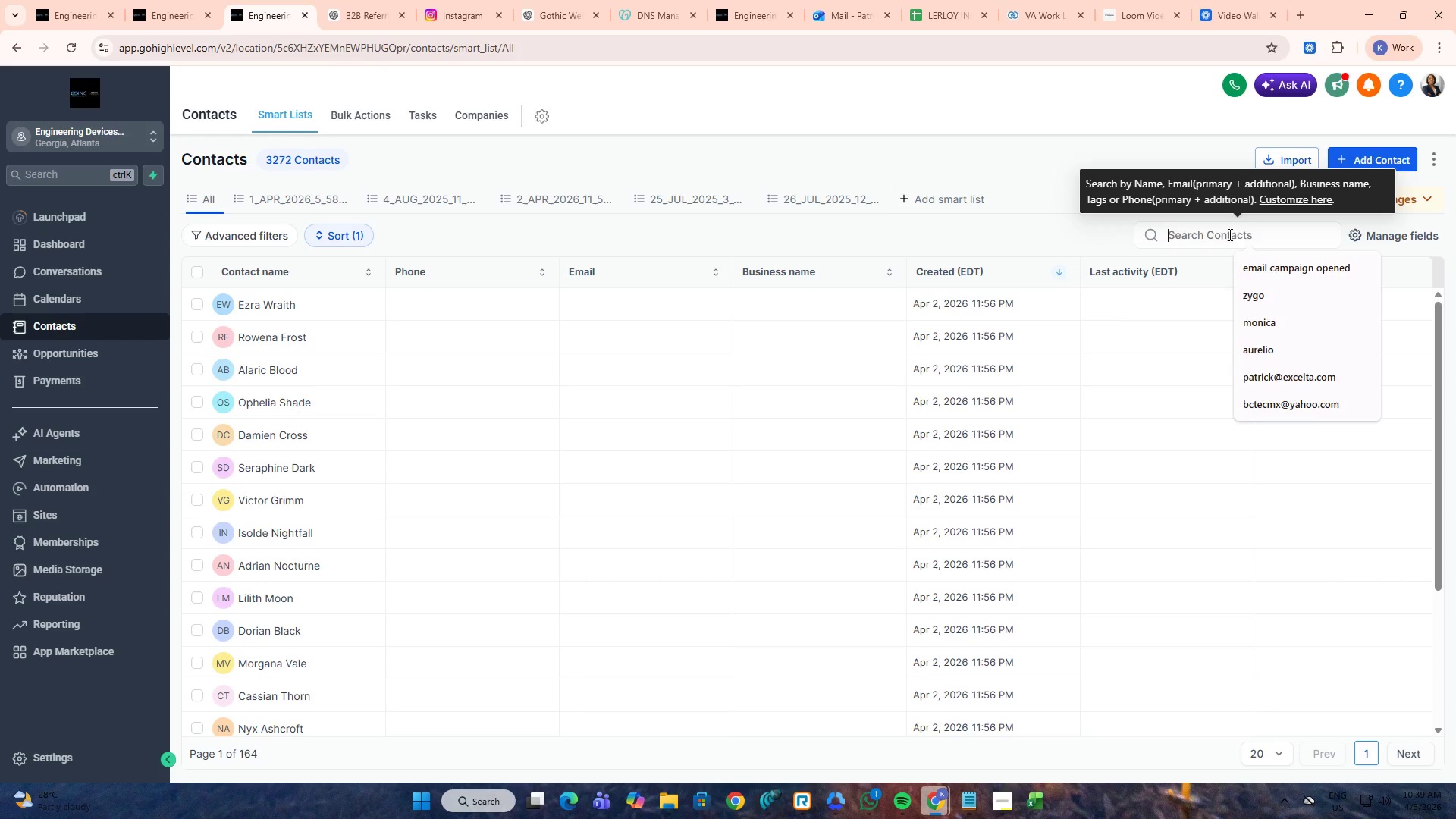 
key(Control+V)
 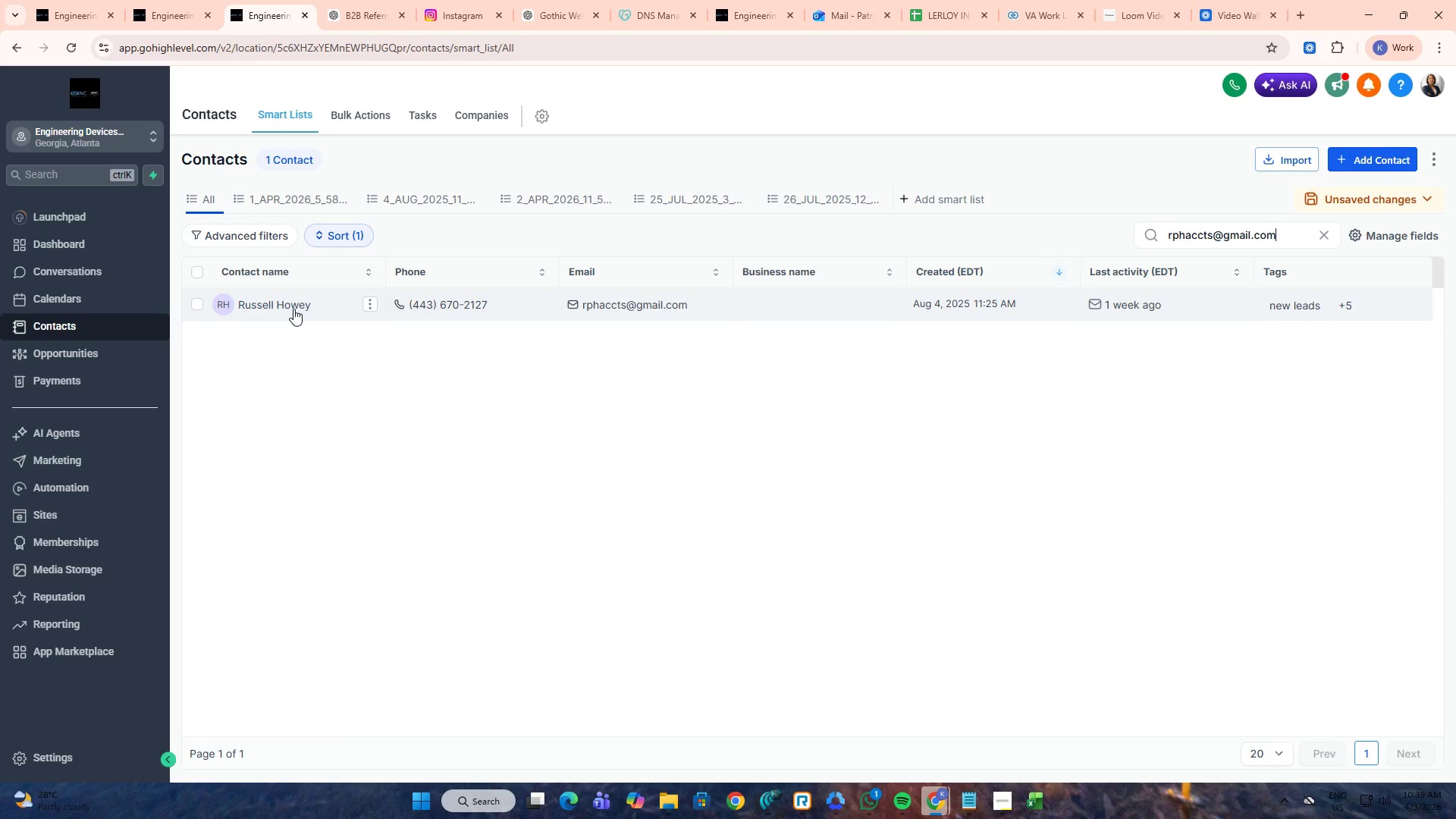 
middle_click([284, 306])
 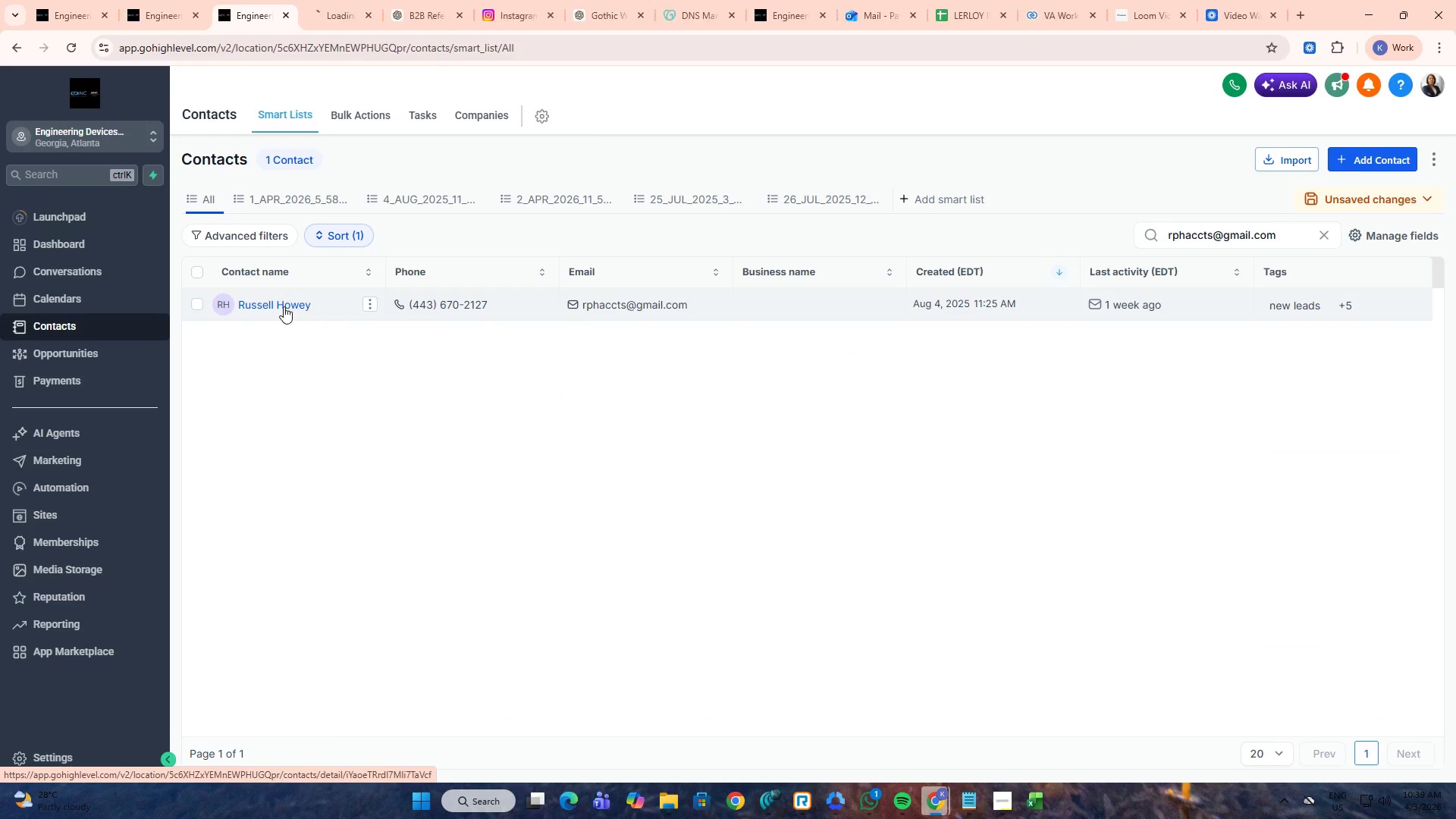 
key(Alt+AltLeft)
 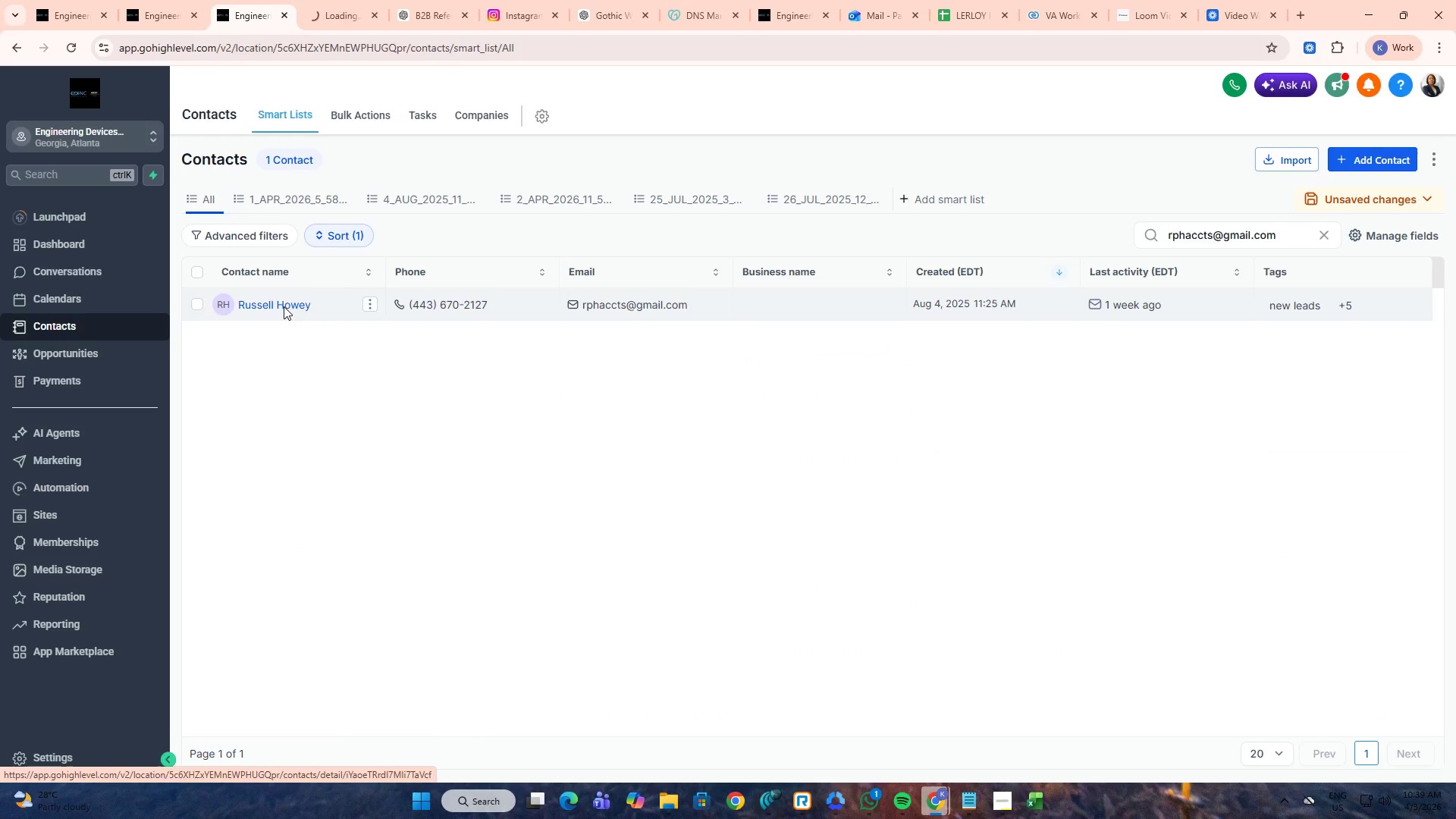 
key(Tab)
 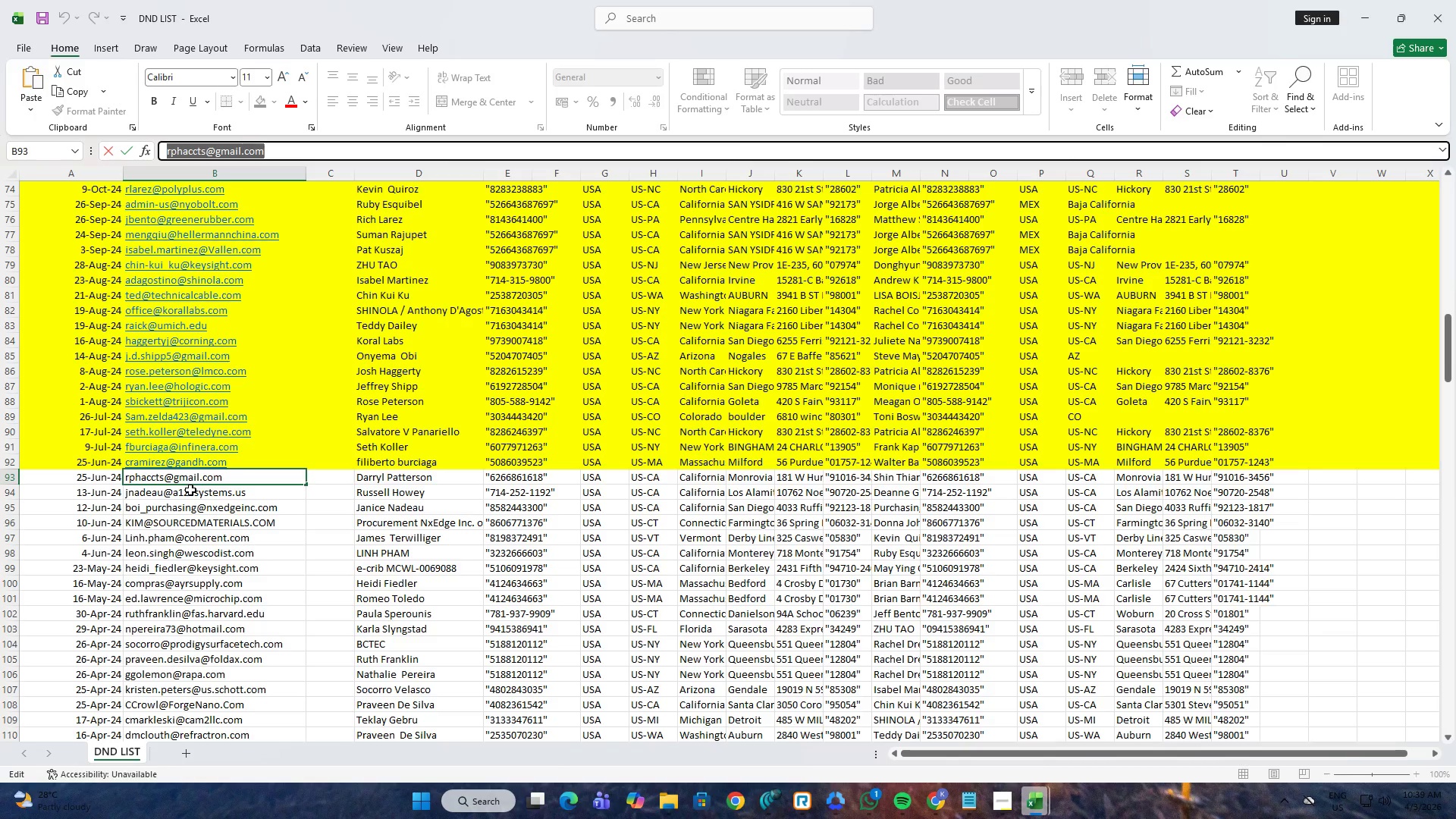 
left_click([190, 494])
 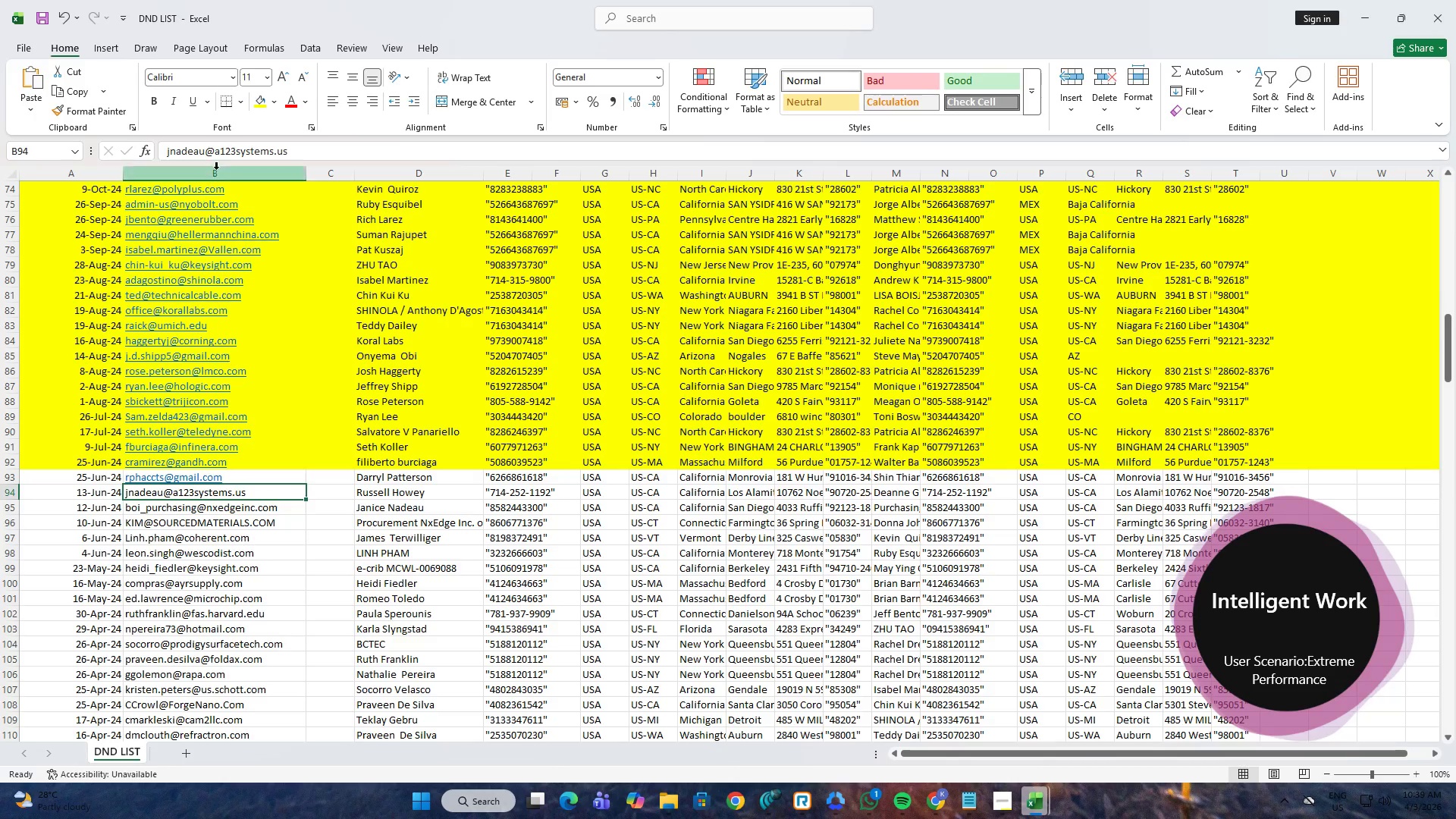 
left_click([226, 151])
 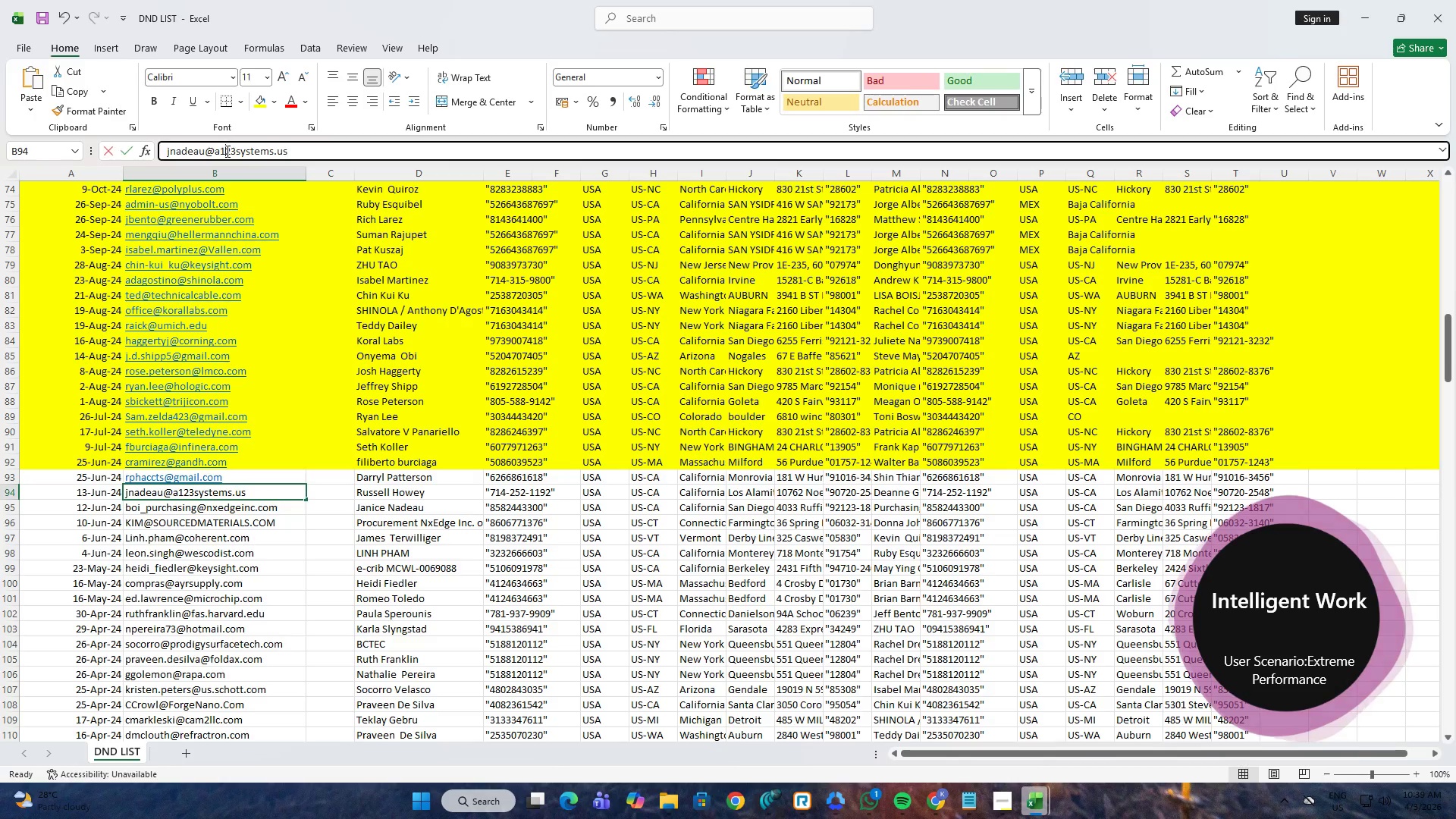 
key(Control+A)
 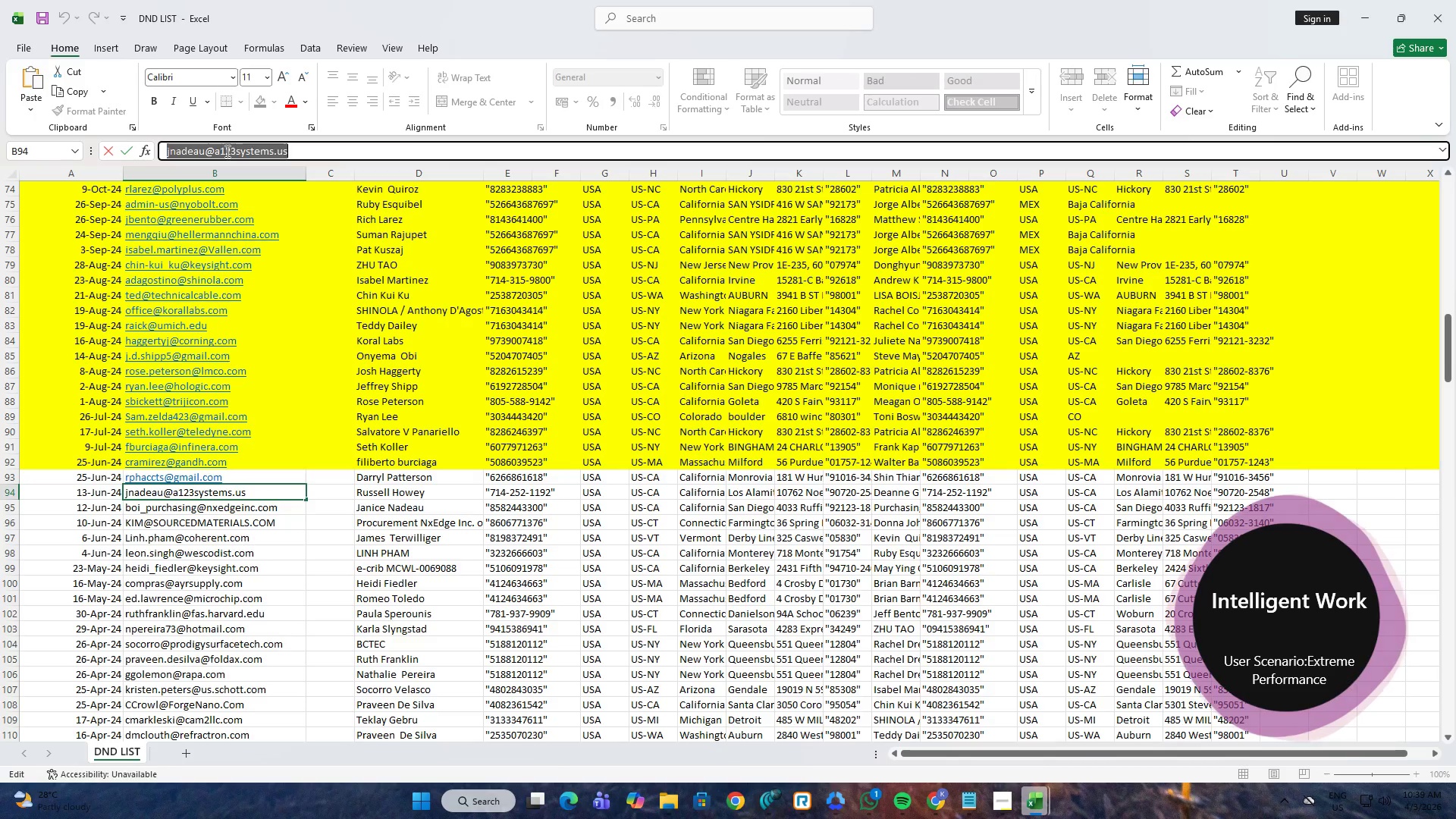 
key(Control+C)
 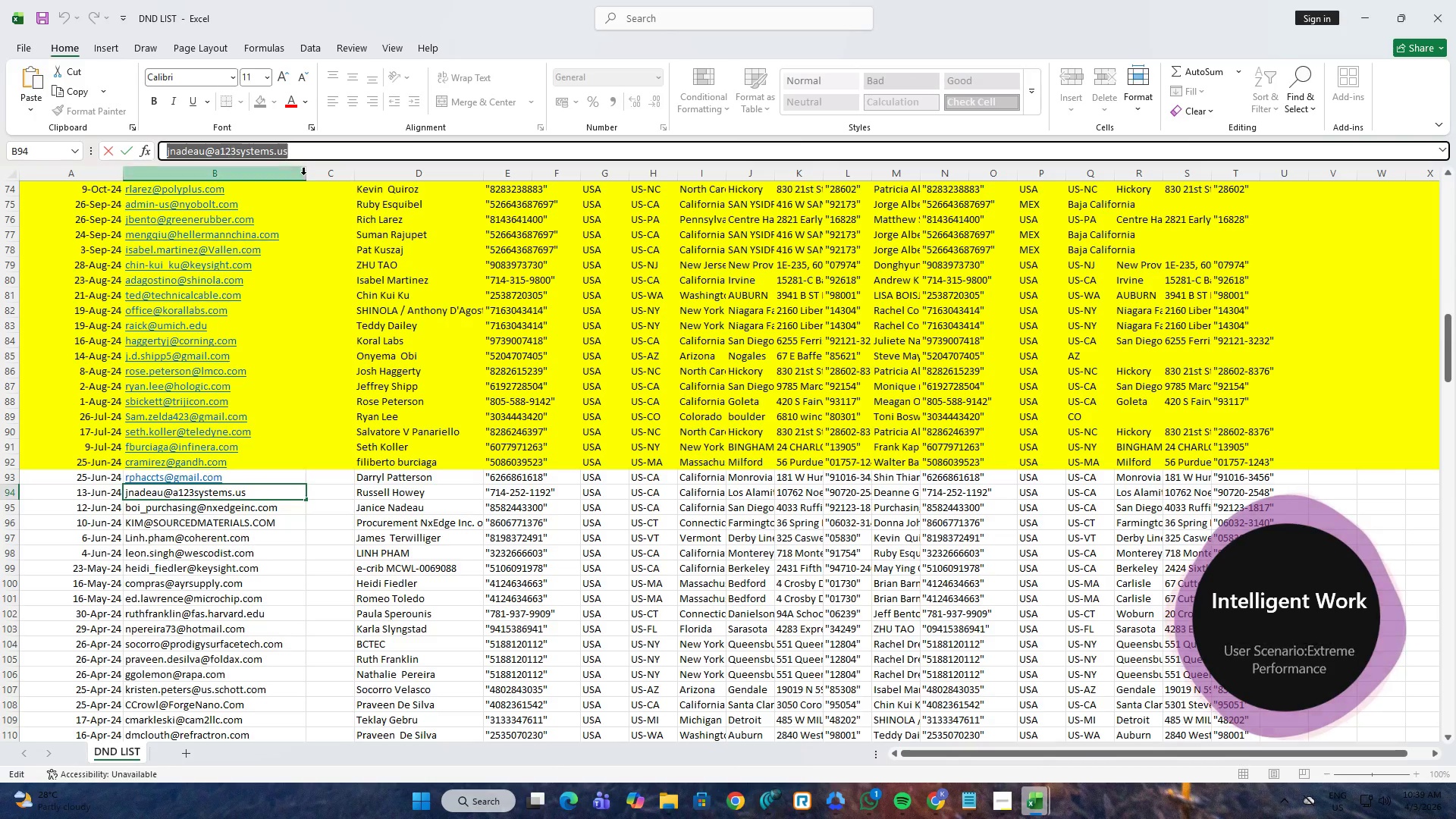 
key(Alt+AltLeft)
 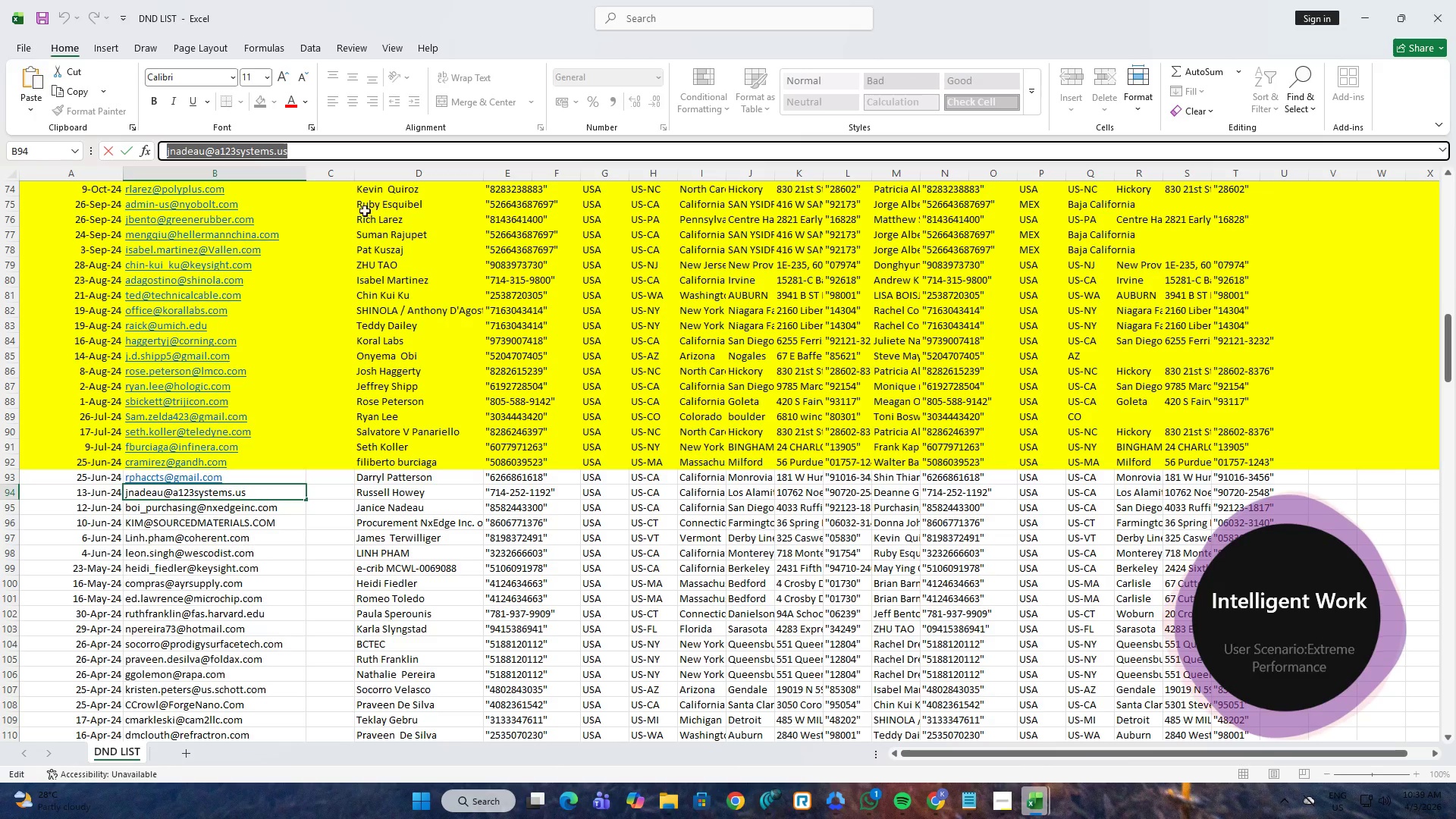 
key(Alt+Tab)
 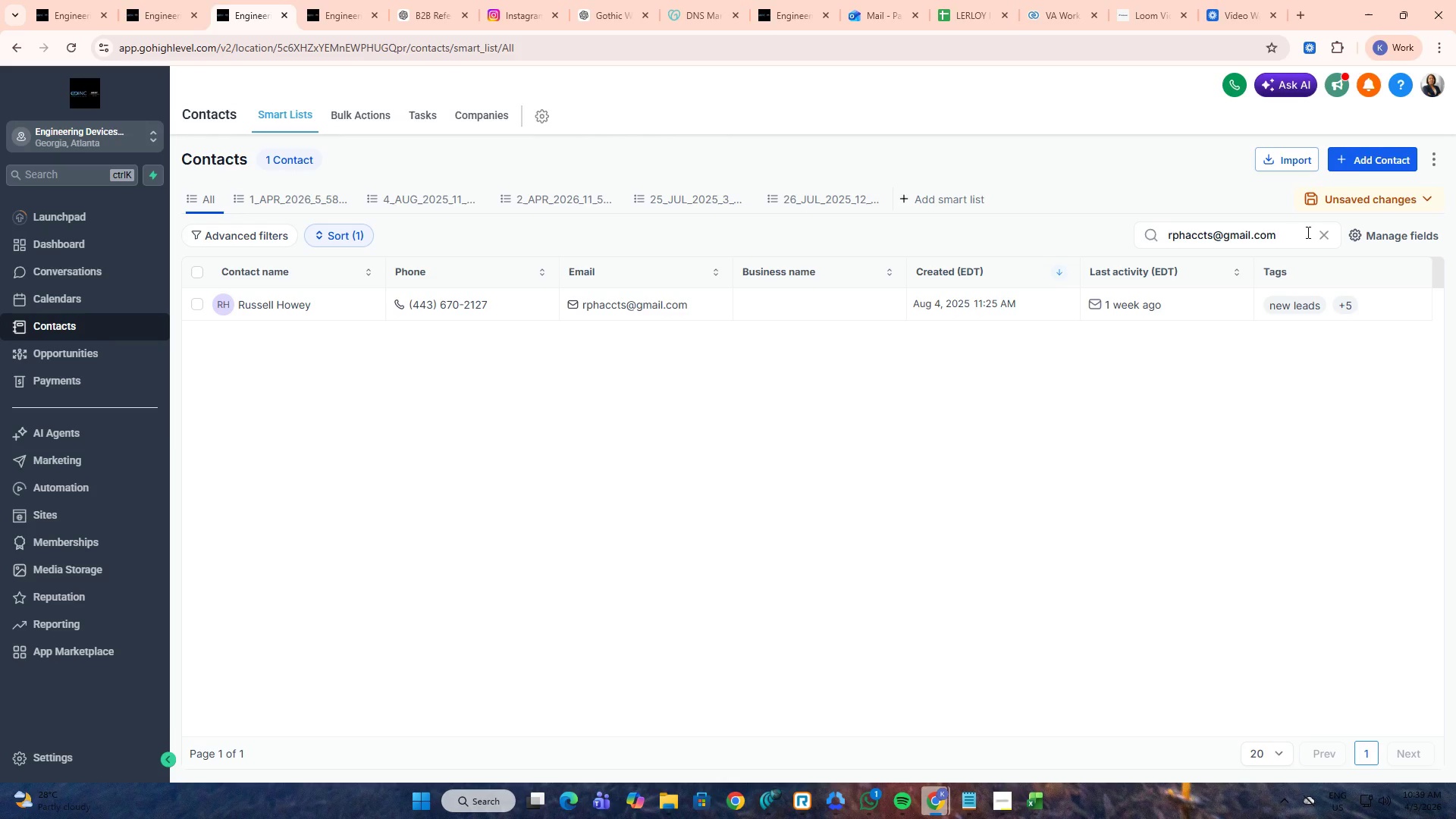 
left_click([1313, 229])
 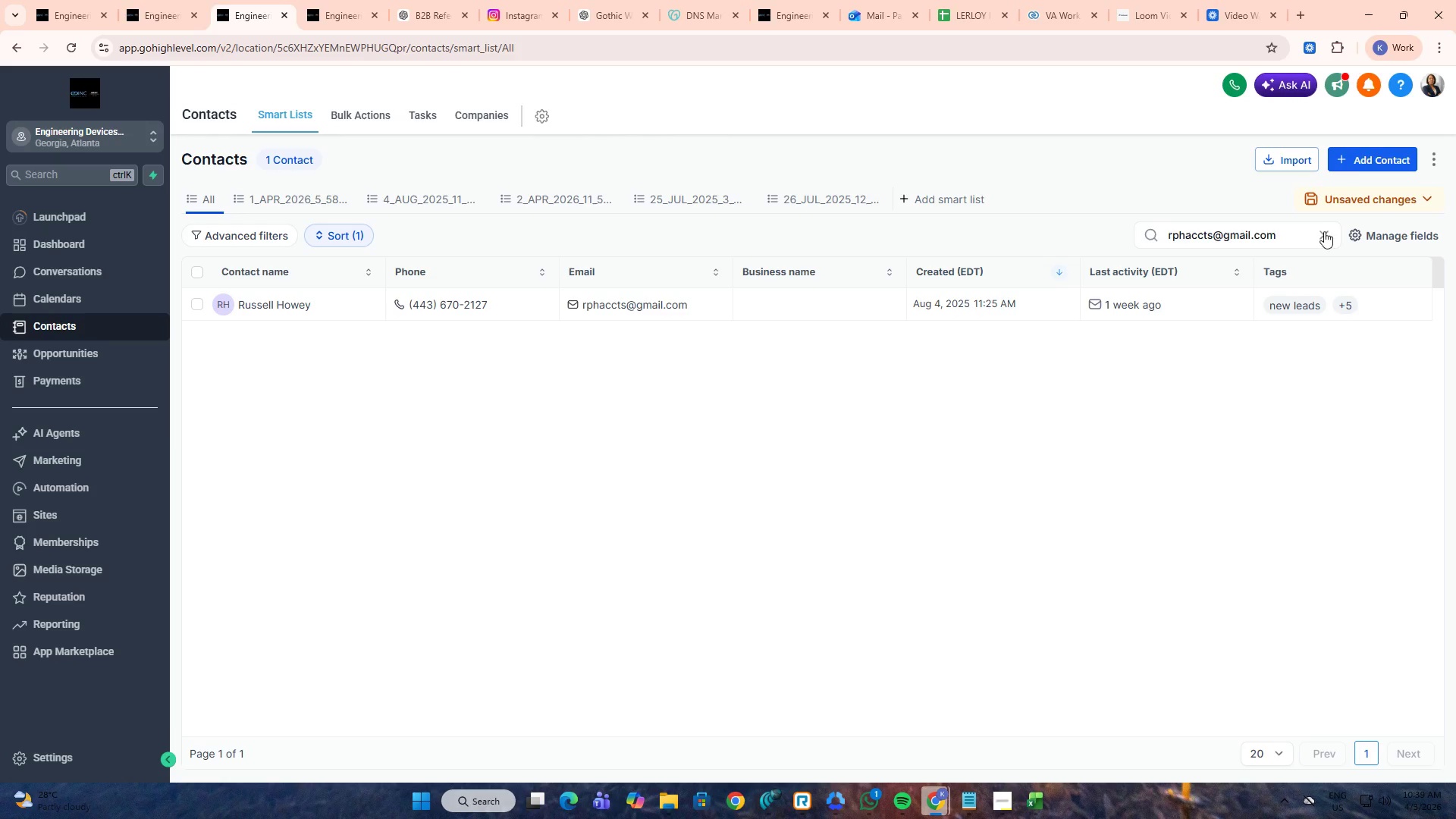 
double_click([1259, 237])
 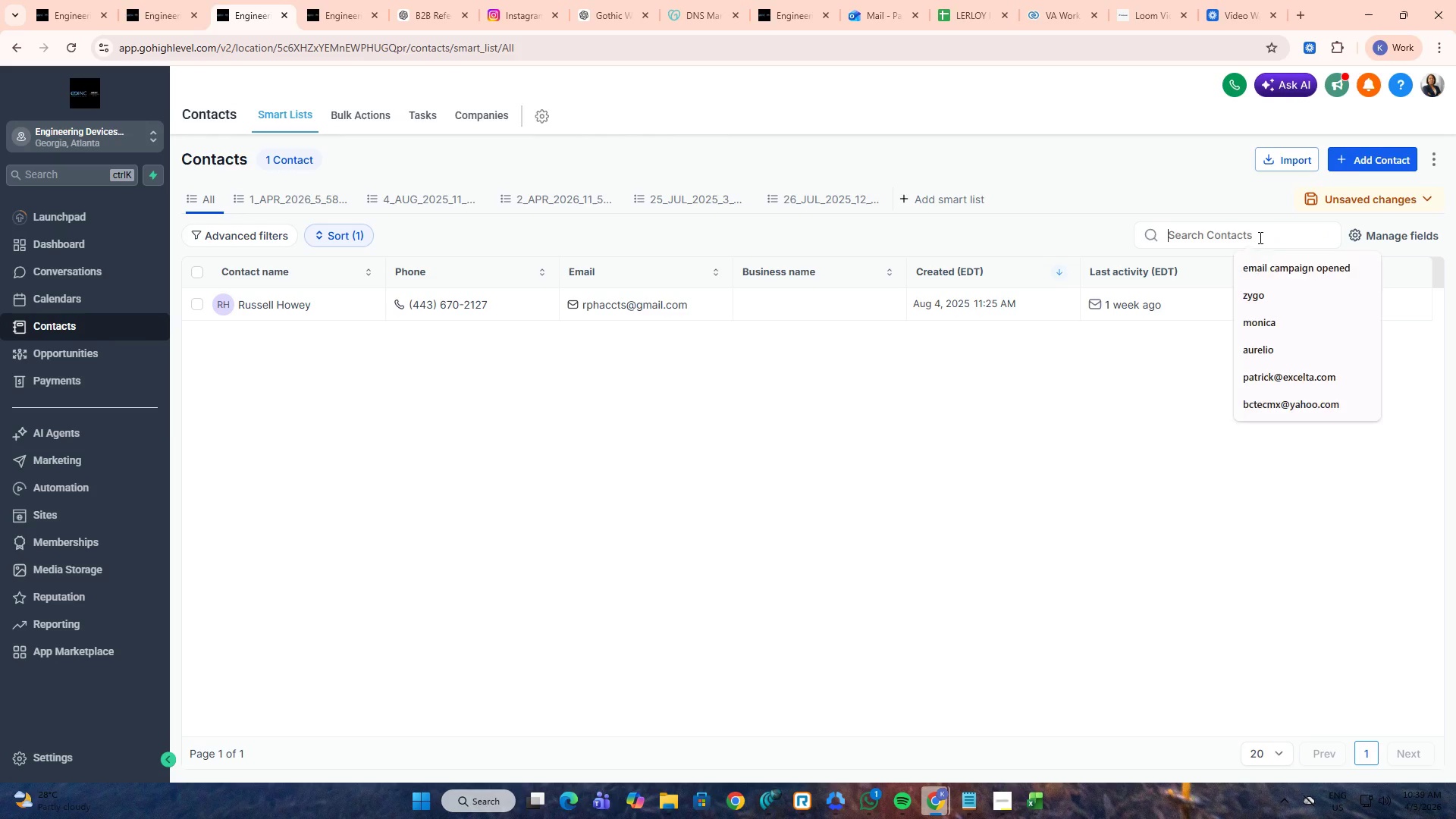 
key(Control+ControlLeft)
 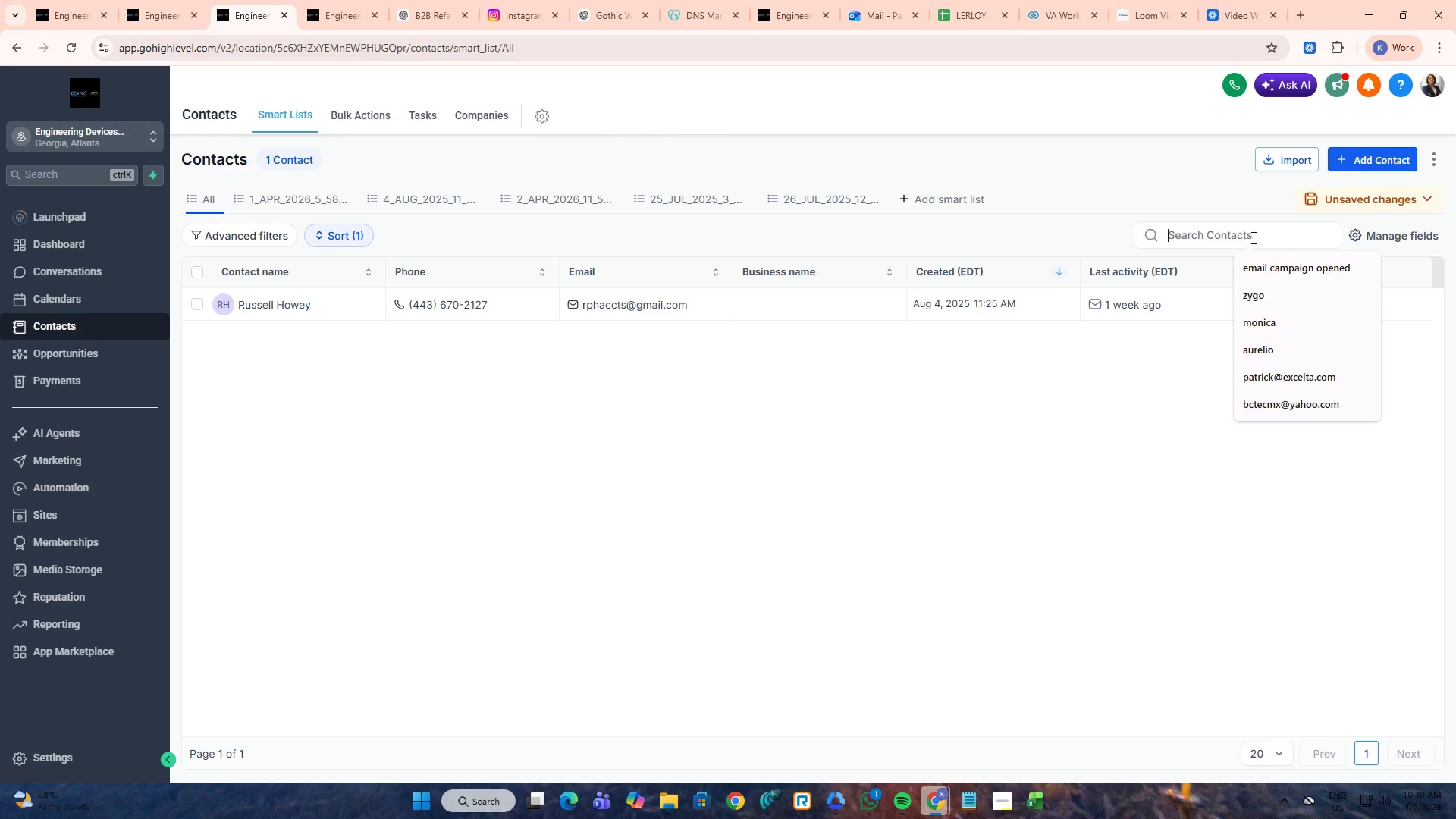 
key(Control+V)
 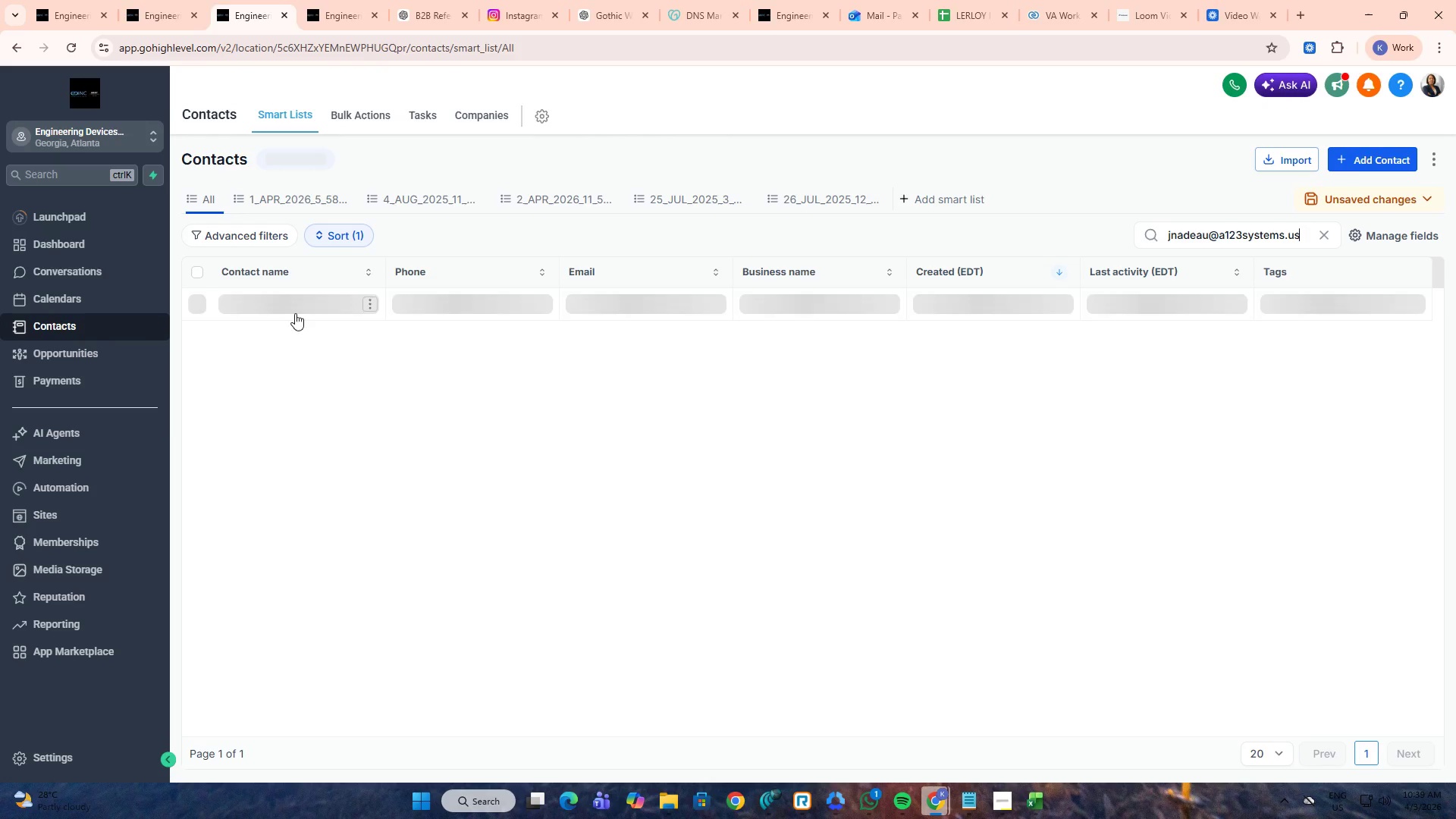 
middle_click([284, 308])
 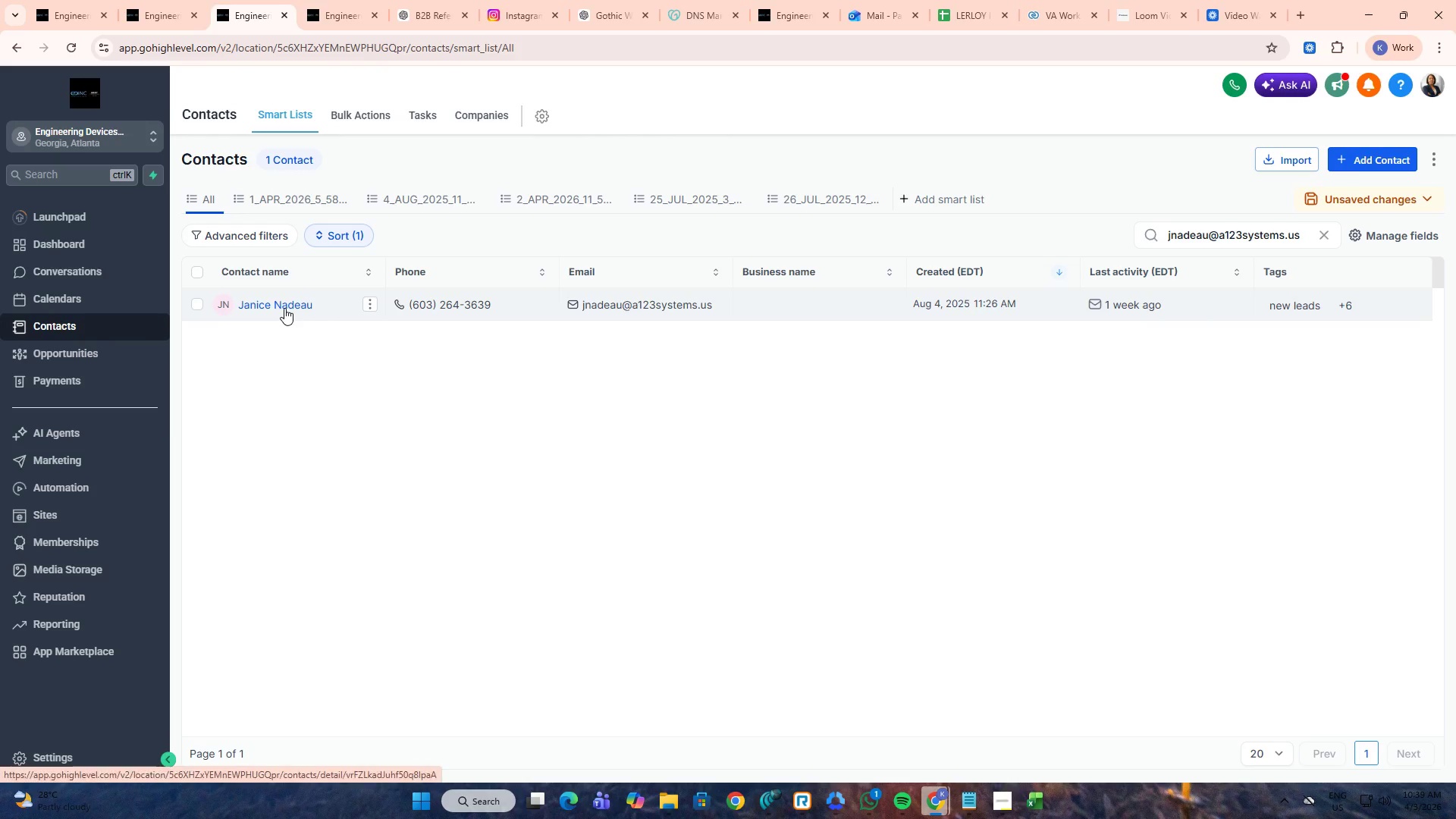 
key(Alt+AltLeft)
 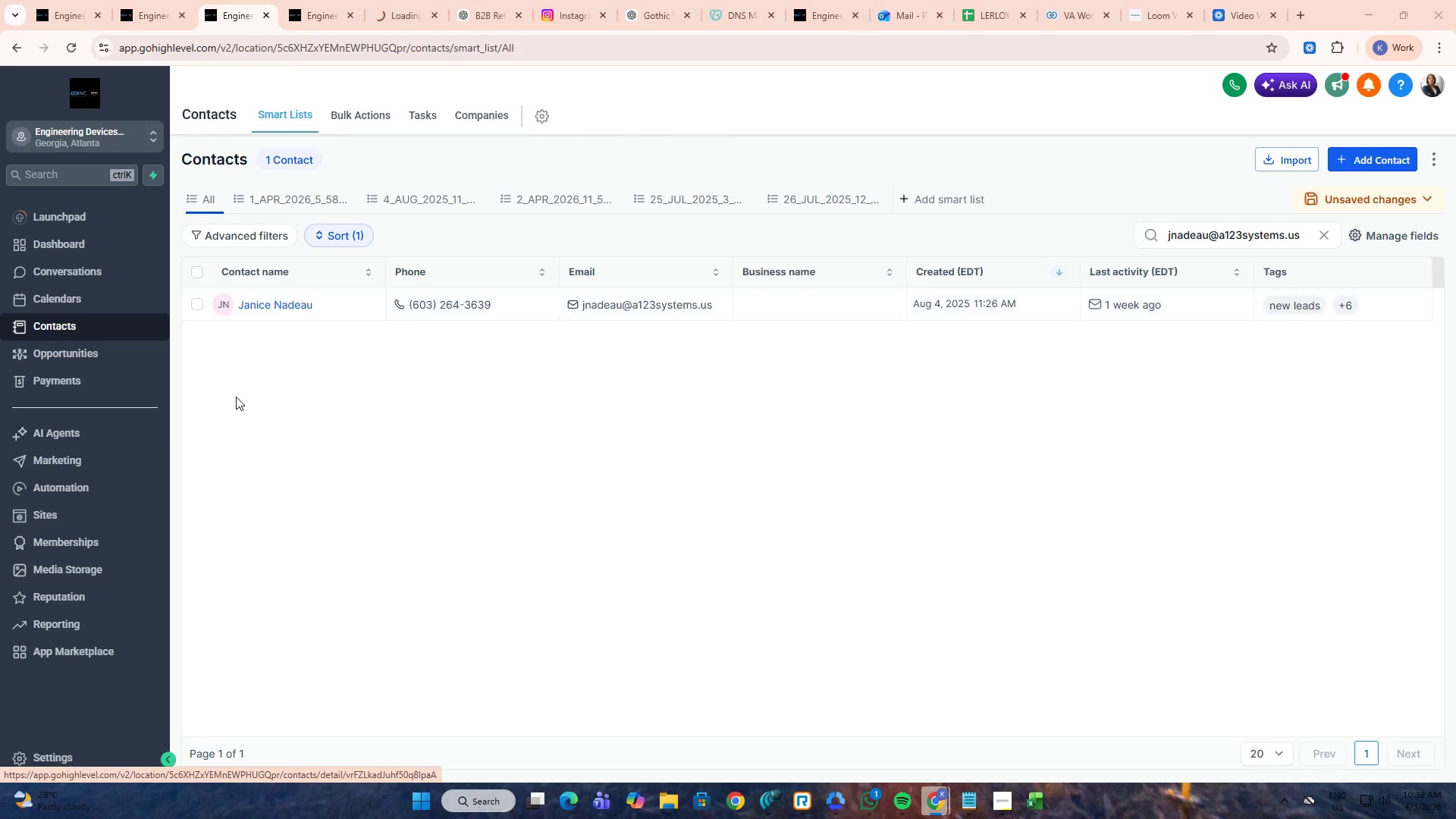 
key(Alt+Tab)
 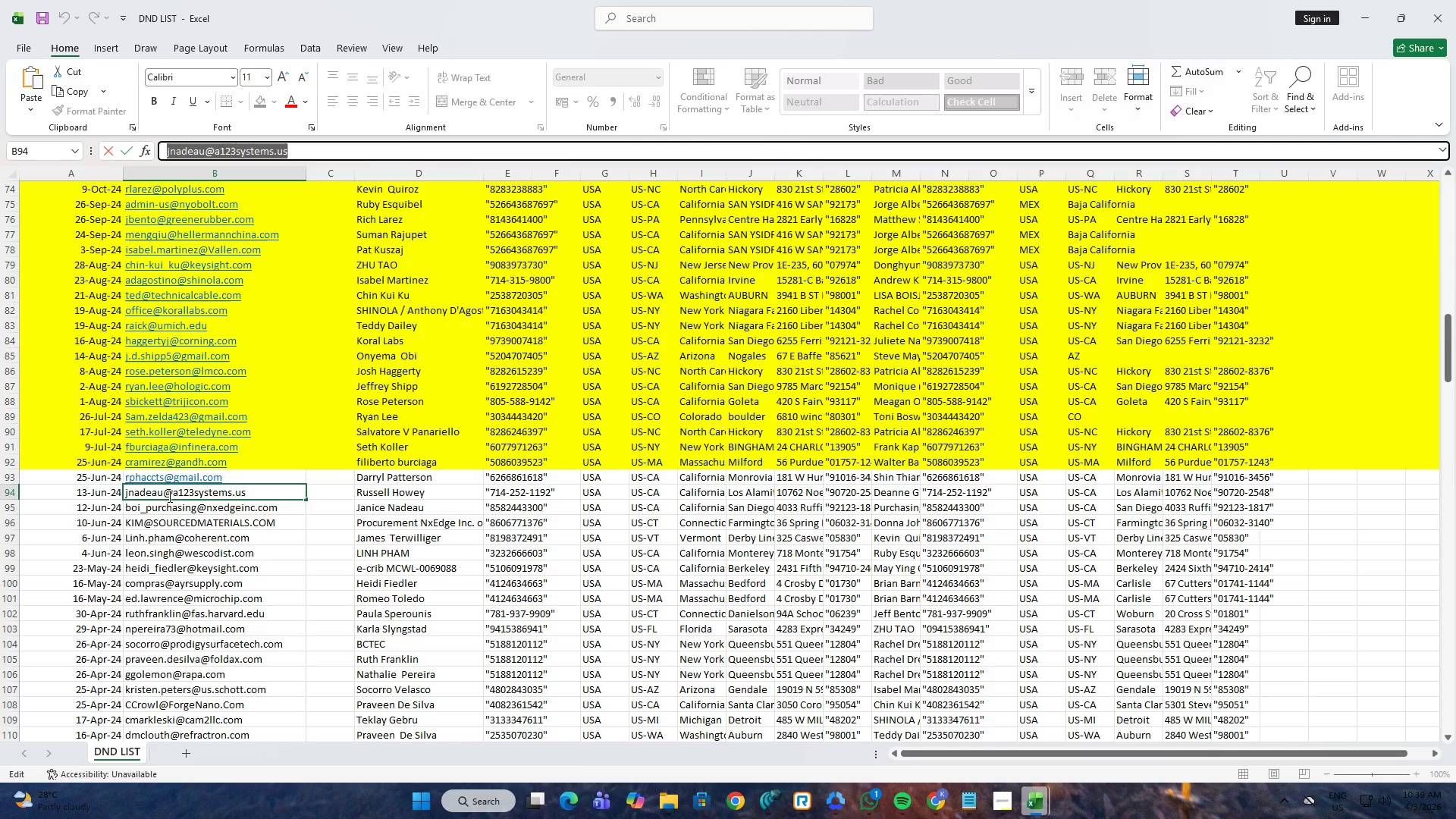 
left_click([168, 507])
 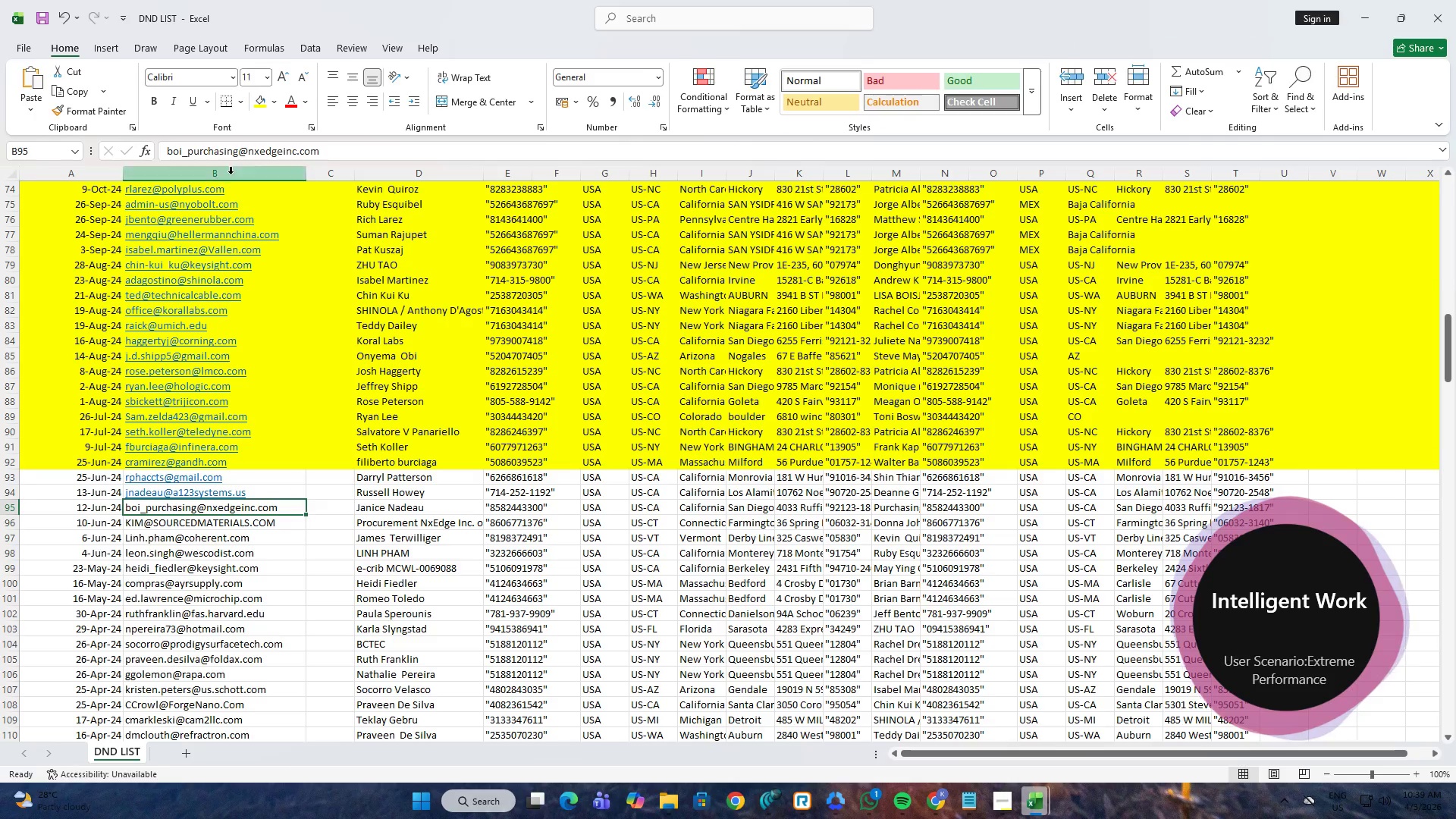 
left_click([243, 152])
 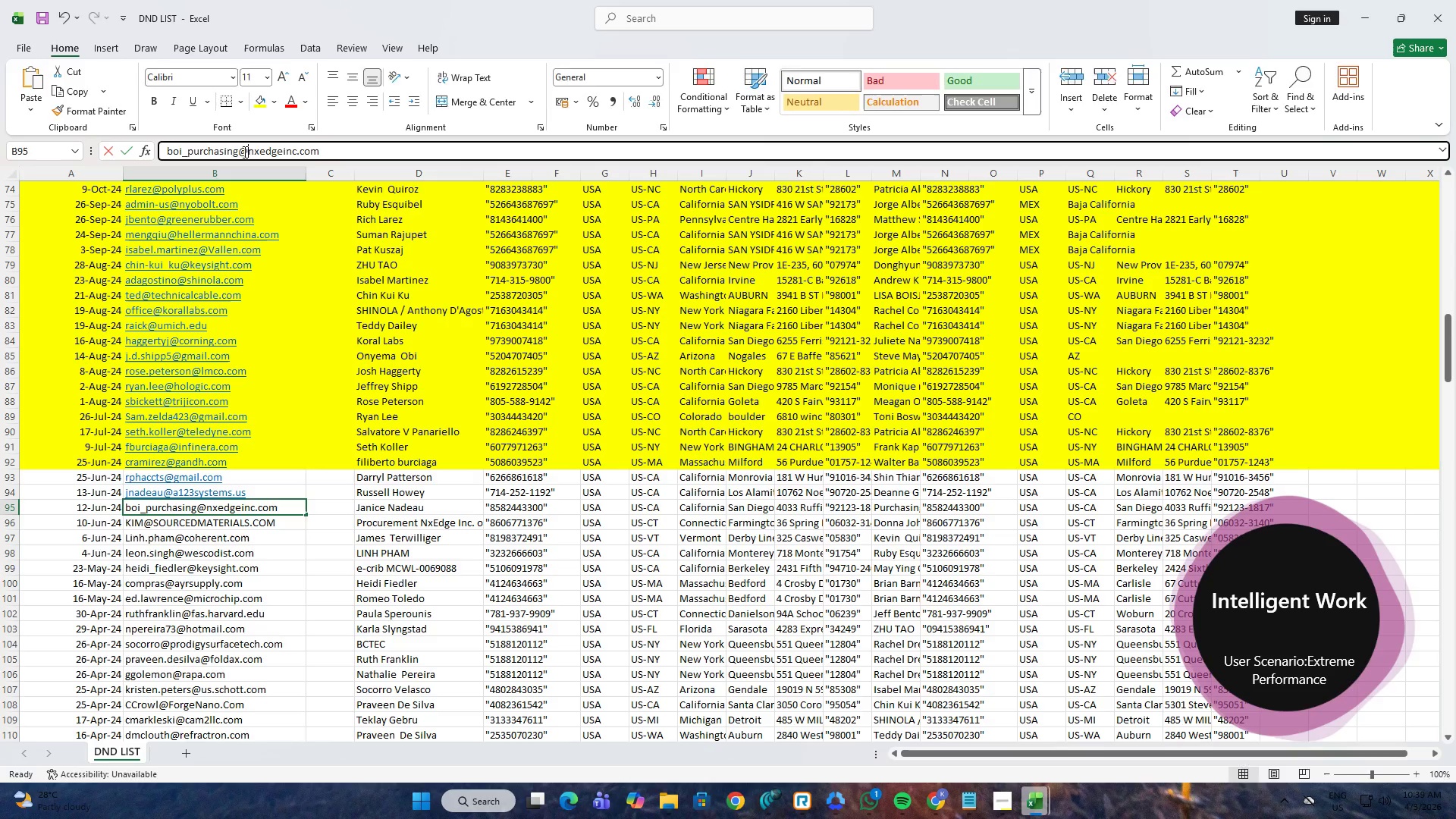 
key(Control+A)
 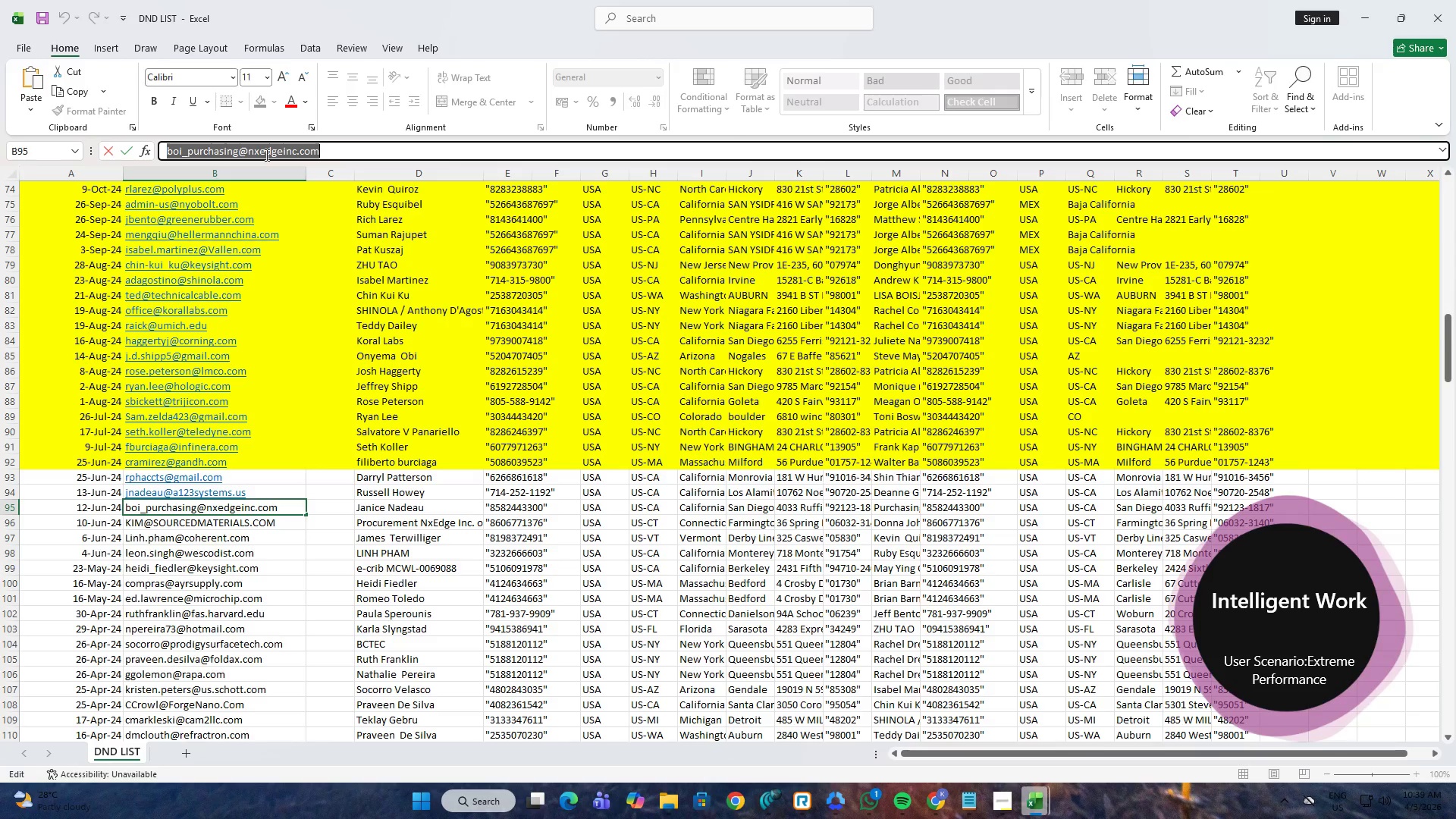 
key(Control+C)
 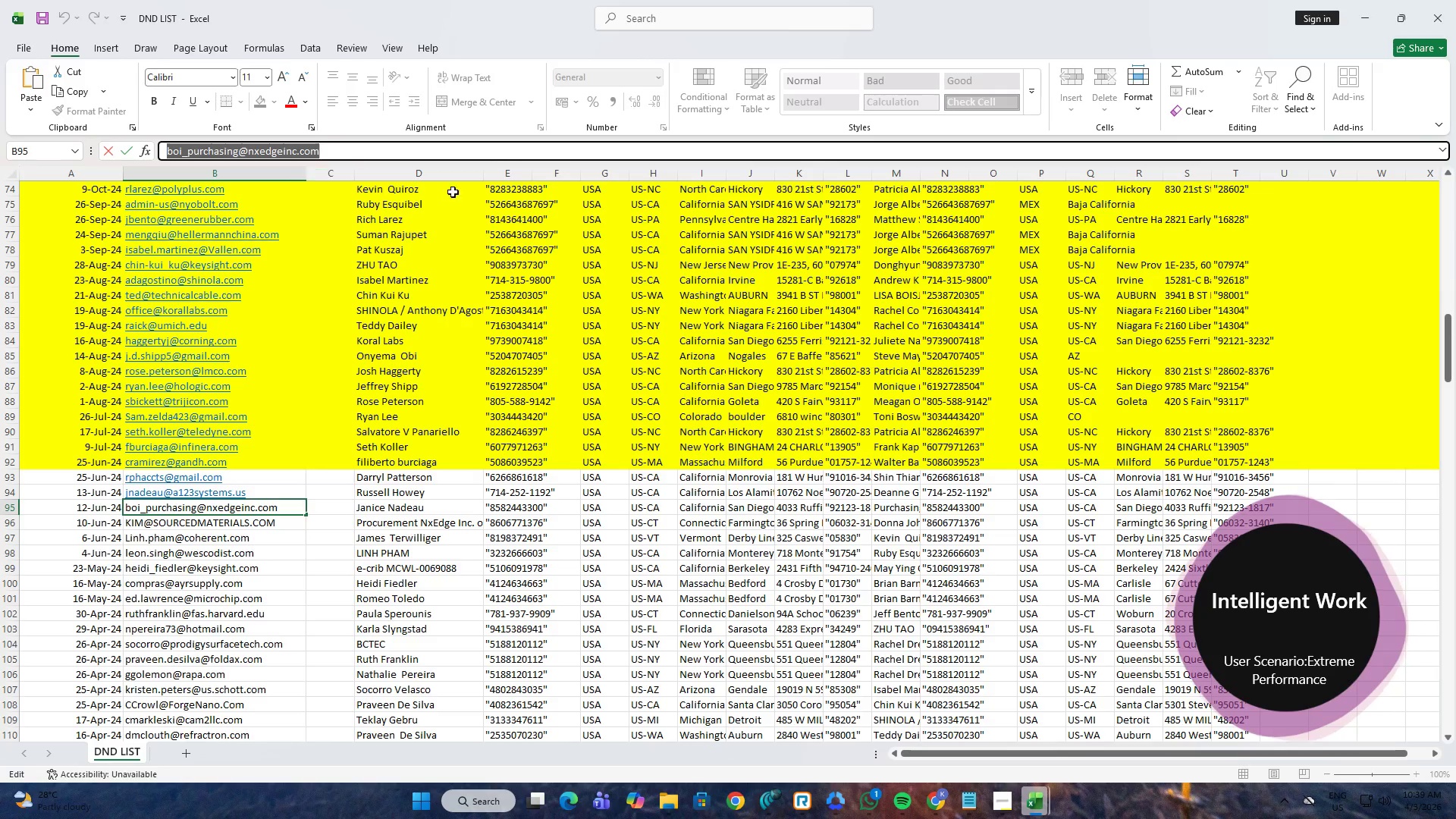 
key(Alt+AltLeft)
 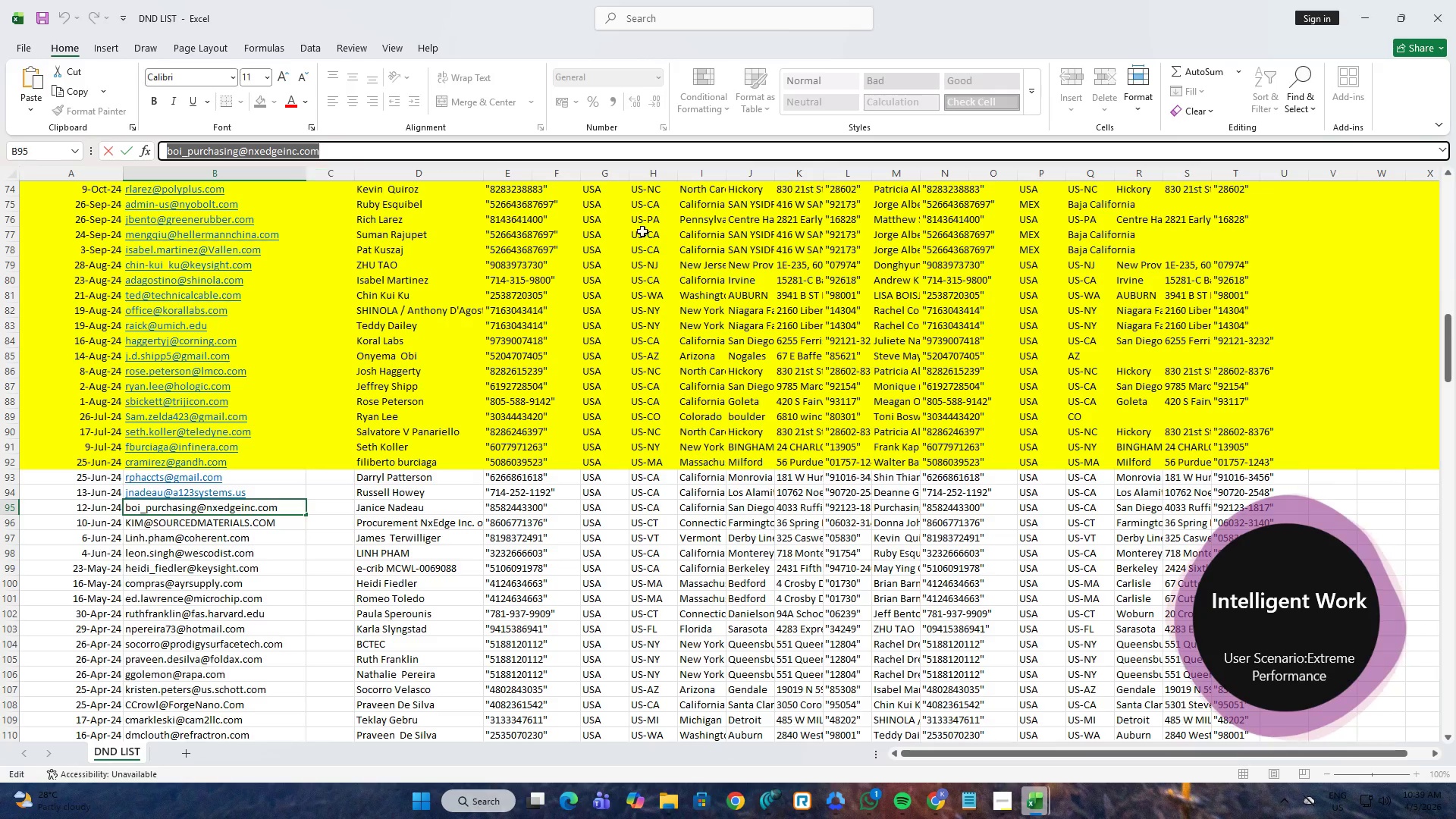 
key(Alt+Tab)
 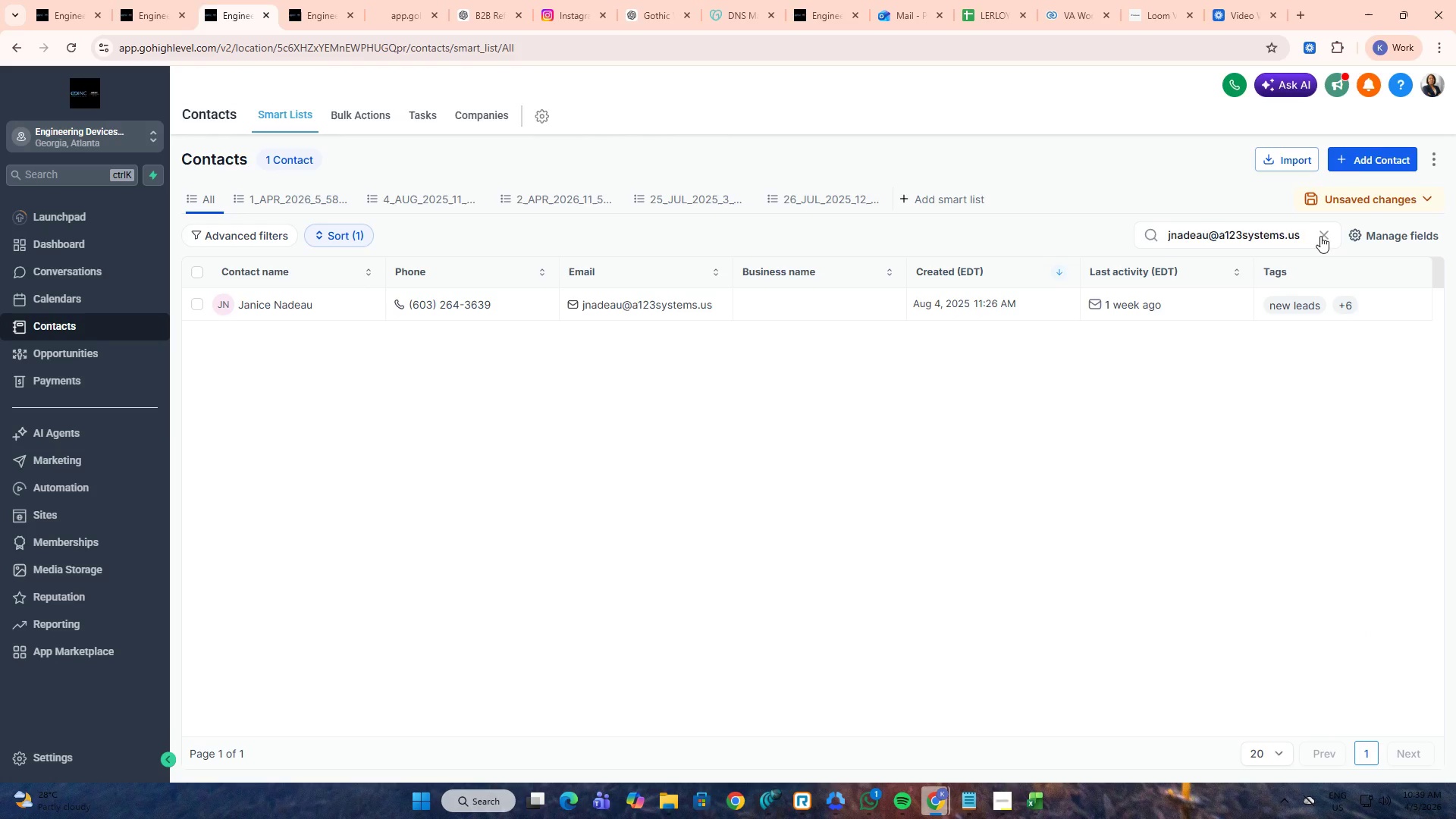 
double_click([1296, 234])
 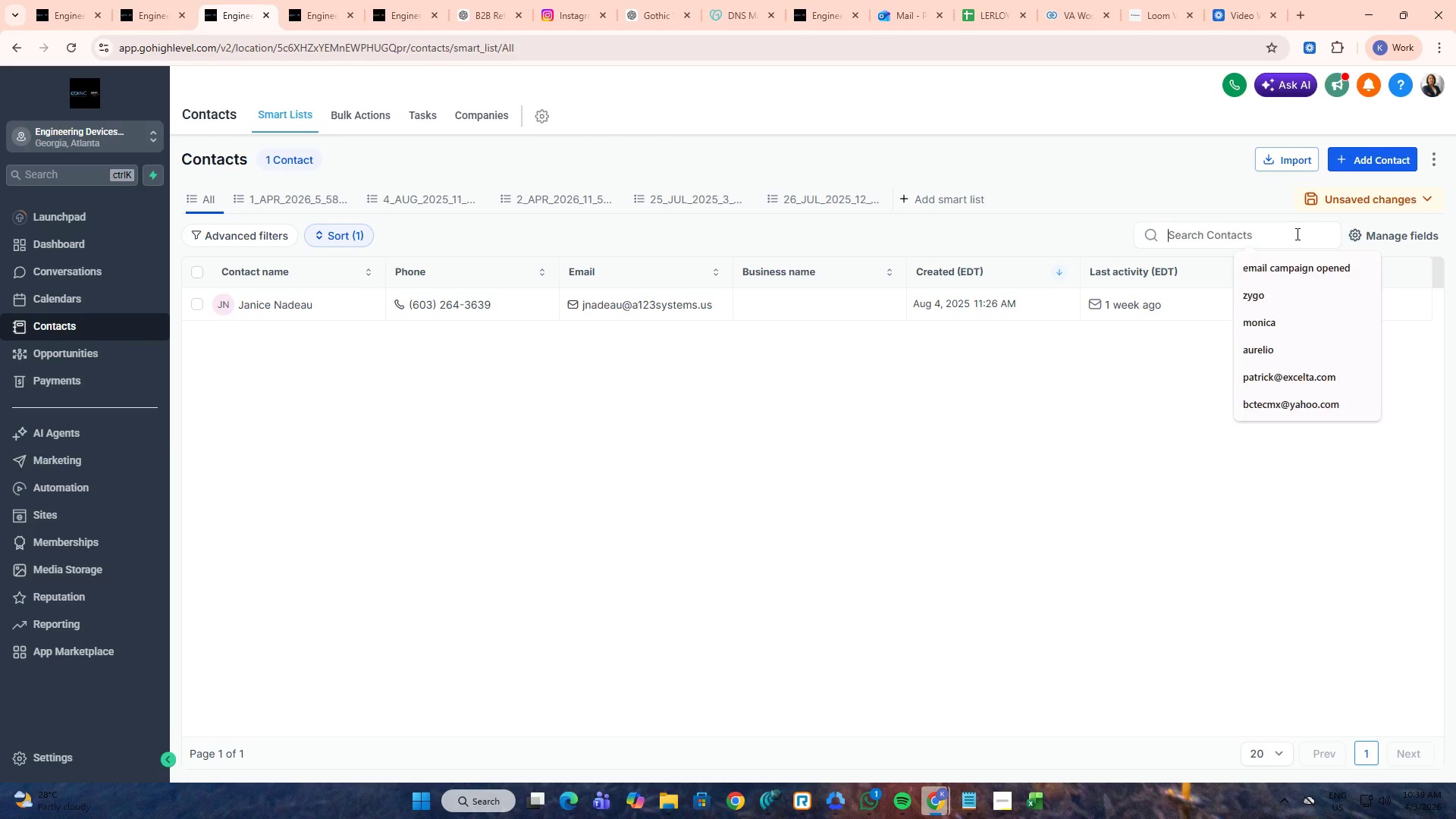 
key(Alt+Control+ControlLeft)
 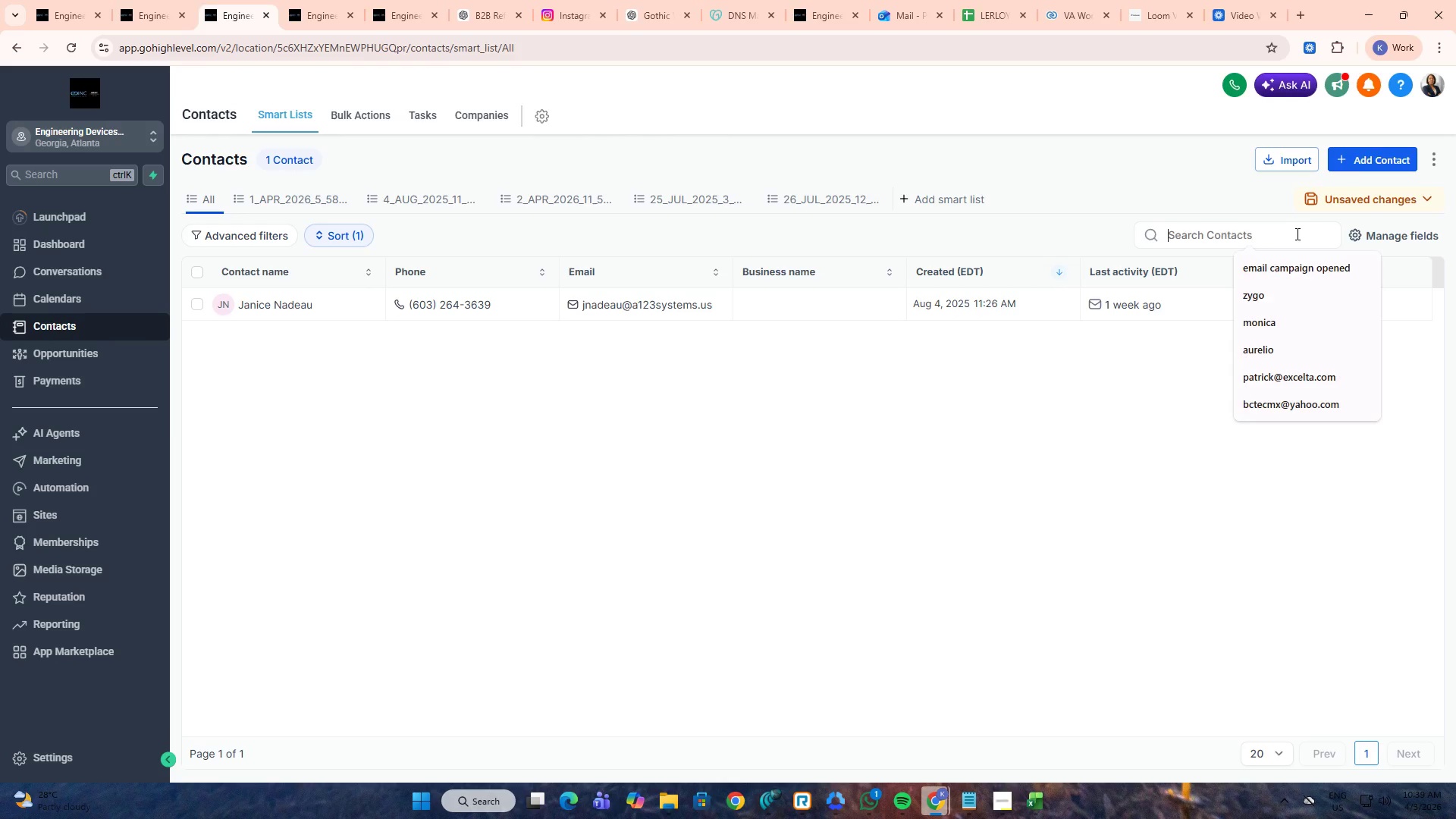 
key(Alt+Control+V)
 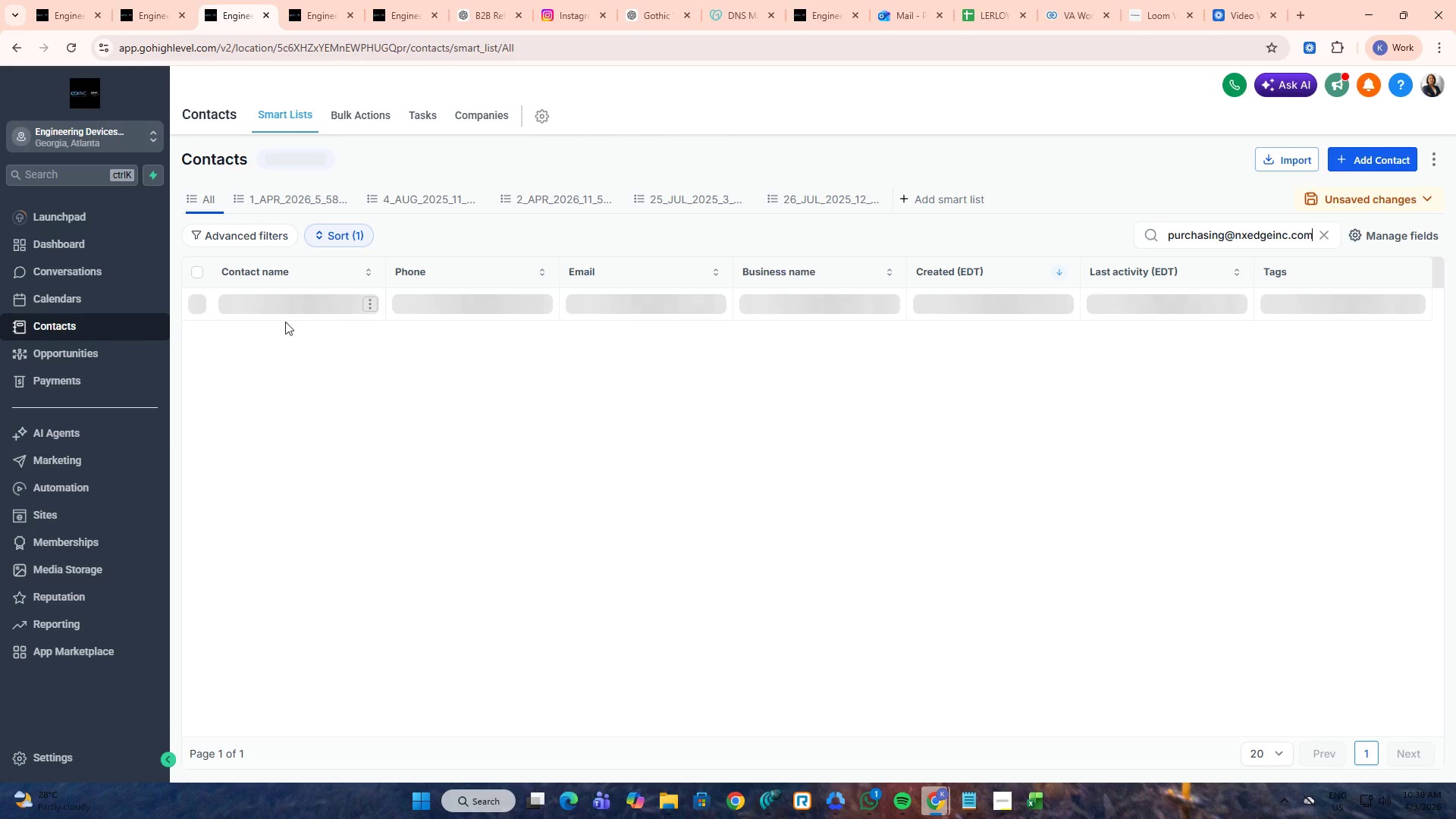 
middle_click([285, 301])
 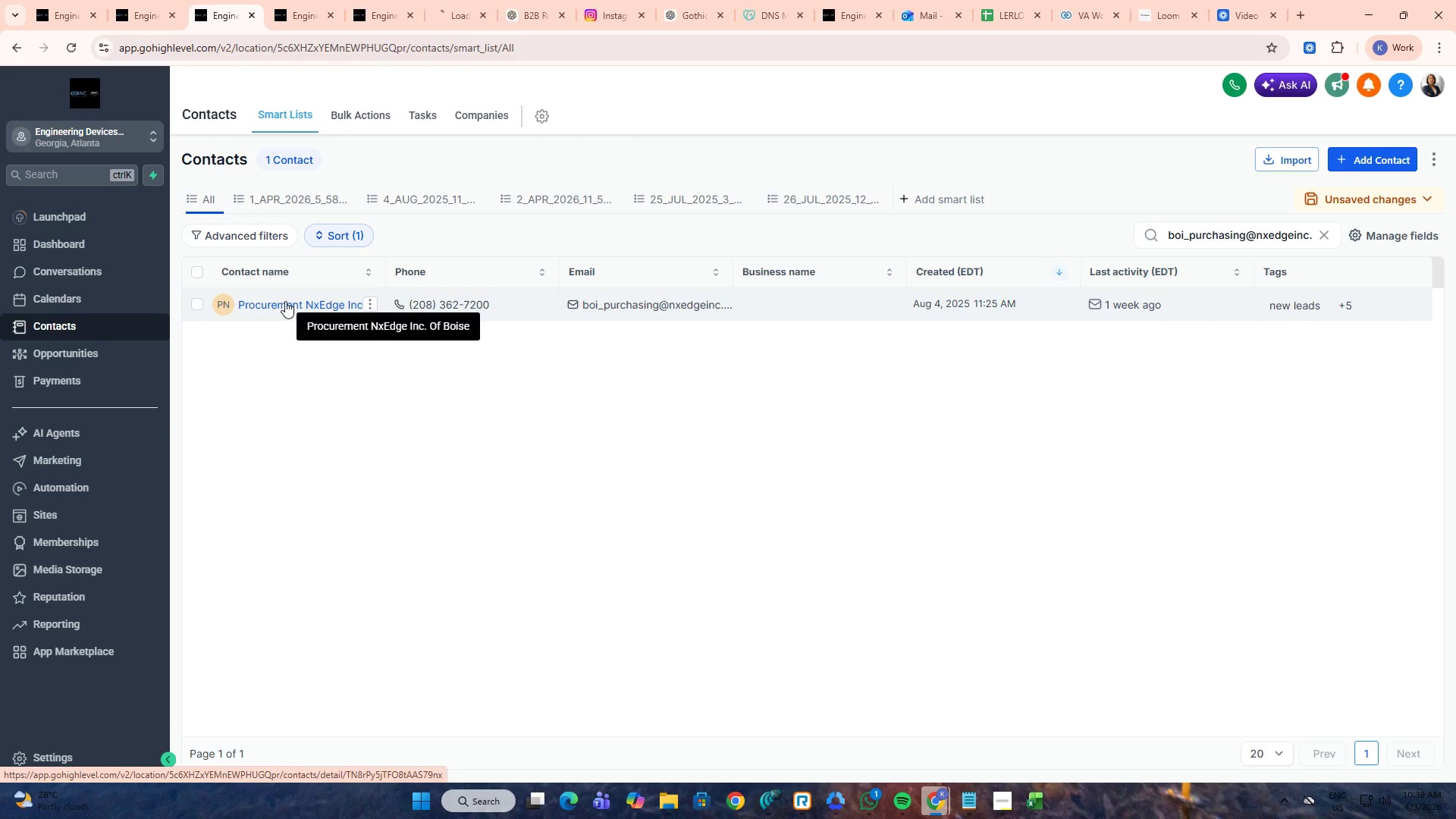 
key(Alt+AltLeft)
 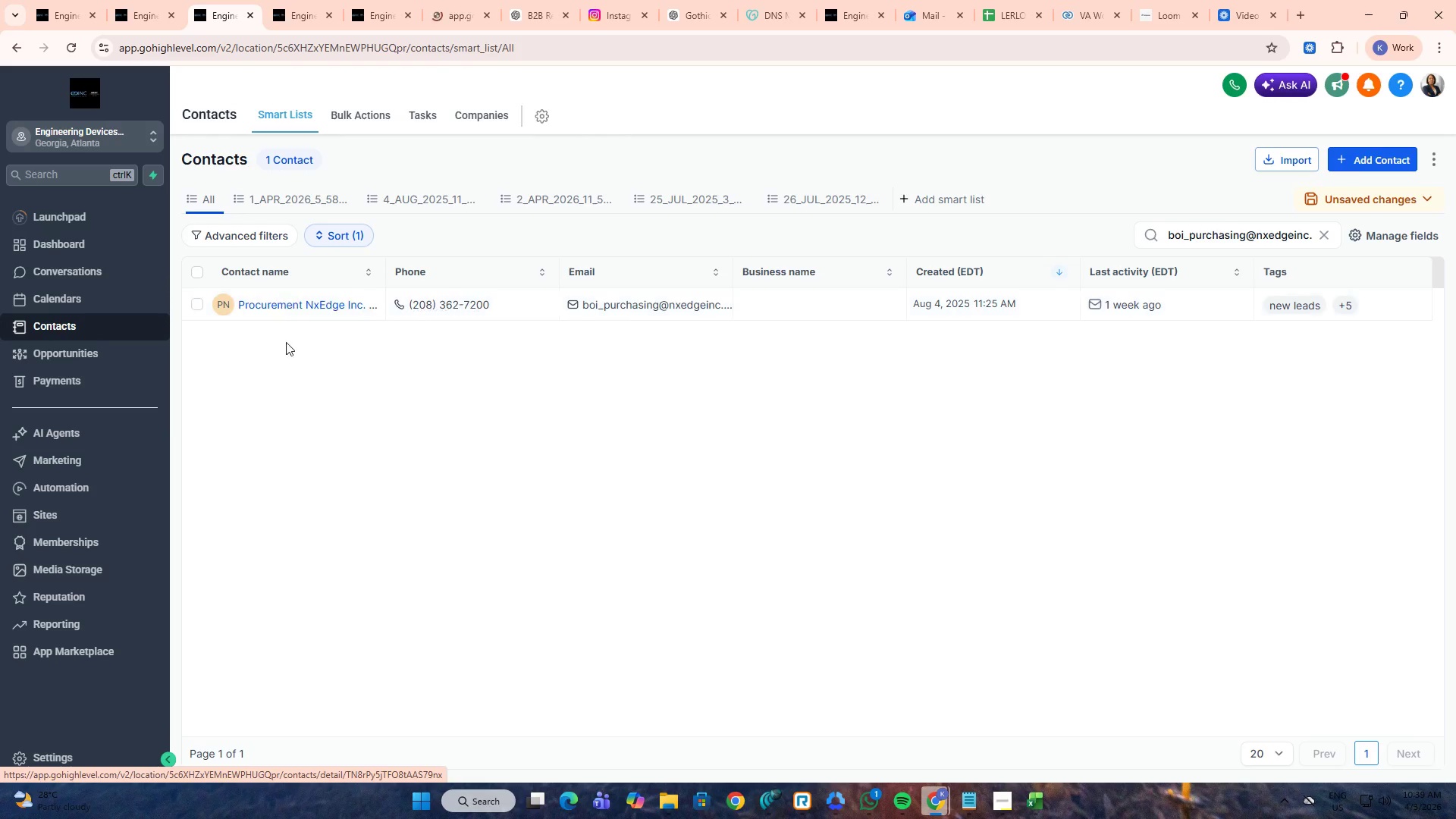 
key(Alt+Tab)
 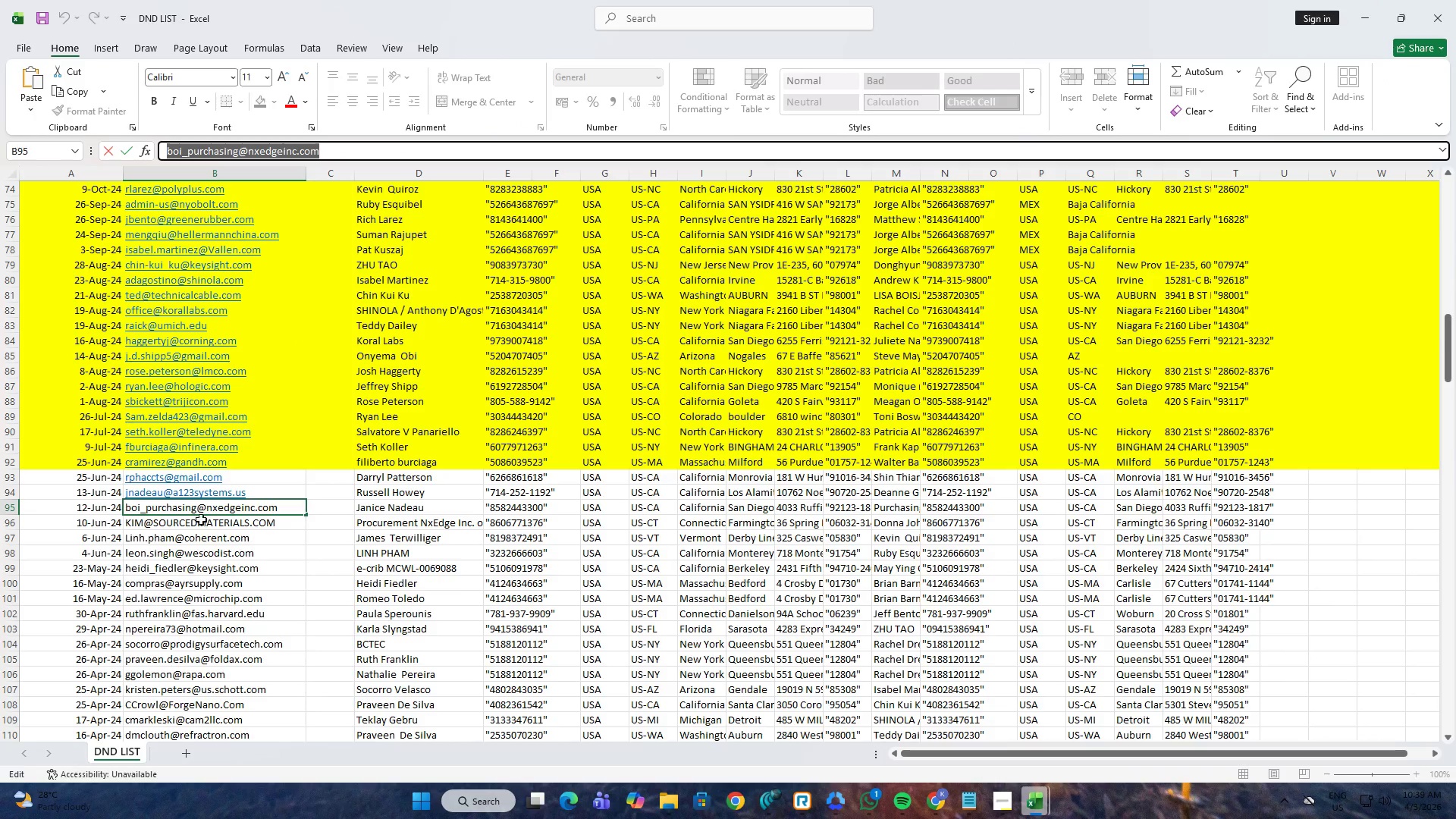 
left_click([197, 528])
 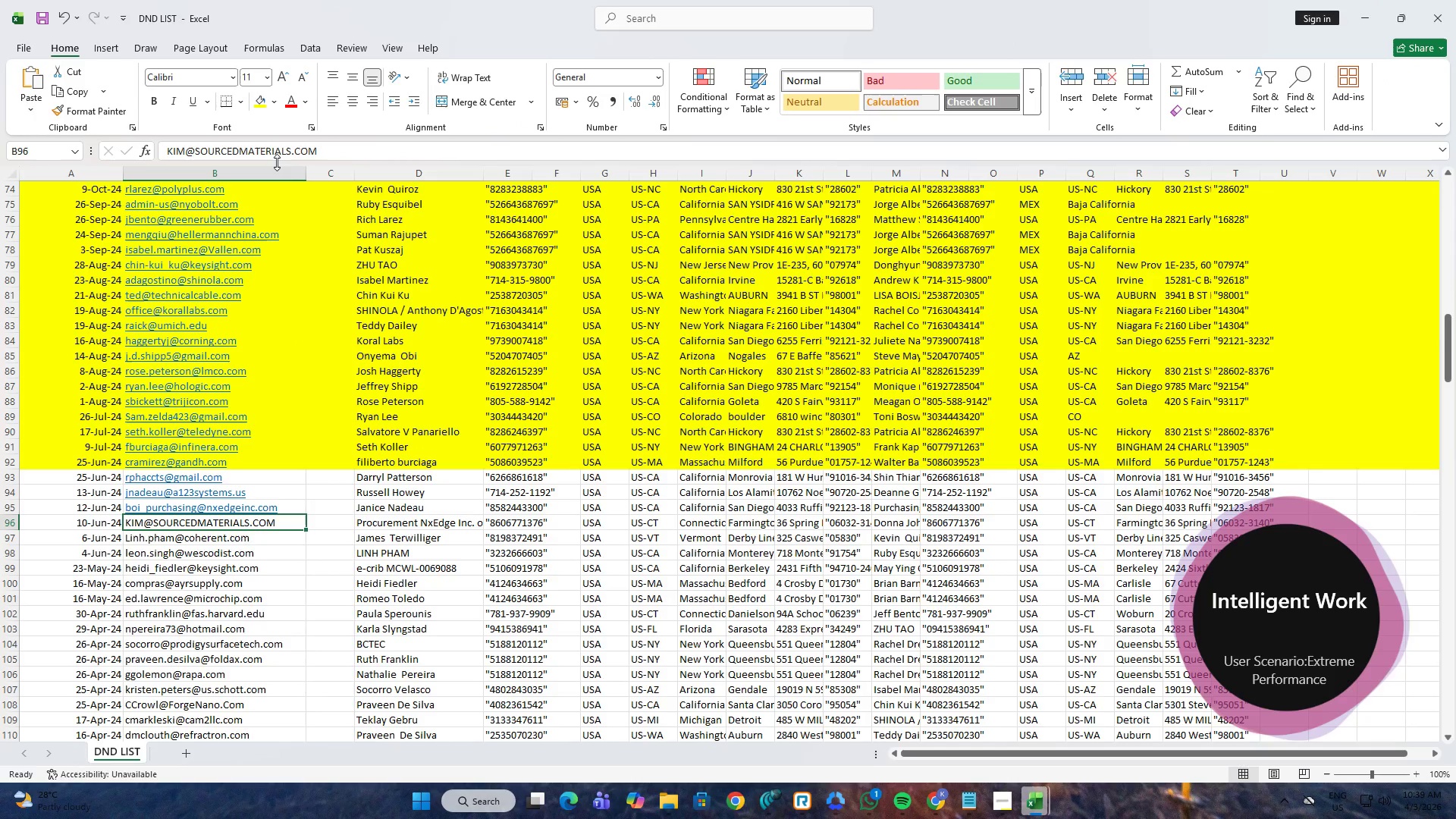 
double_click([284, 155])
 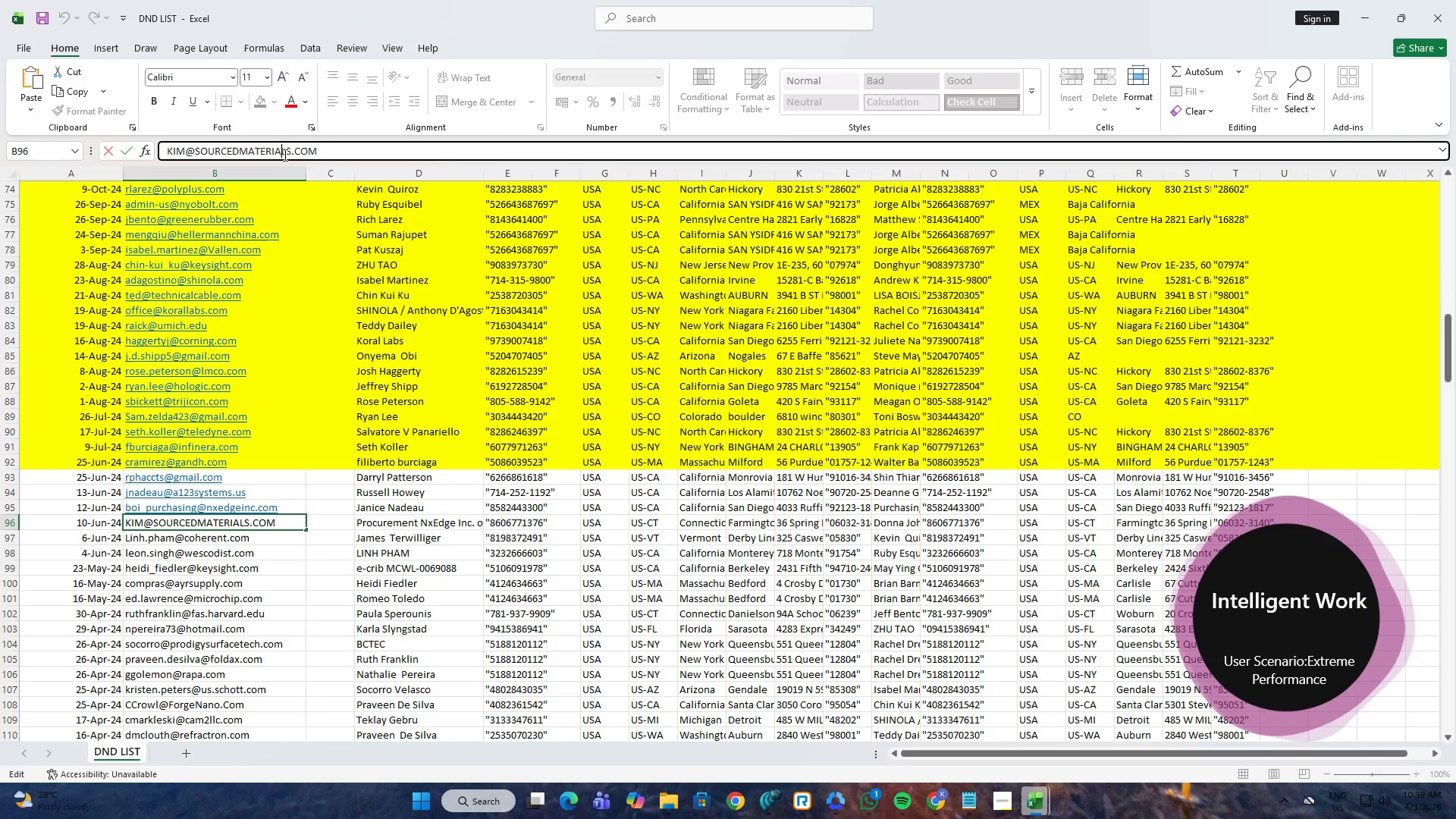 
key(Control+A)
 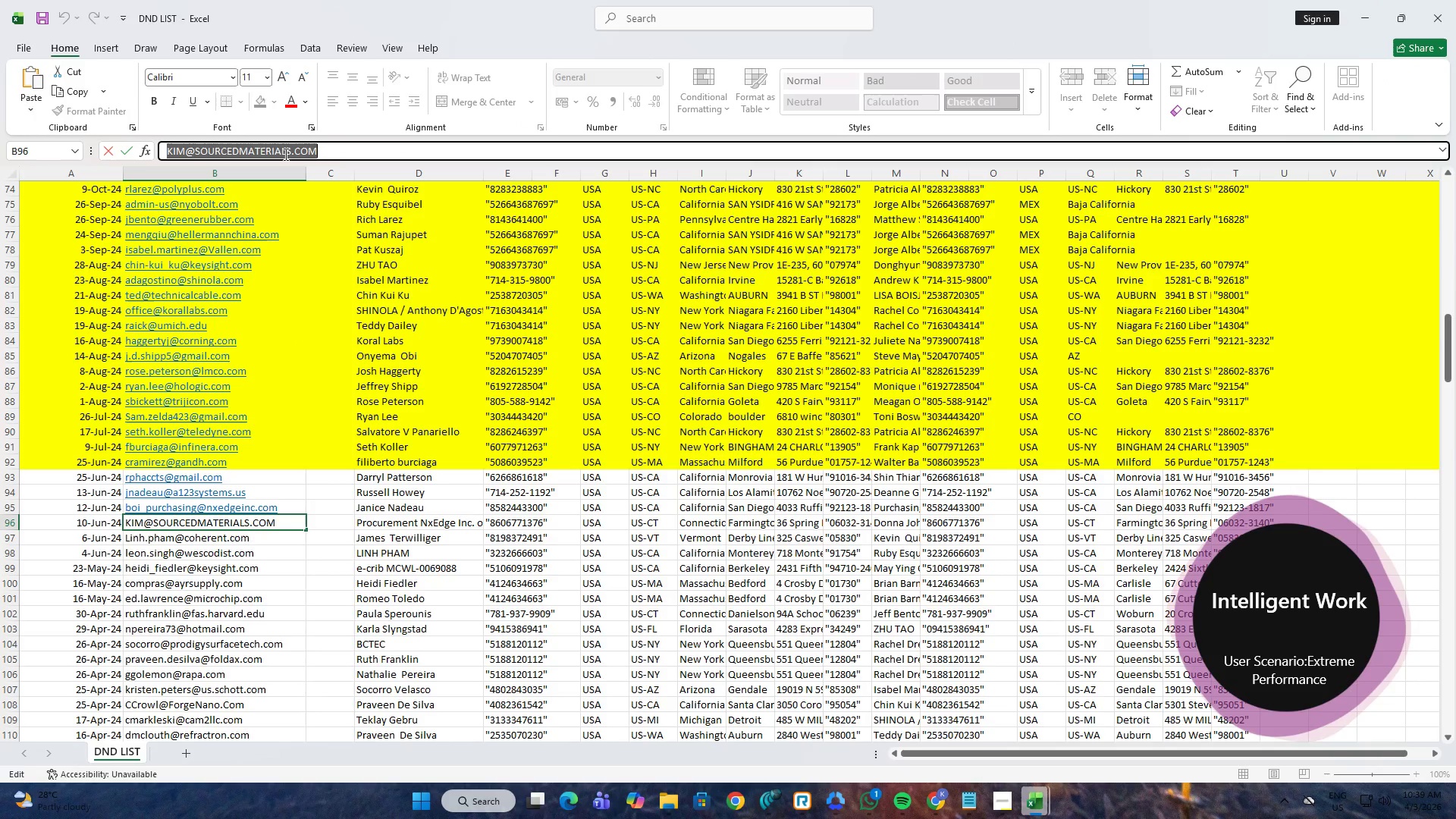 
key(Control+C)
 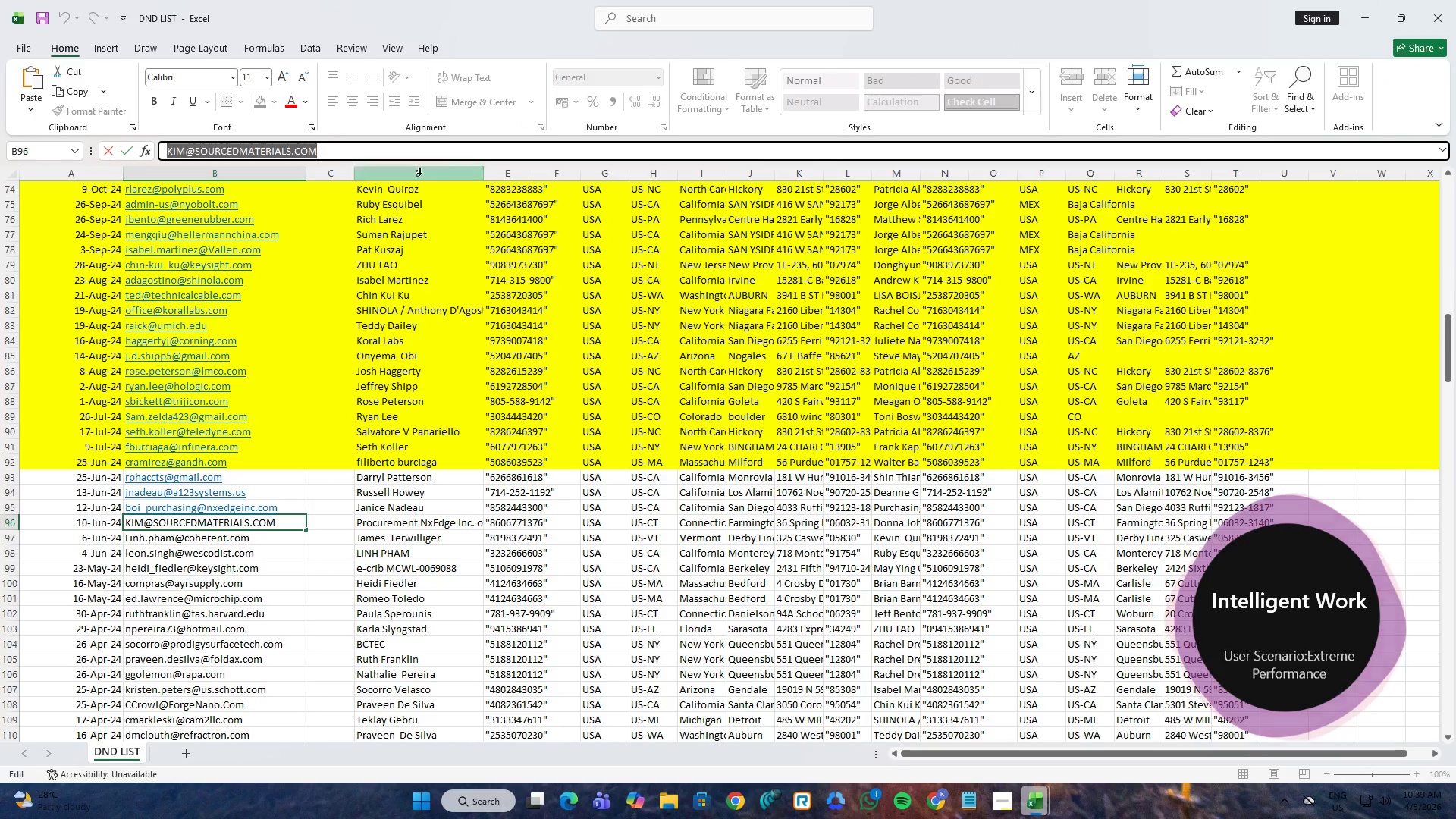 
key(Alt+AltLeft)
 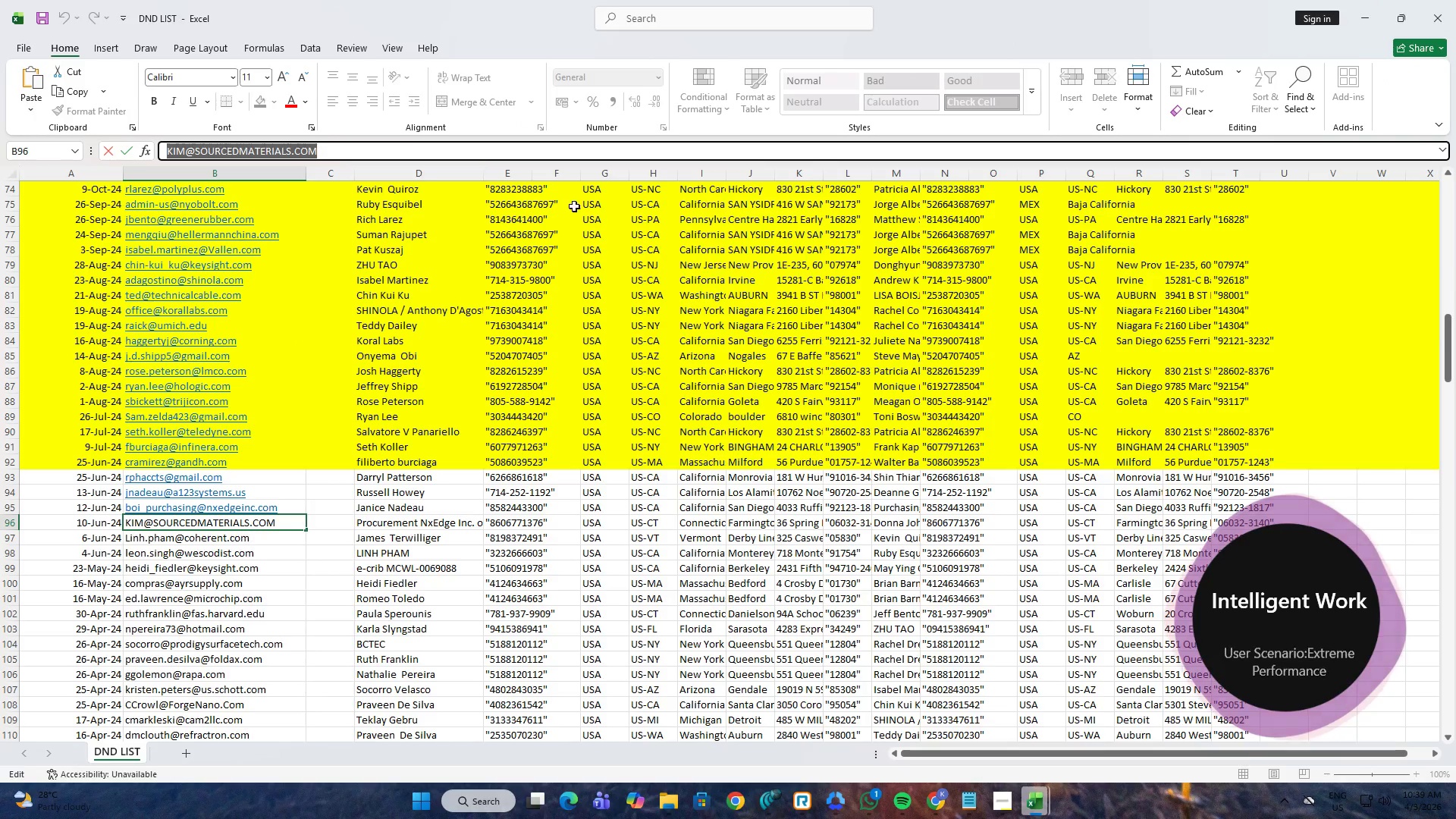 
key(Alt+Tab)
 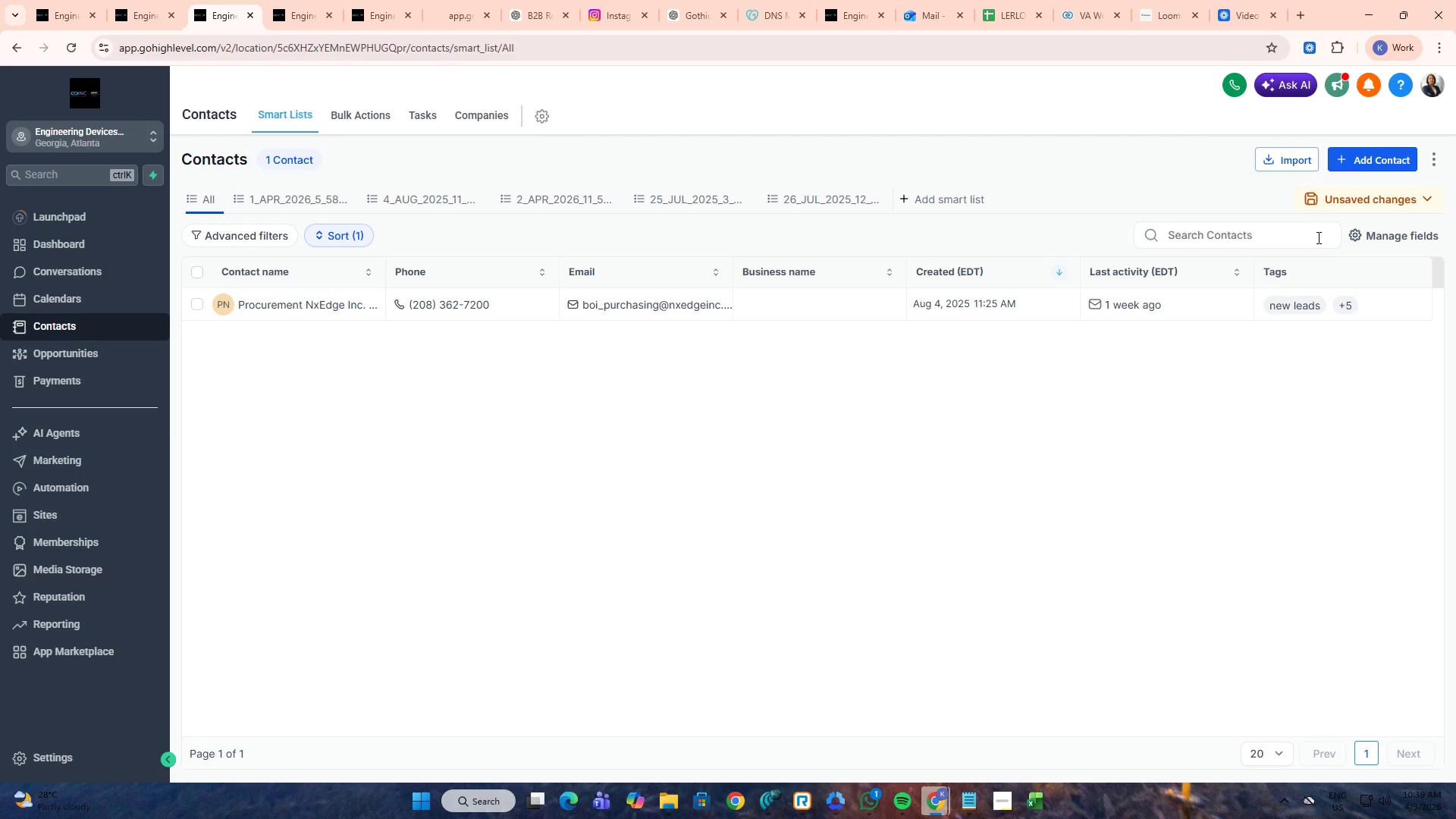 
double_click([1308, 235])
 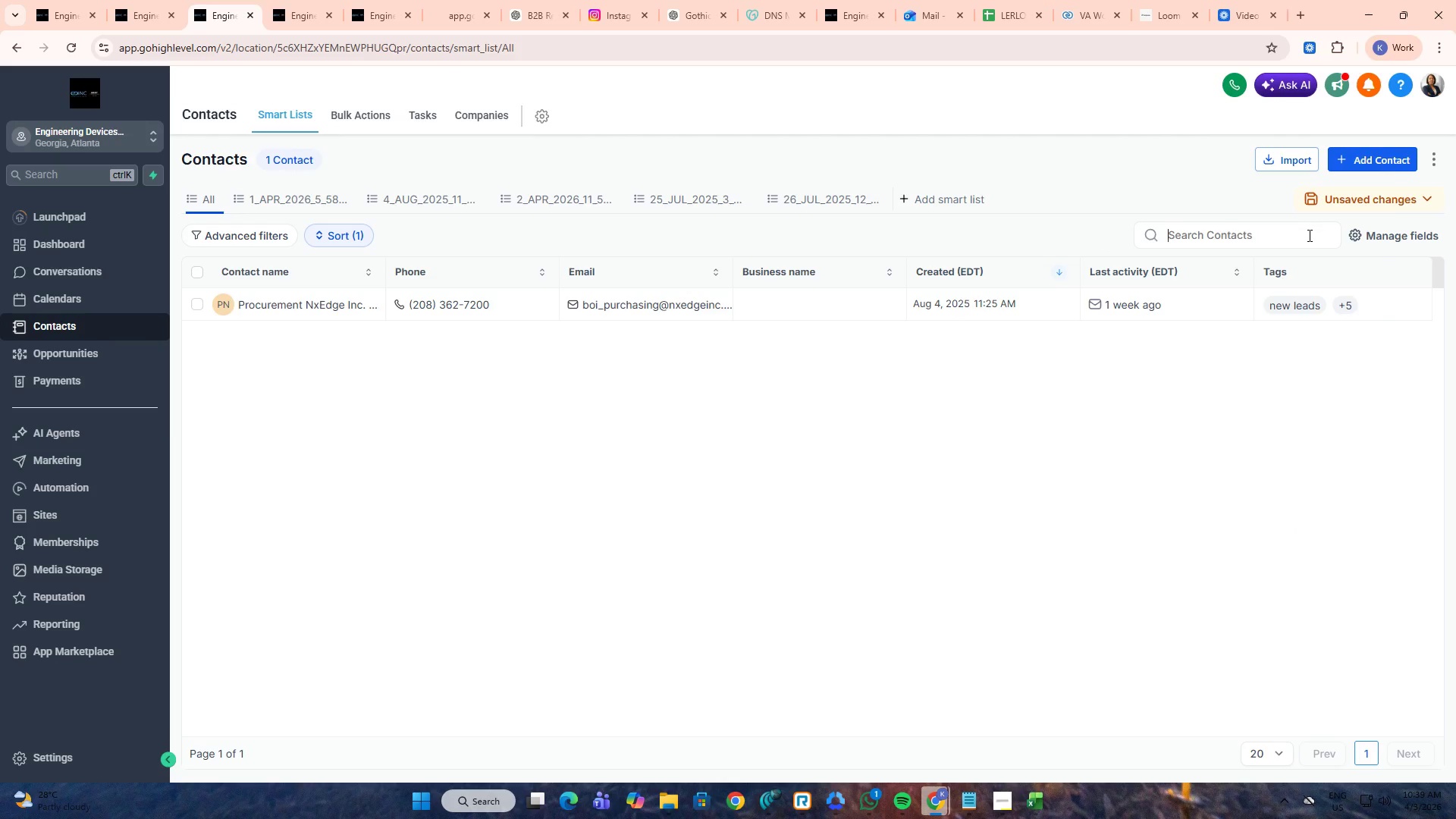 
key(Control+ControlLeft)
 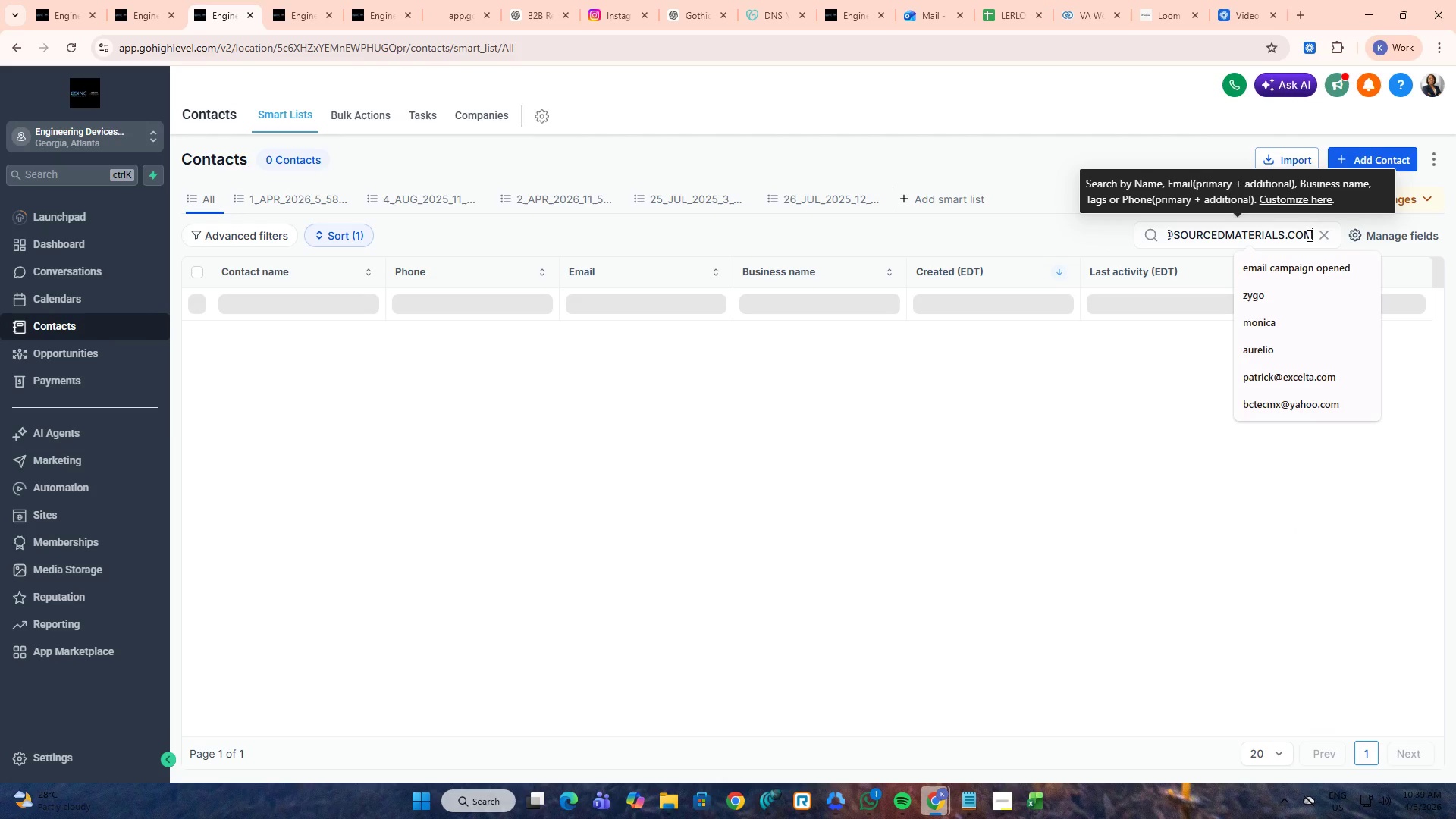 
key(Control+V)
 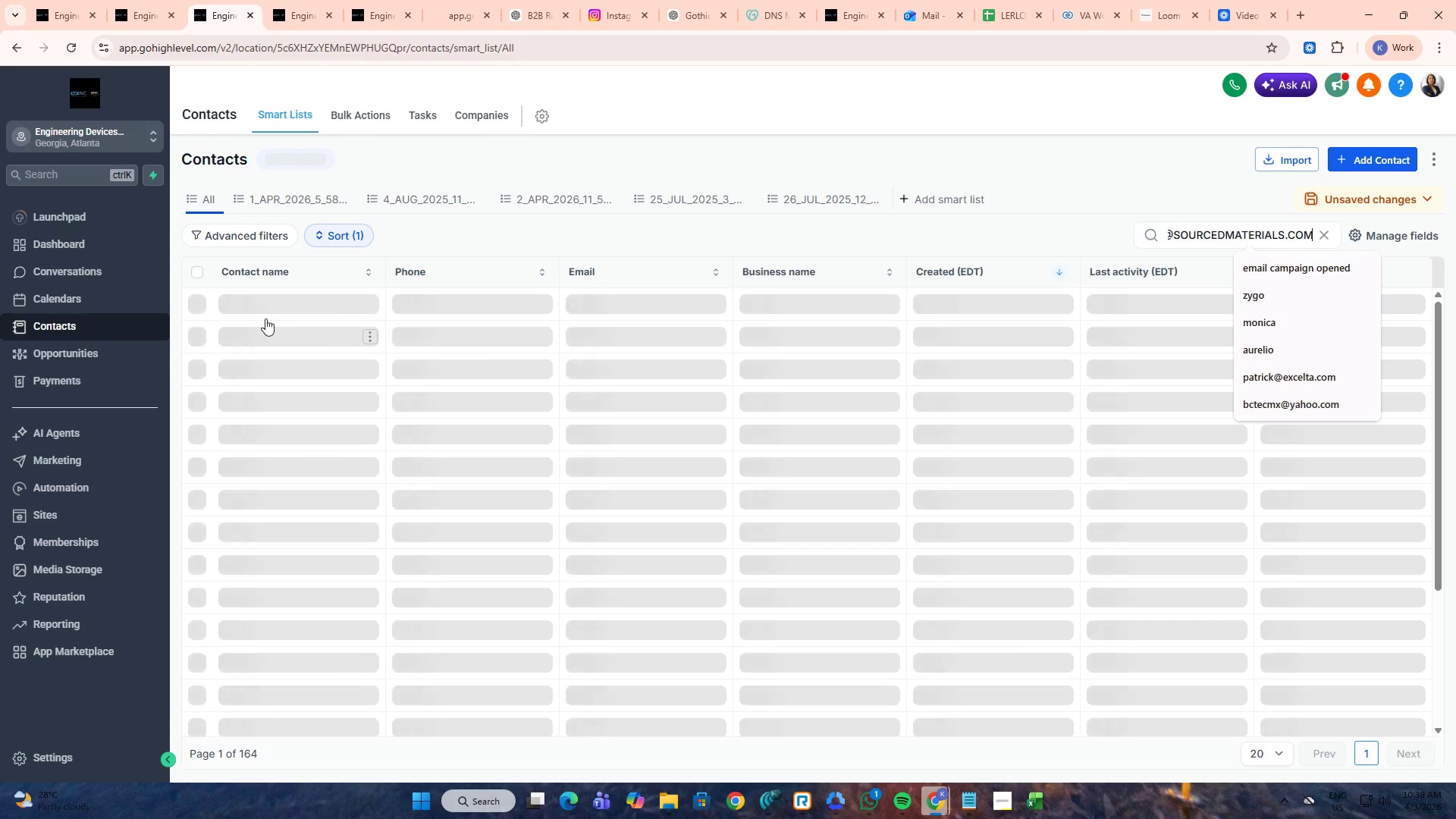 
middle_click([262, 310])
 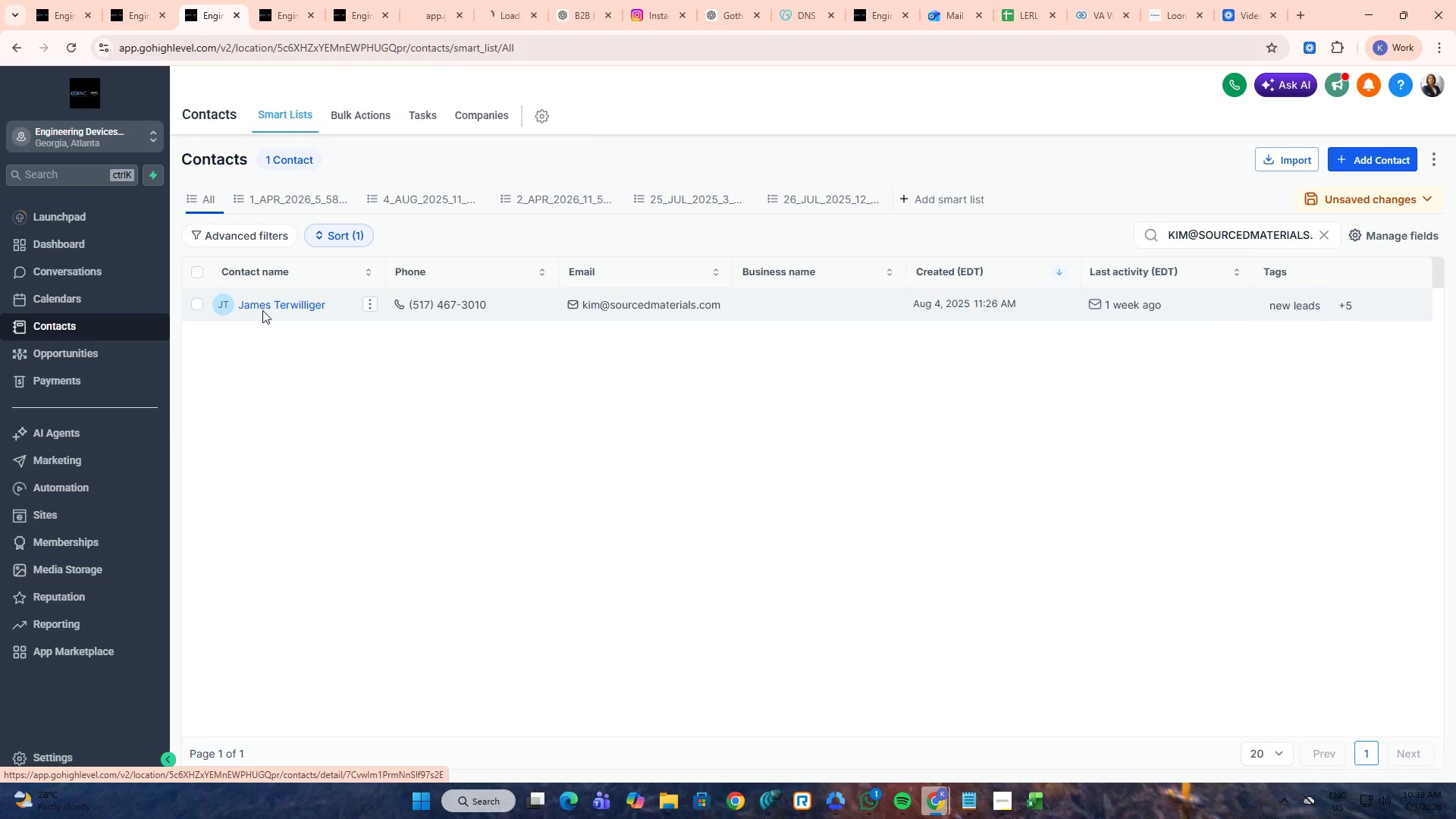 
key(Alt+AltLeft)
 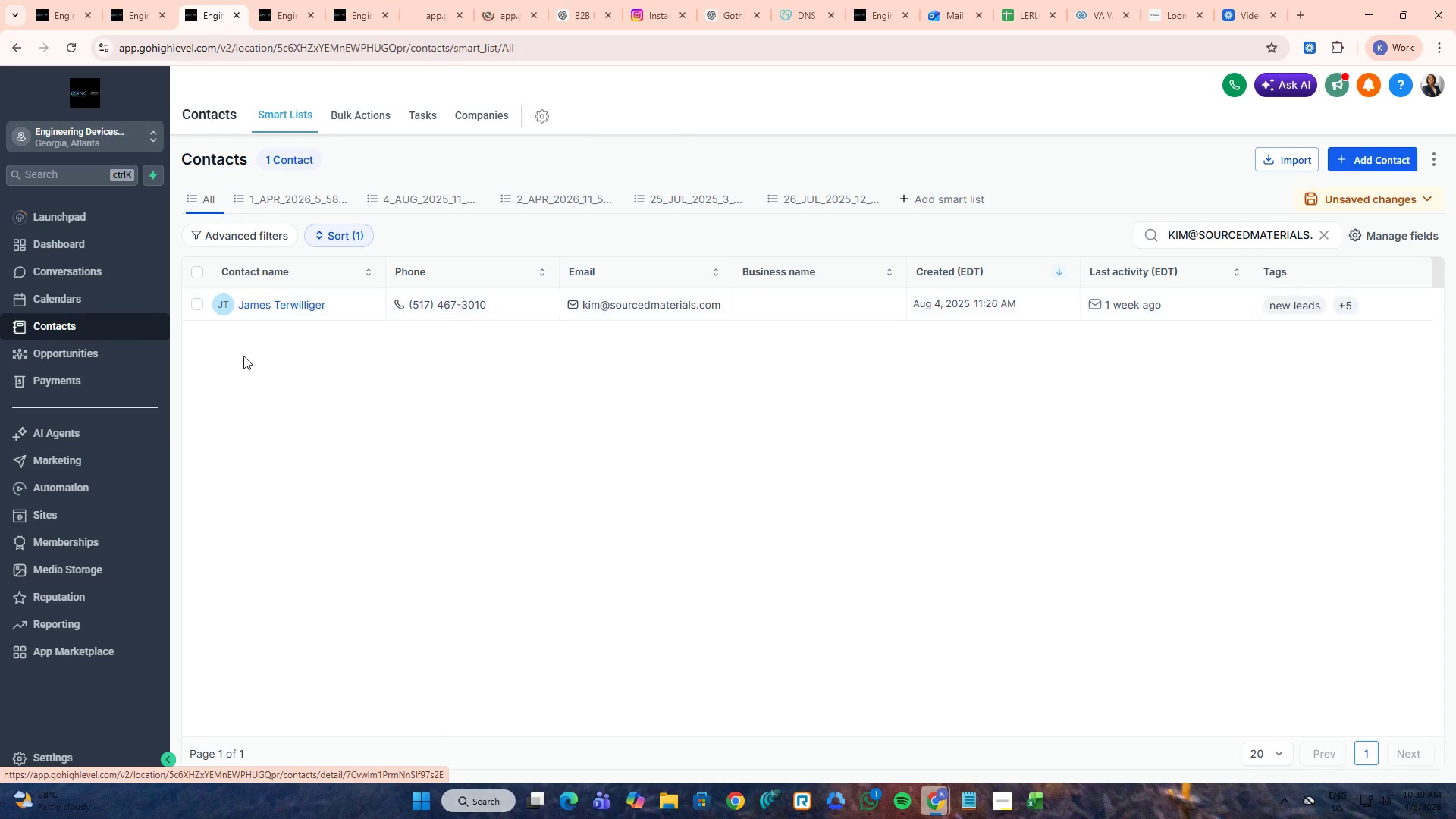 
key(Alt+Tab)
 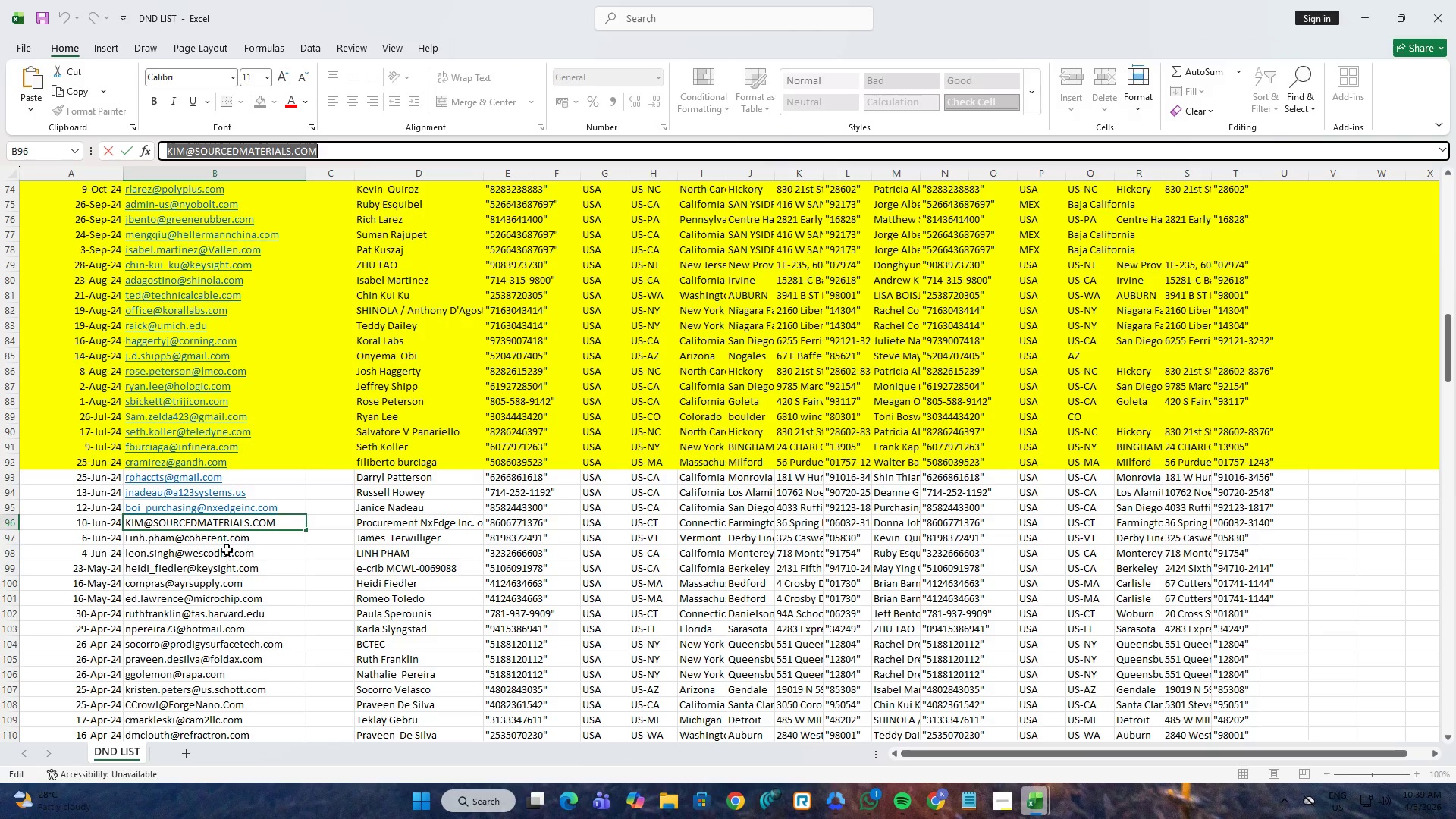 
left_click([226, 536])
 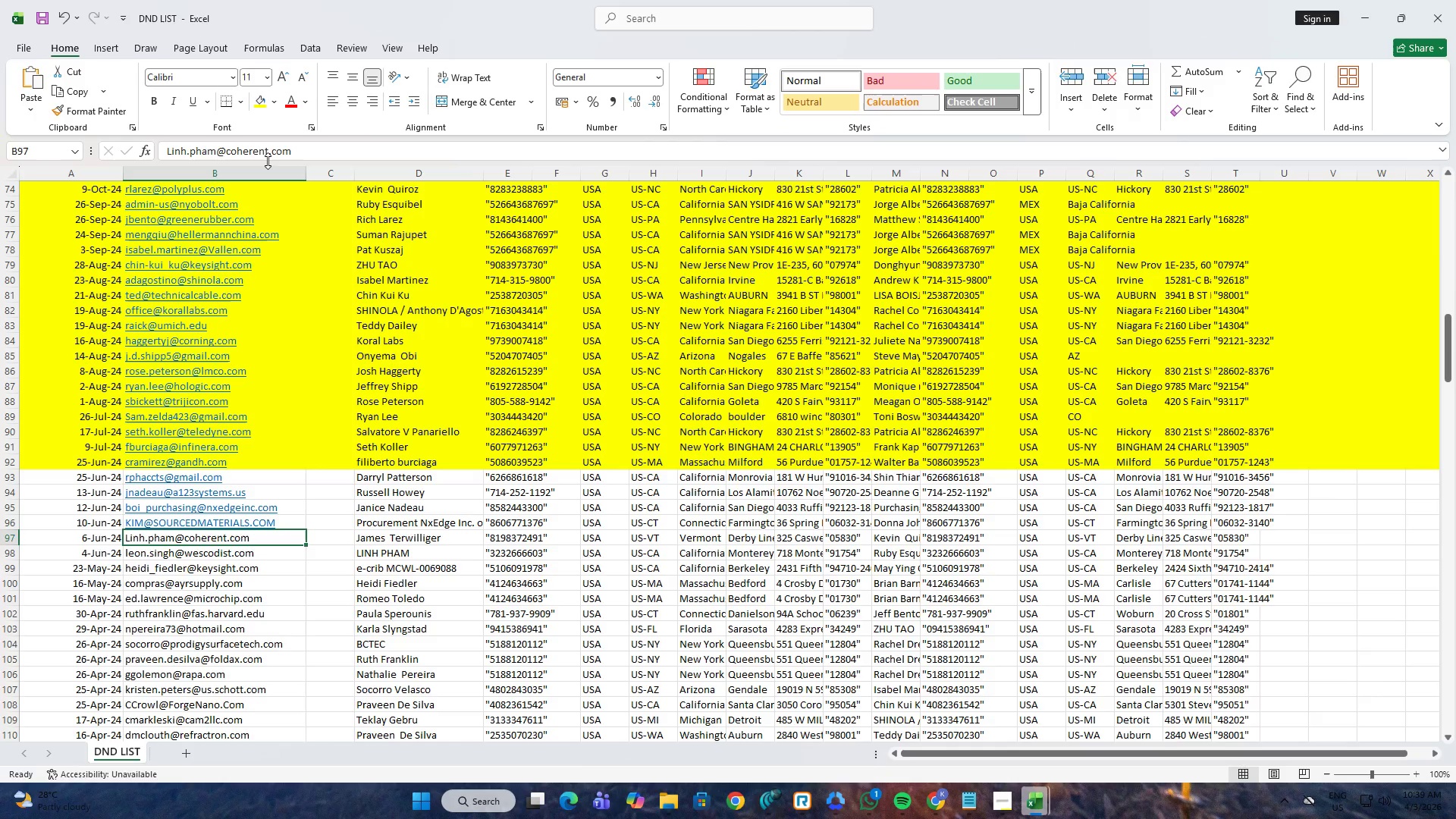 
double_click([272, 154])
 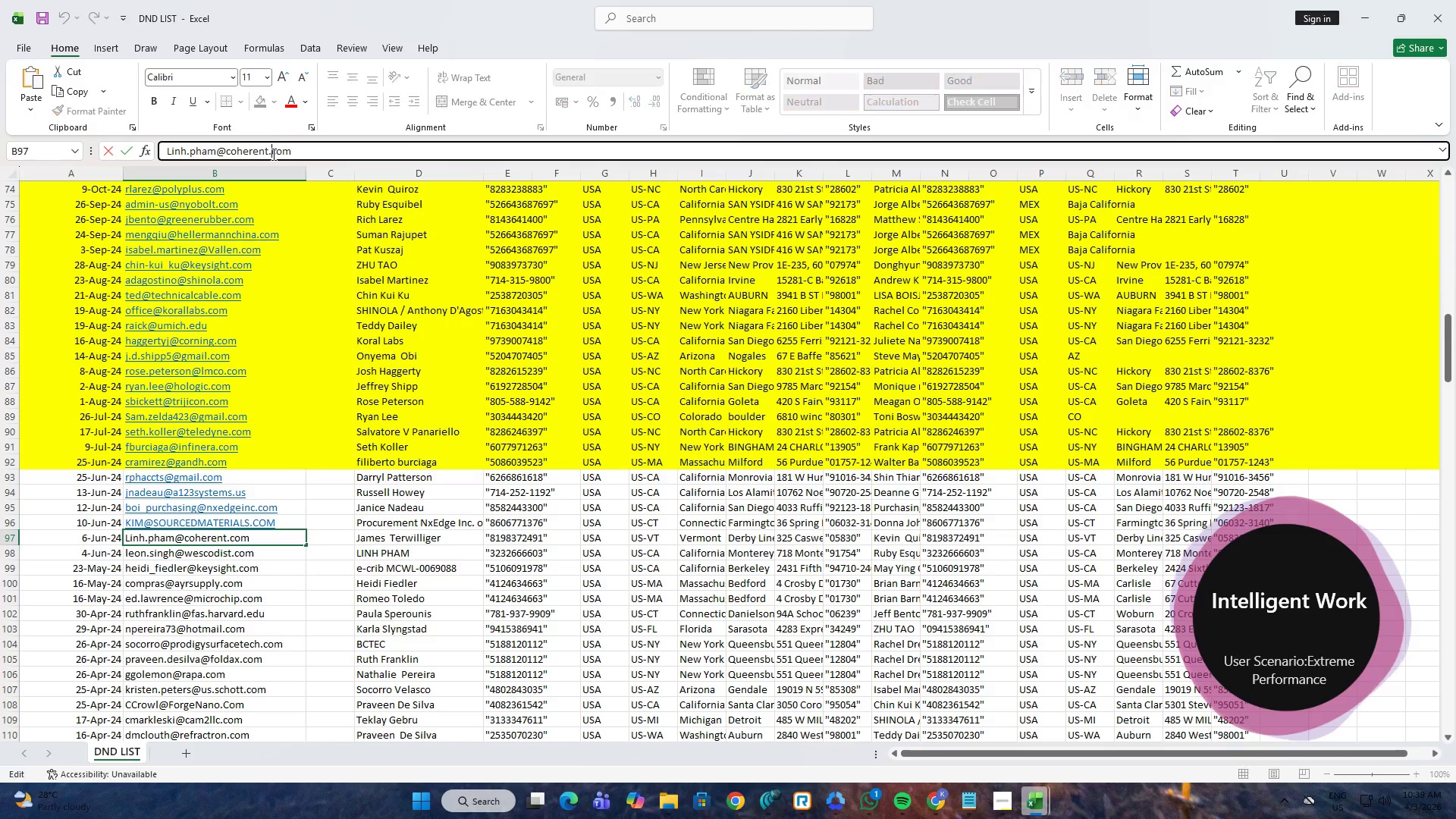 
key(Control+A)
 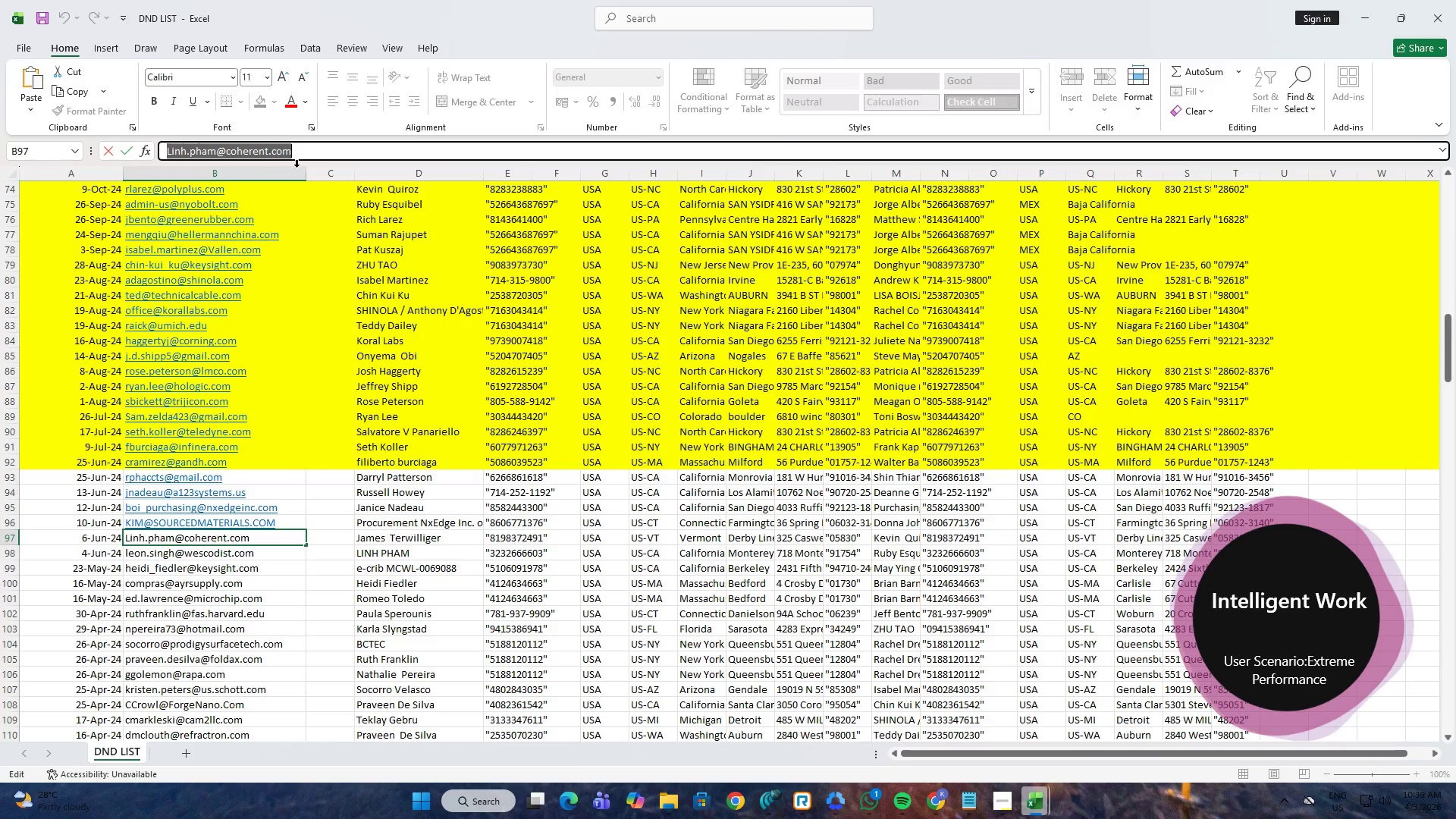 
key(Control+C)
 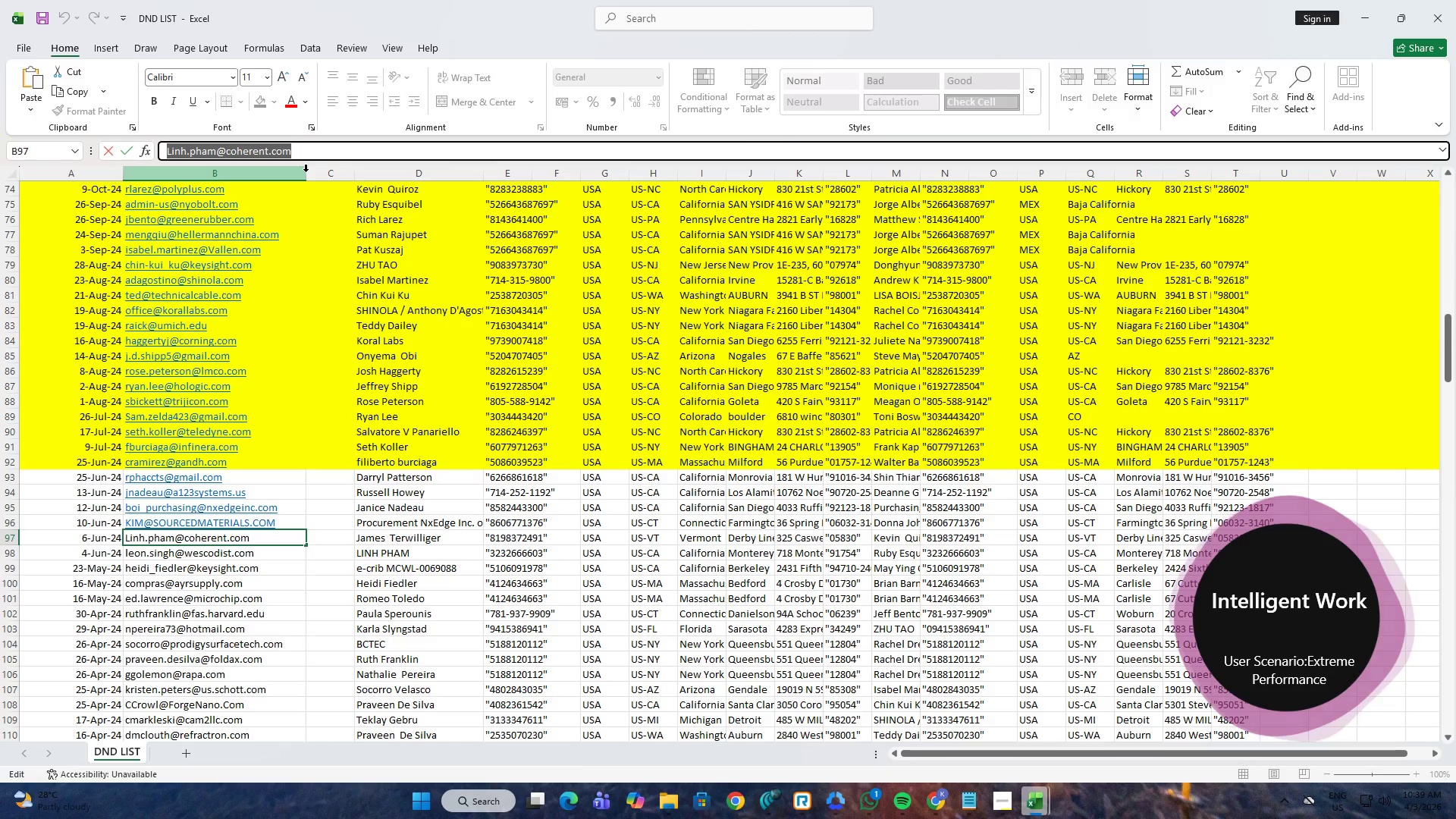 
key(Alt+AltLeft)
 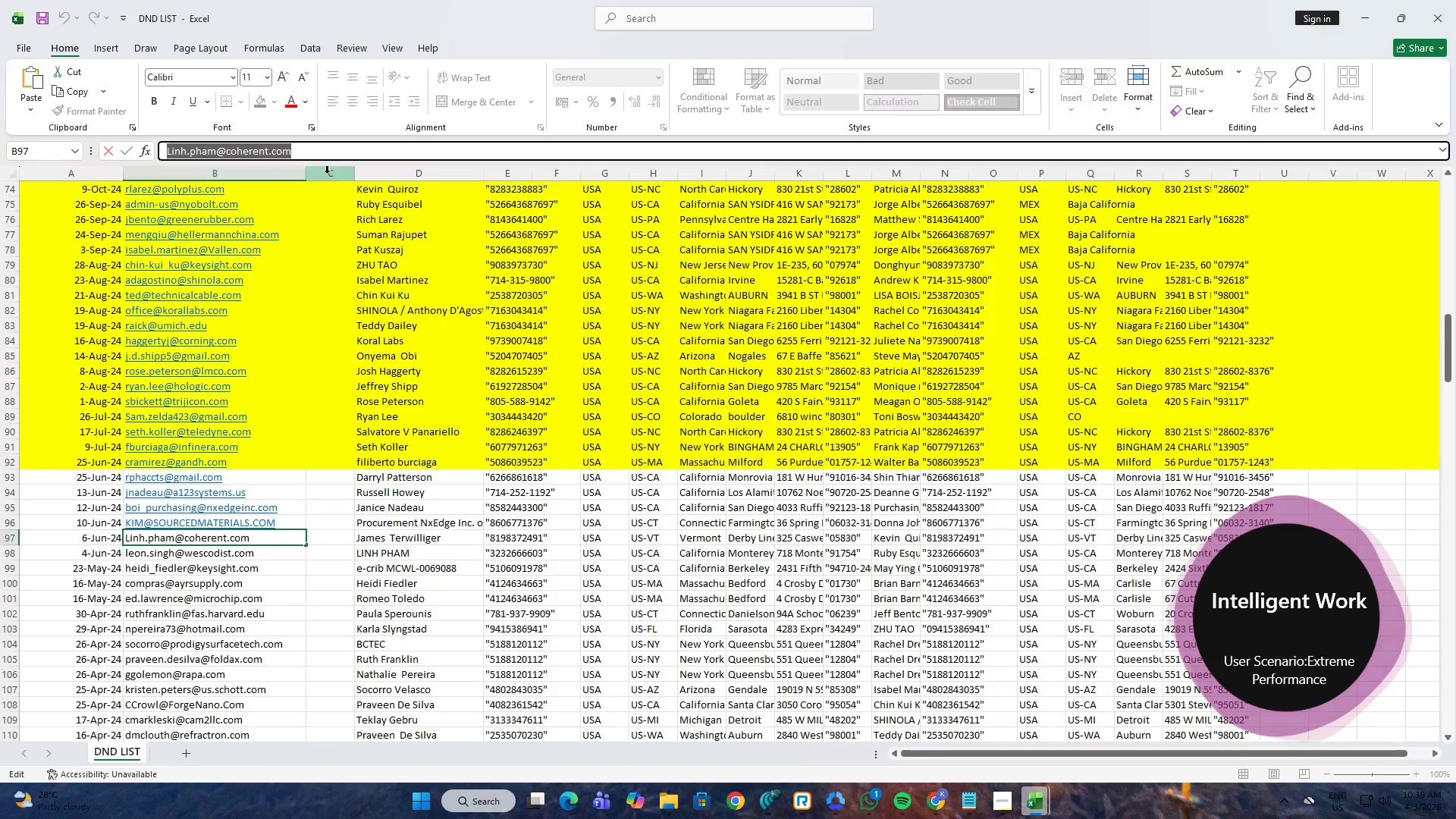 
key(Alt+Tab)
 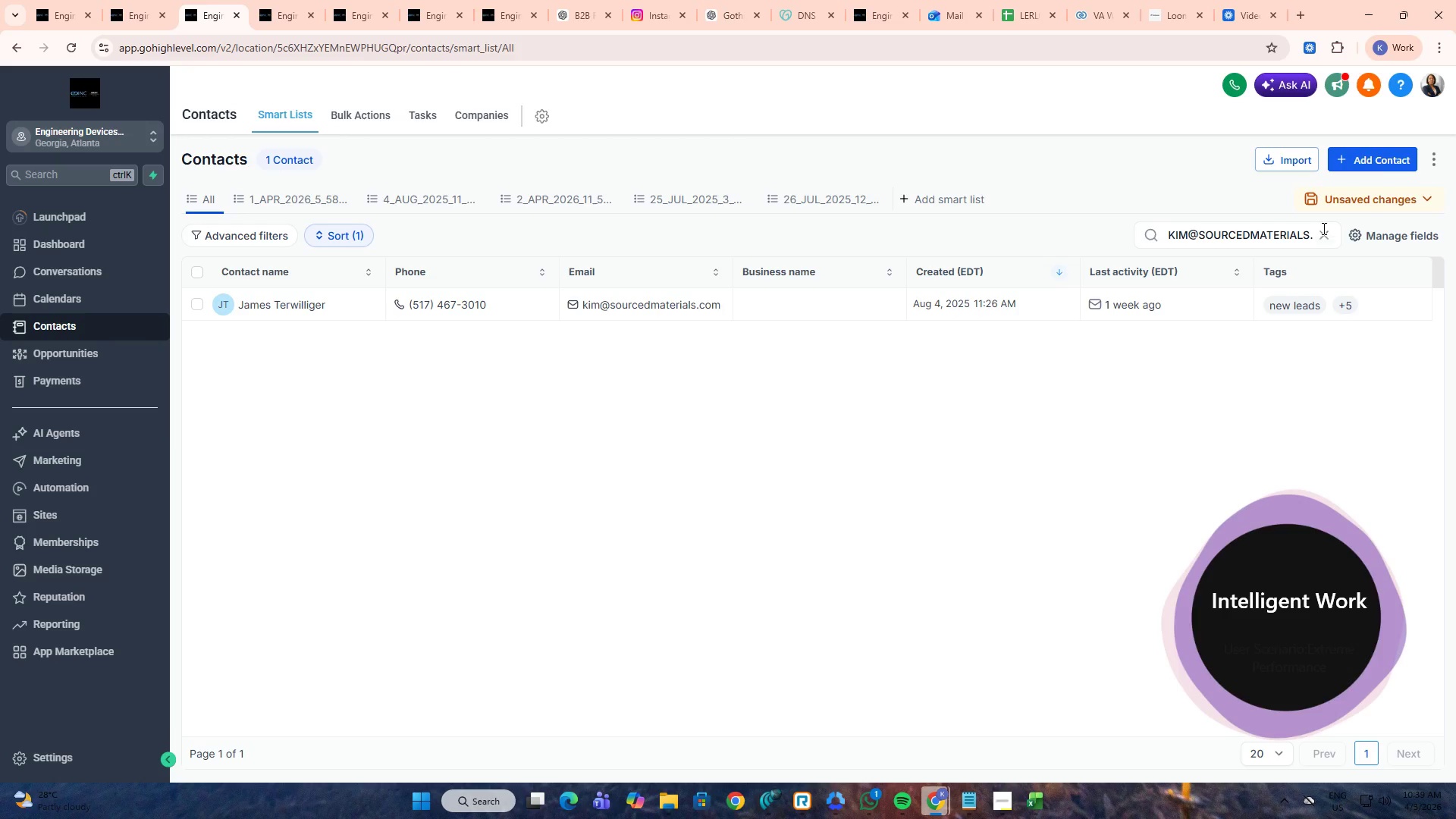 
double_click([1288, 234])
 